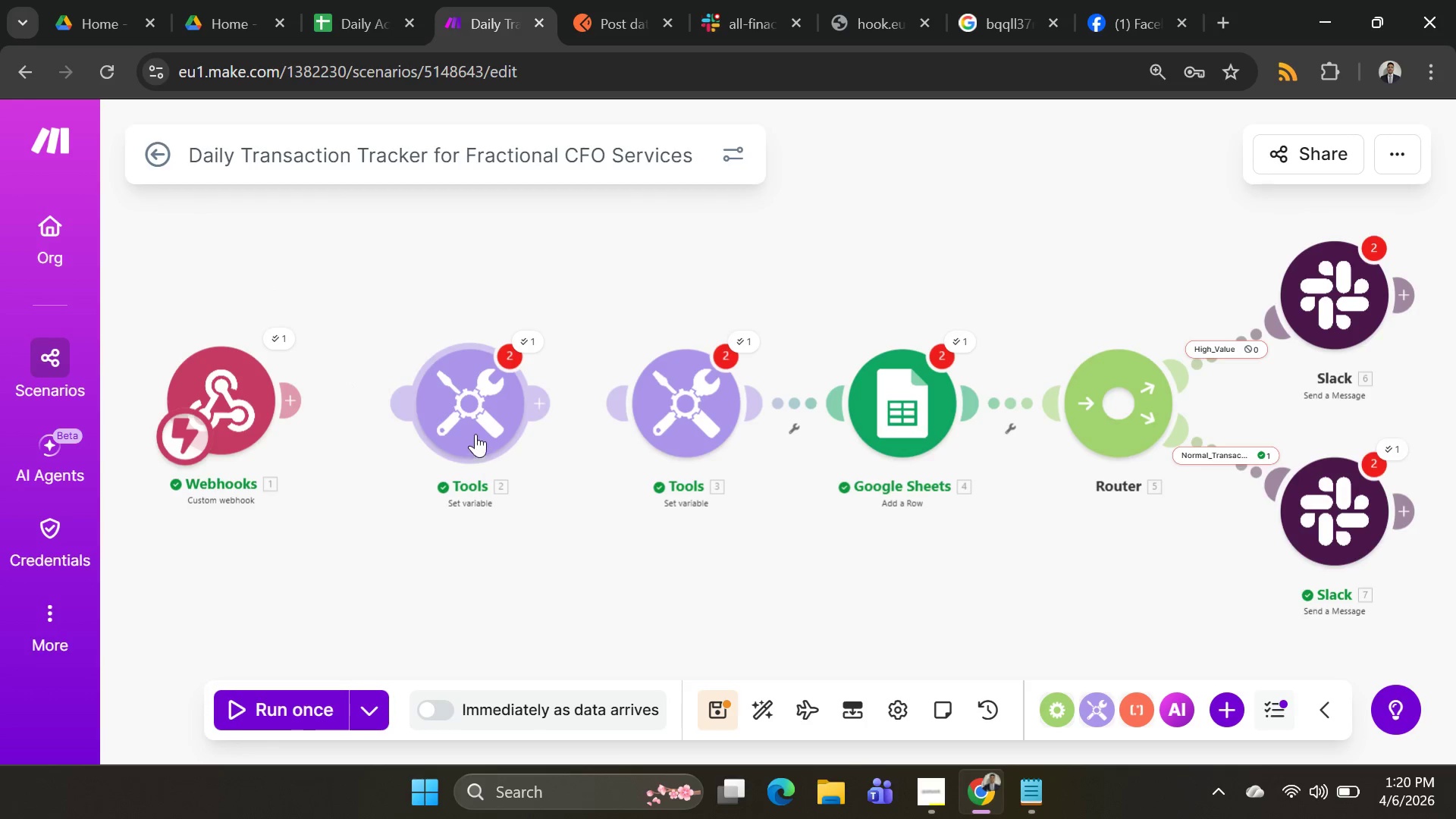 
left_click_drag(start_coordinate=[473, 431], to_coordinate=[469, 220])
 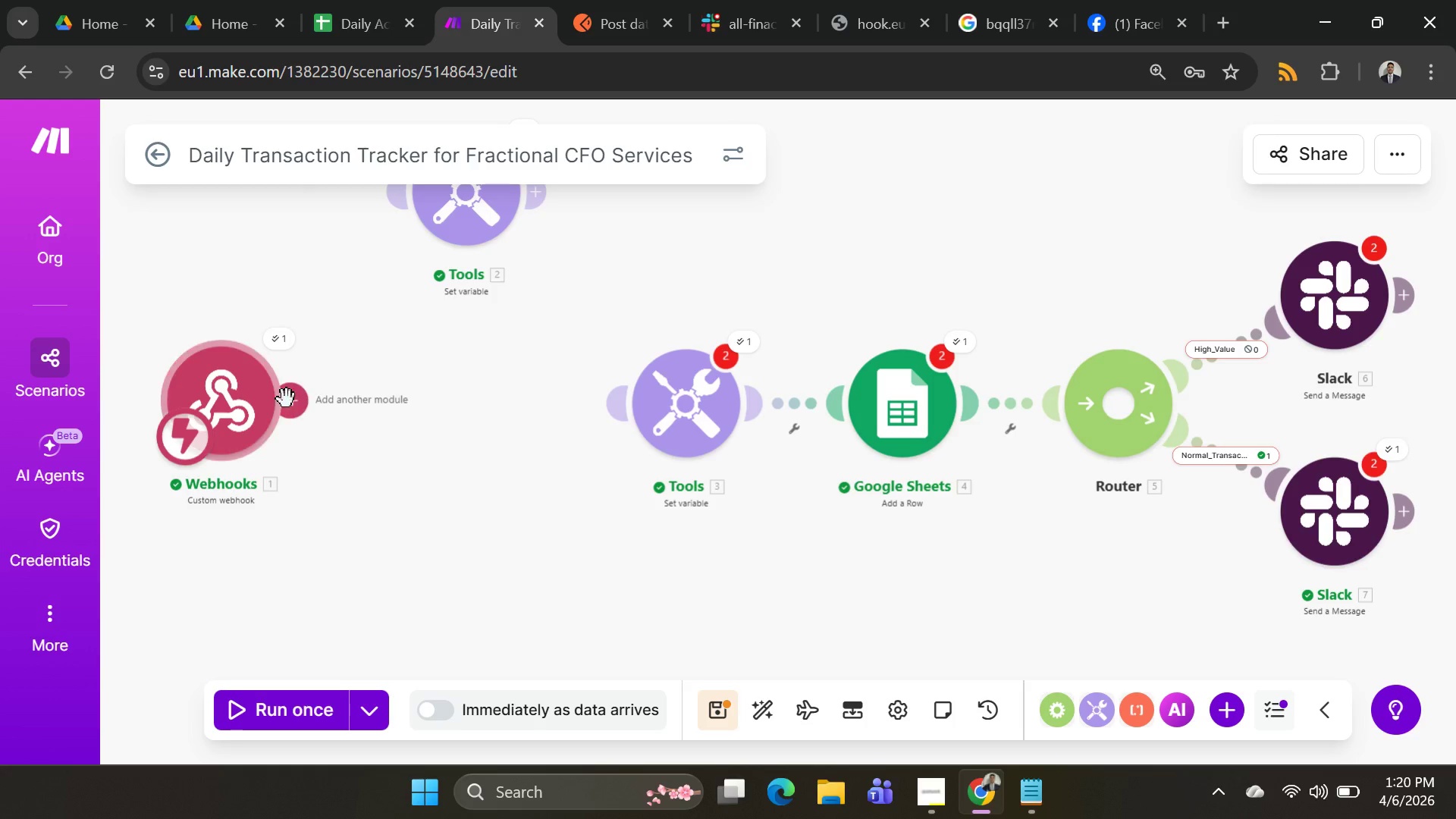 
left_click_drag(start_coordinate=[293, 403], to_coordinate=[597, 411])
 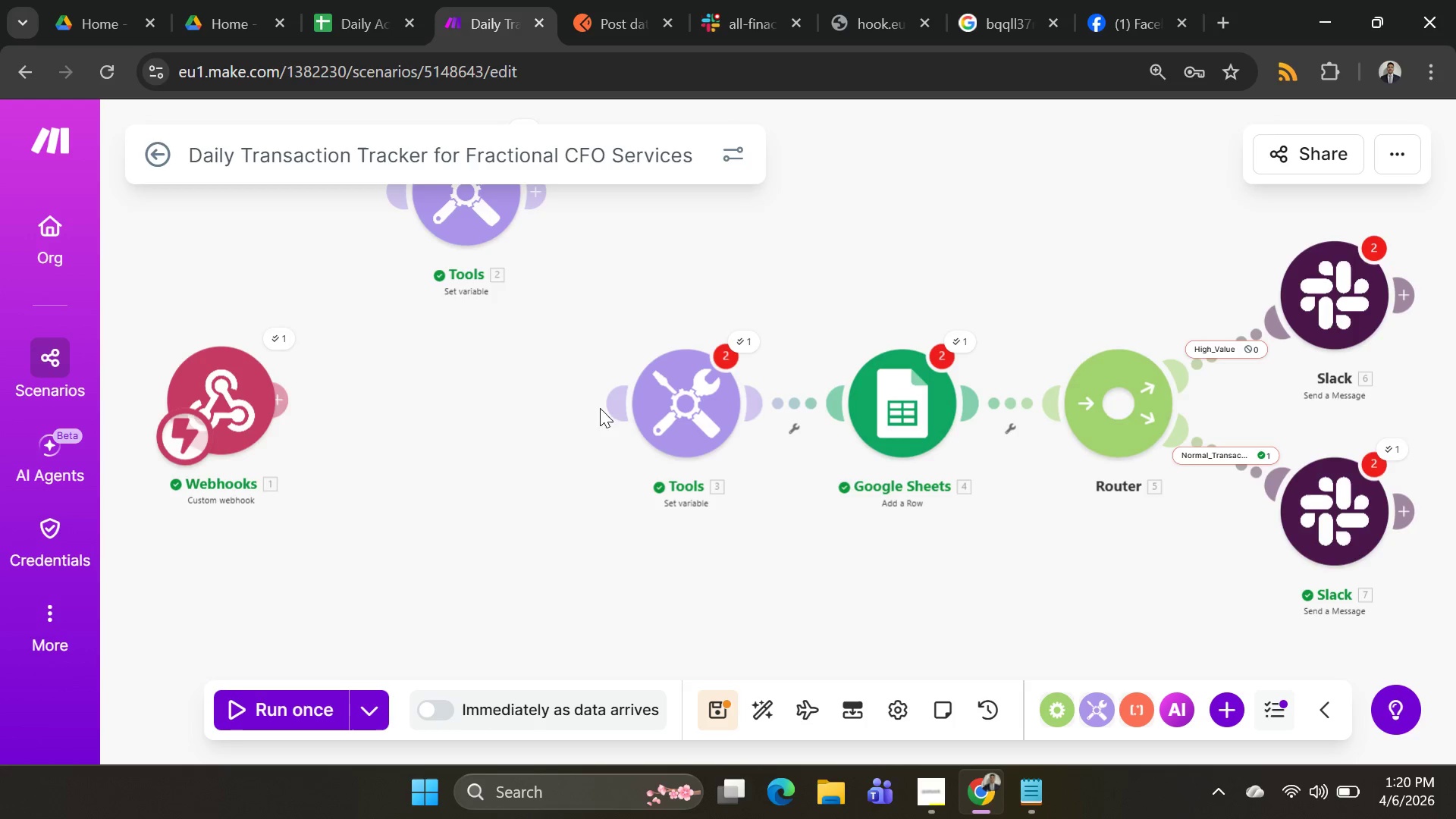 
left_click_drag(start_coordinate=[600, 408], to_coordinate=[657, 375])
 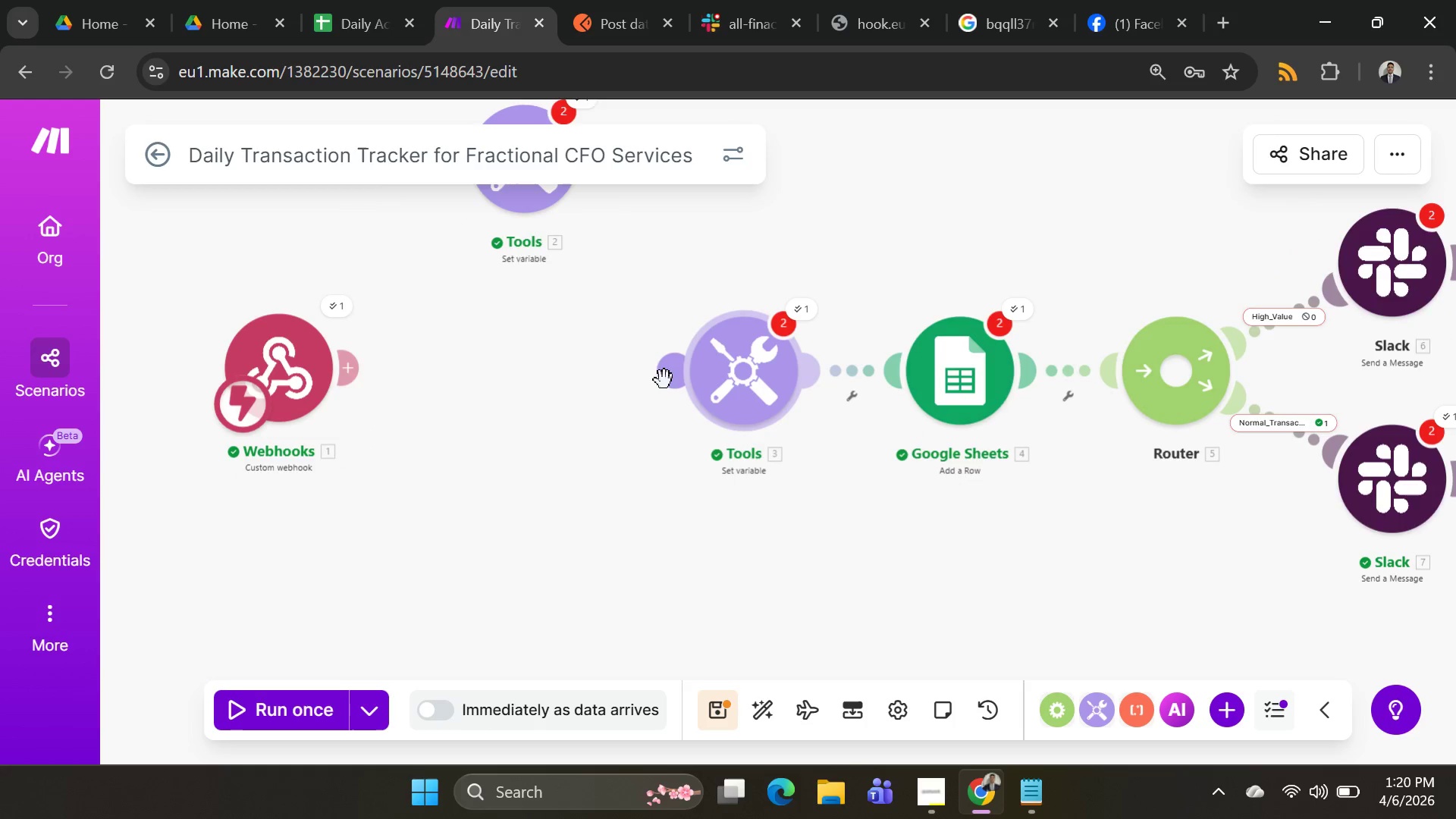 
left_click_drag(start_coordinate=[664, 380], to_coordinate=[337, 372])
 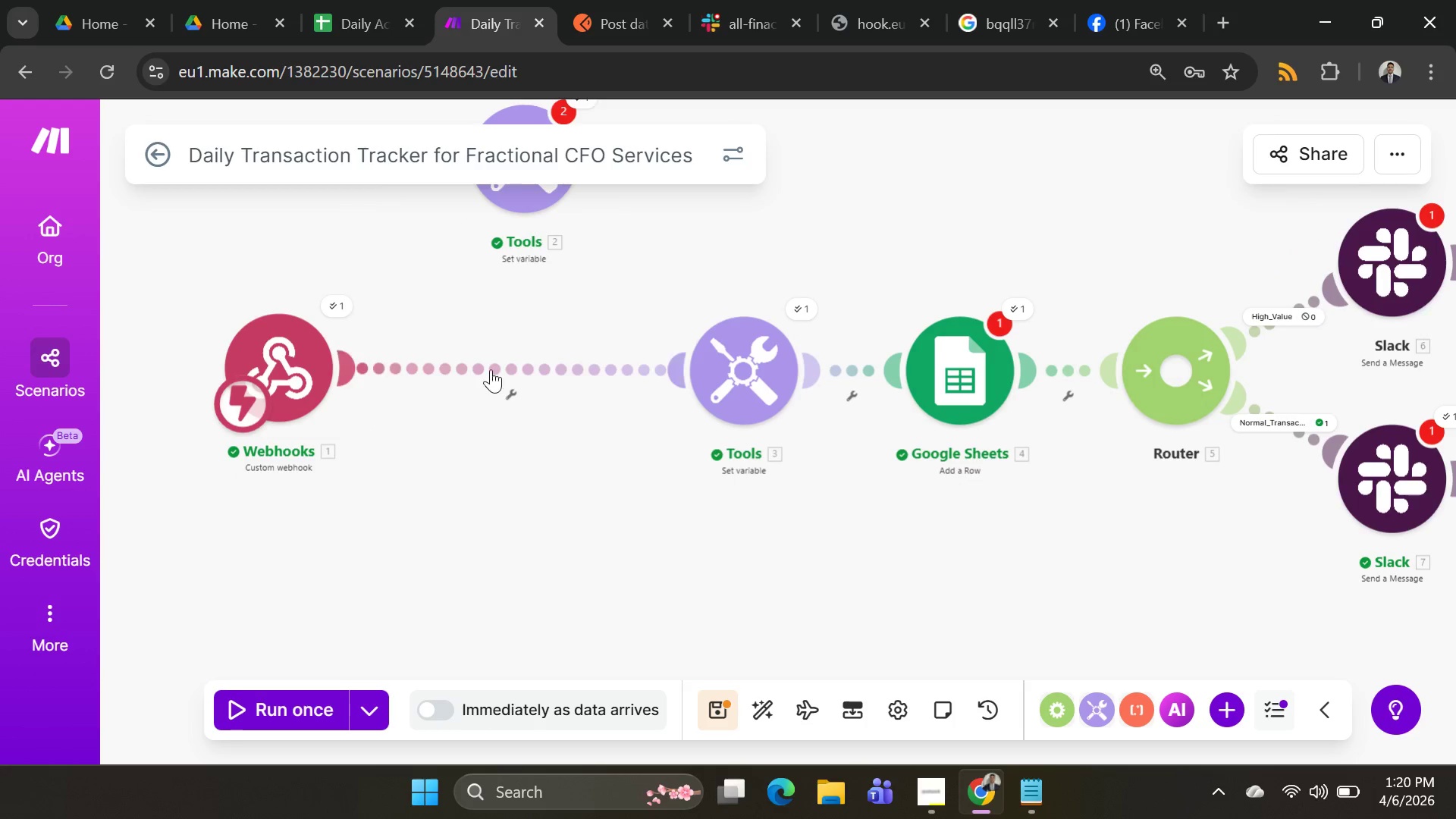 
right_click([490, 366])
 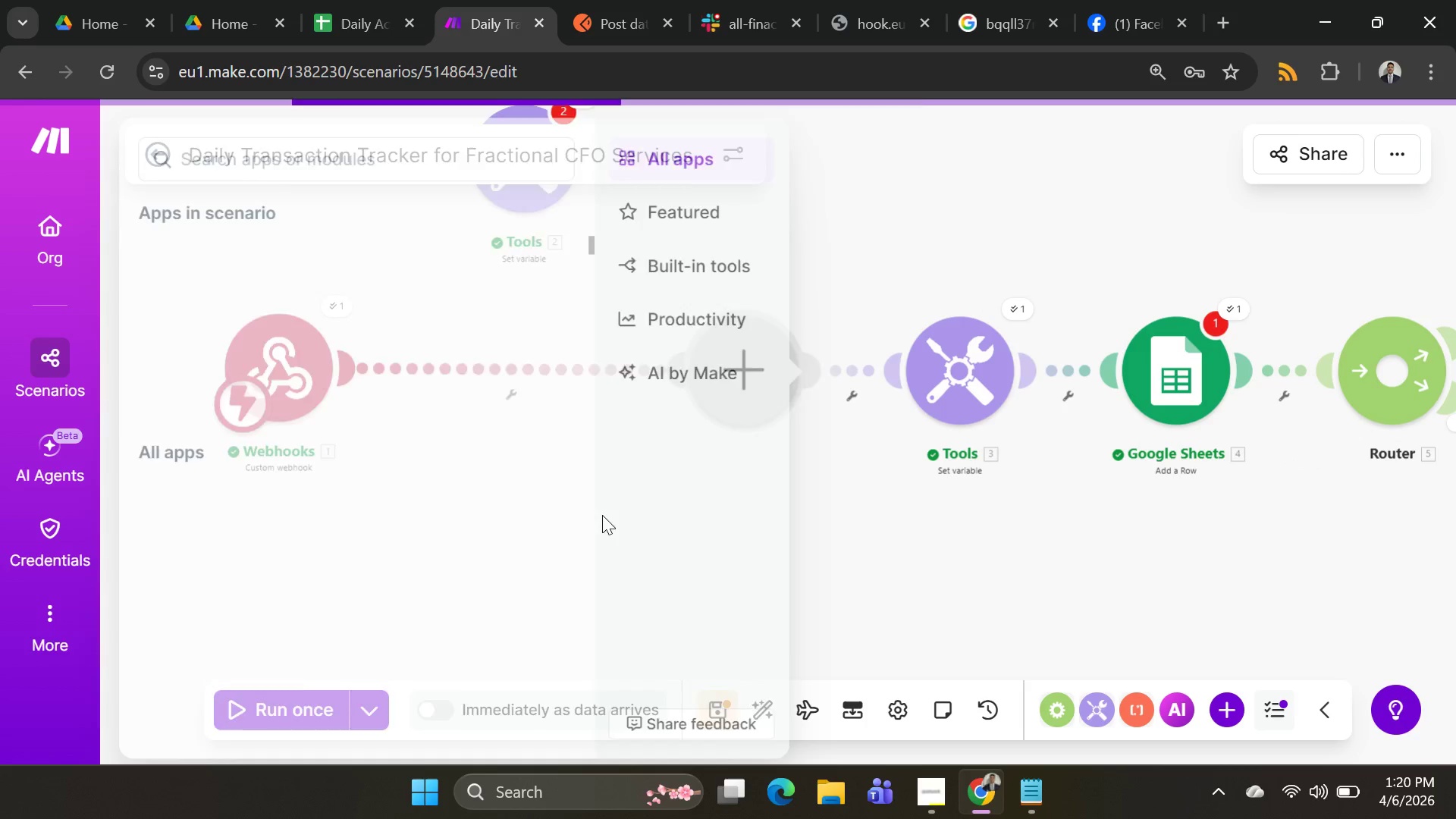 
type(set)
 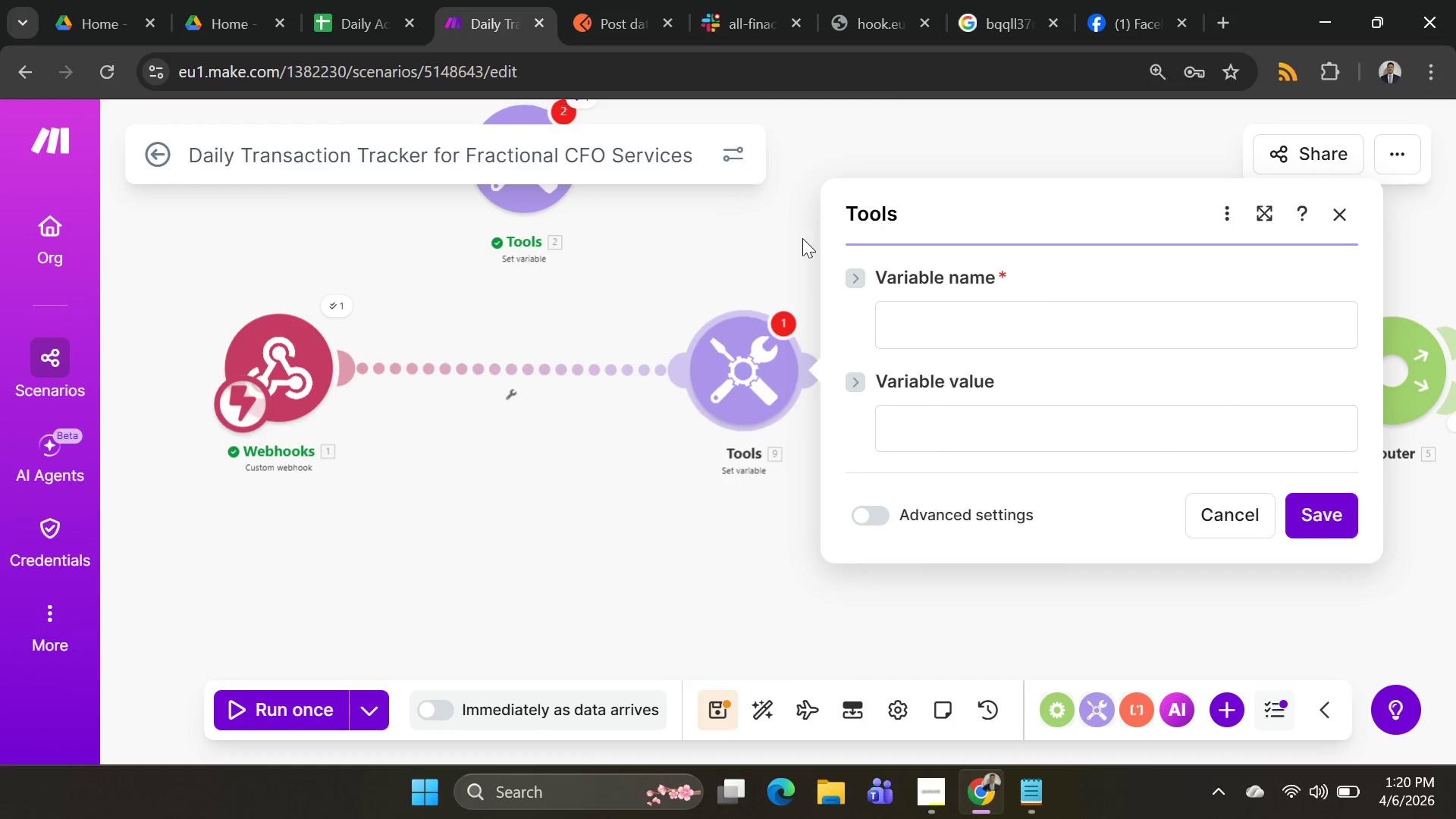 
left_click([980, 332])
 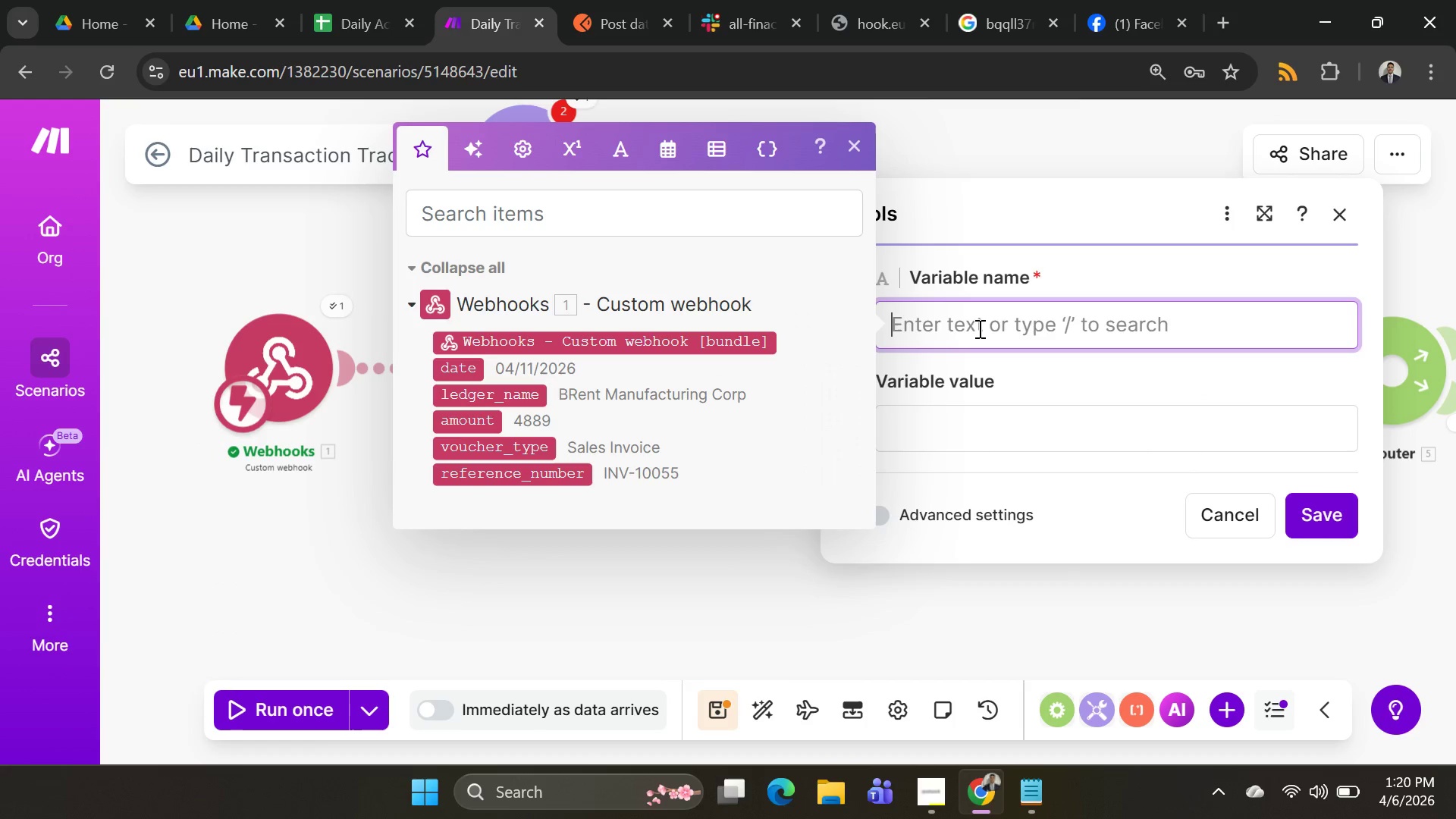 
type(Formated_Date)
 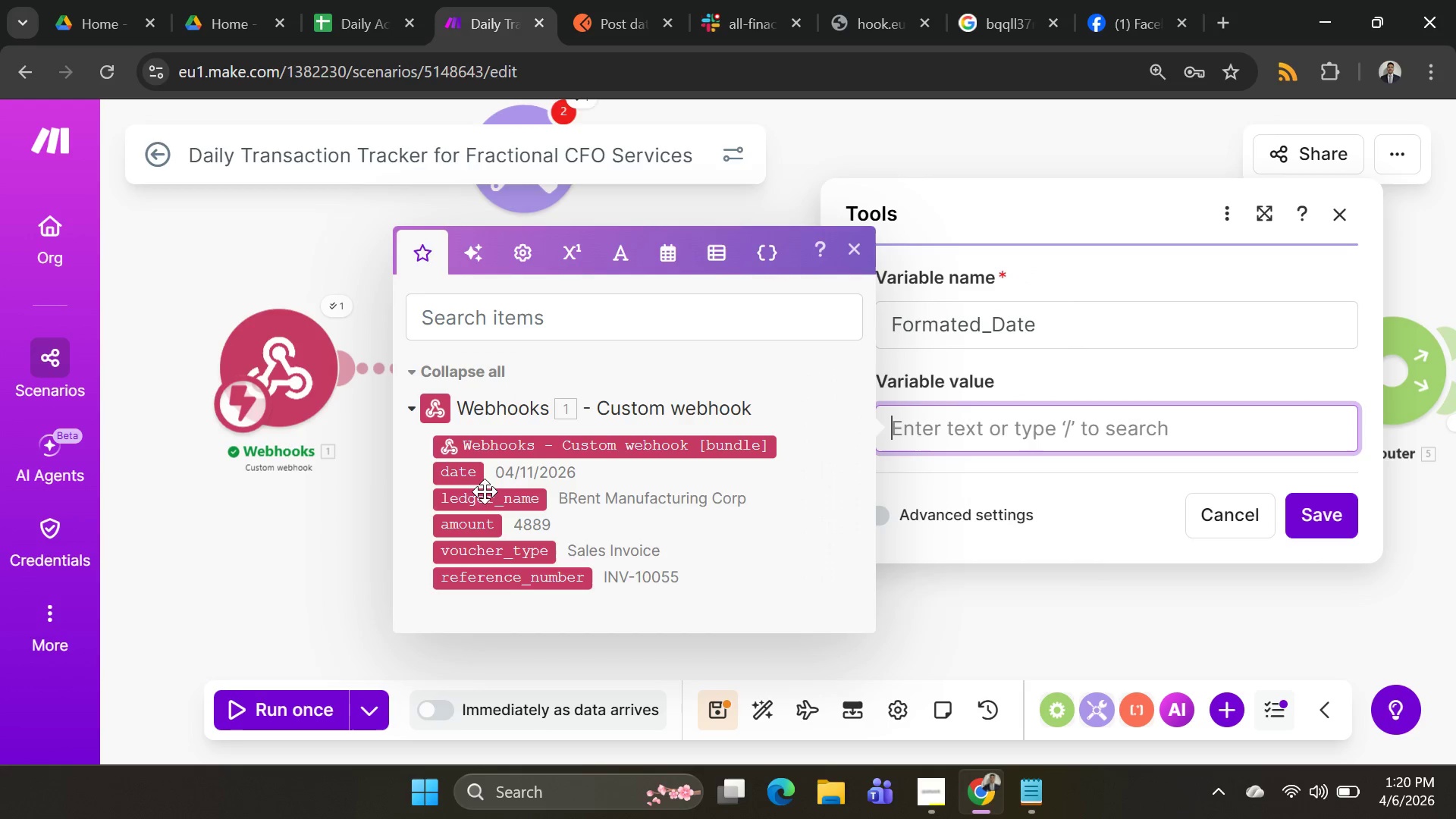 
left_click([460, 476])
 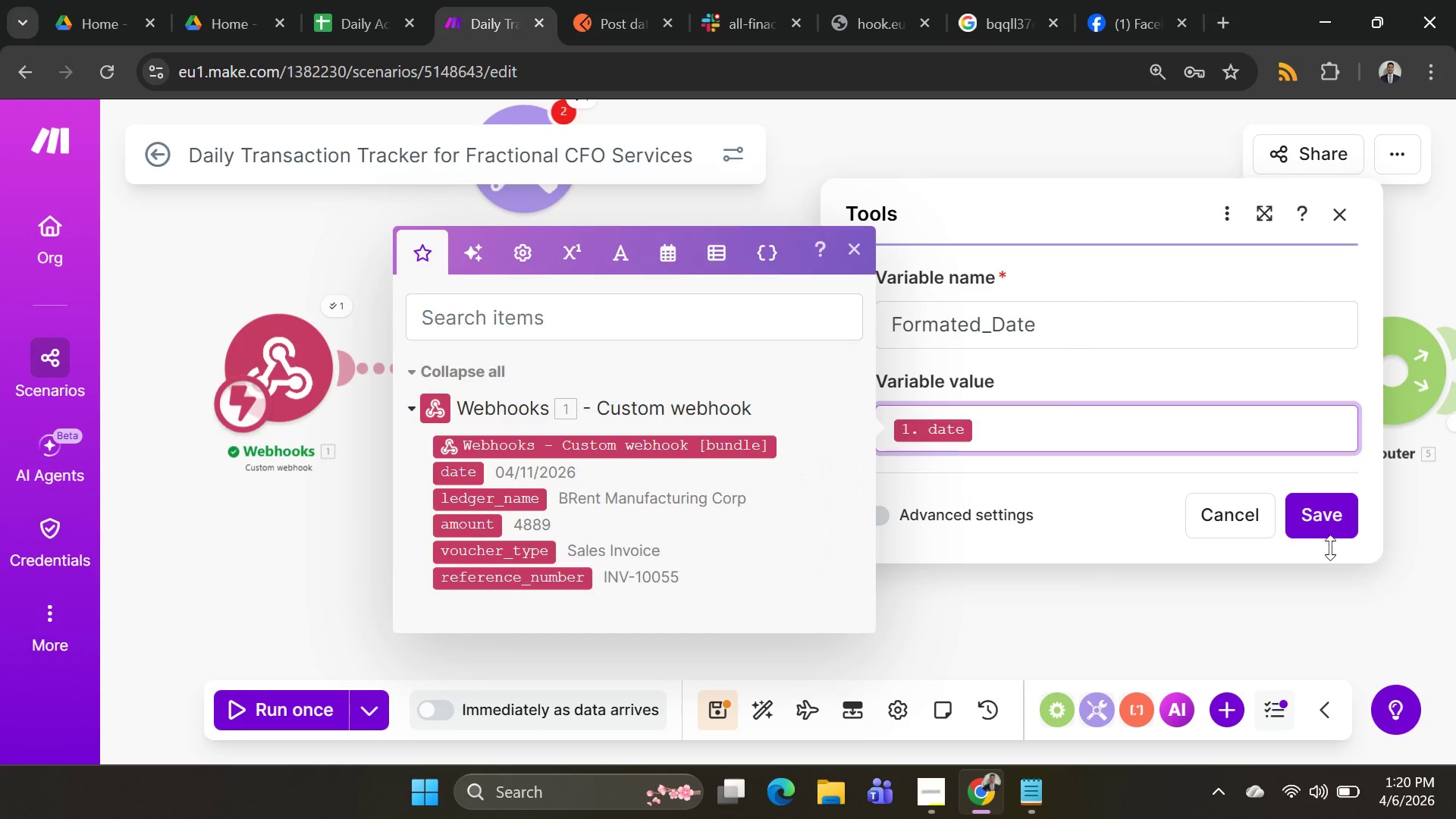 
left_click([1323, 510])
 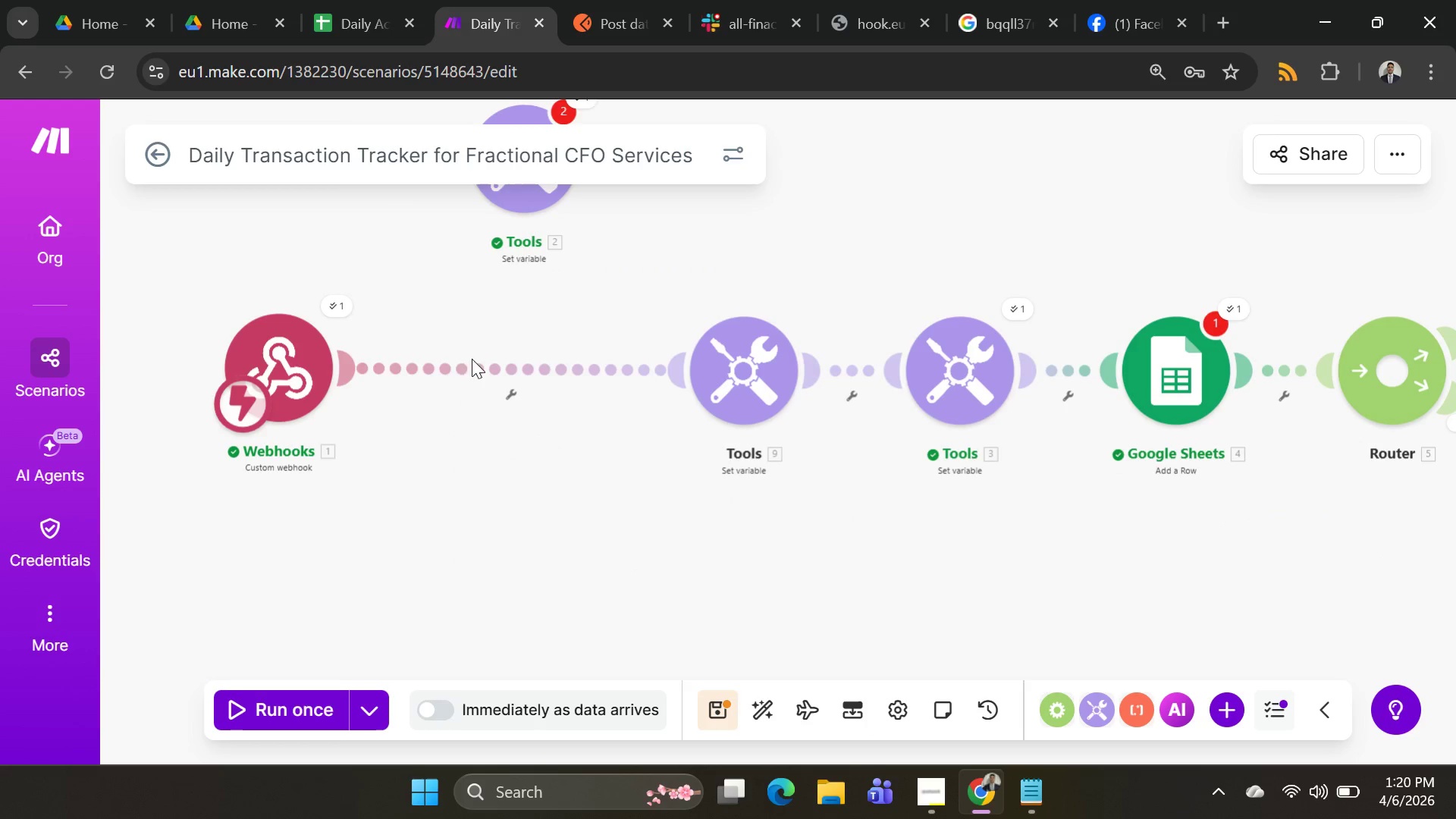 
right_click([472, 365])
 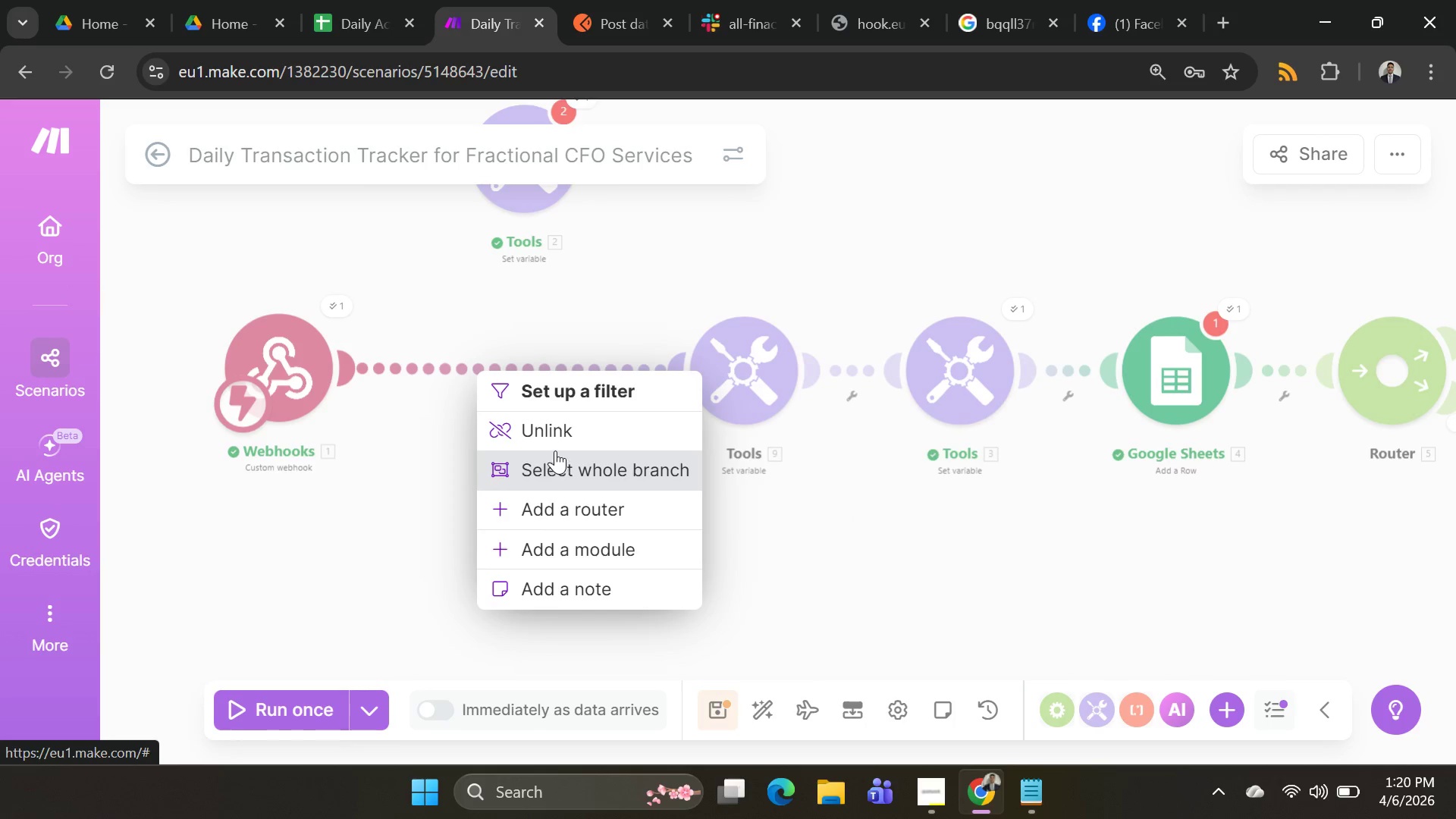 
left_click([506, 388])
 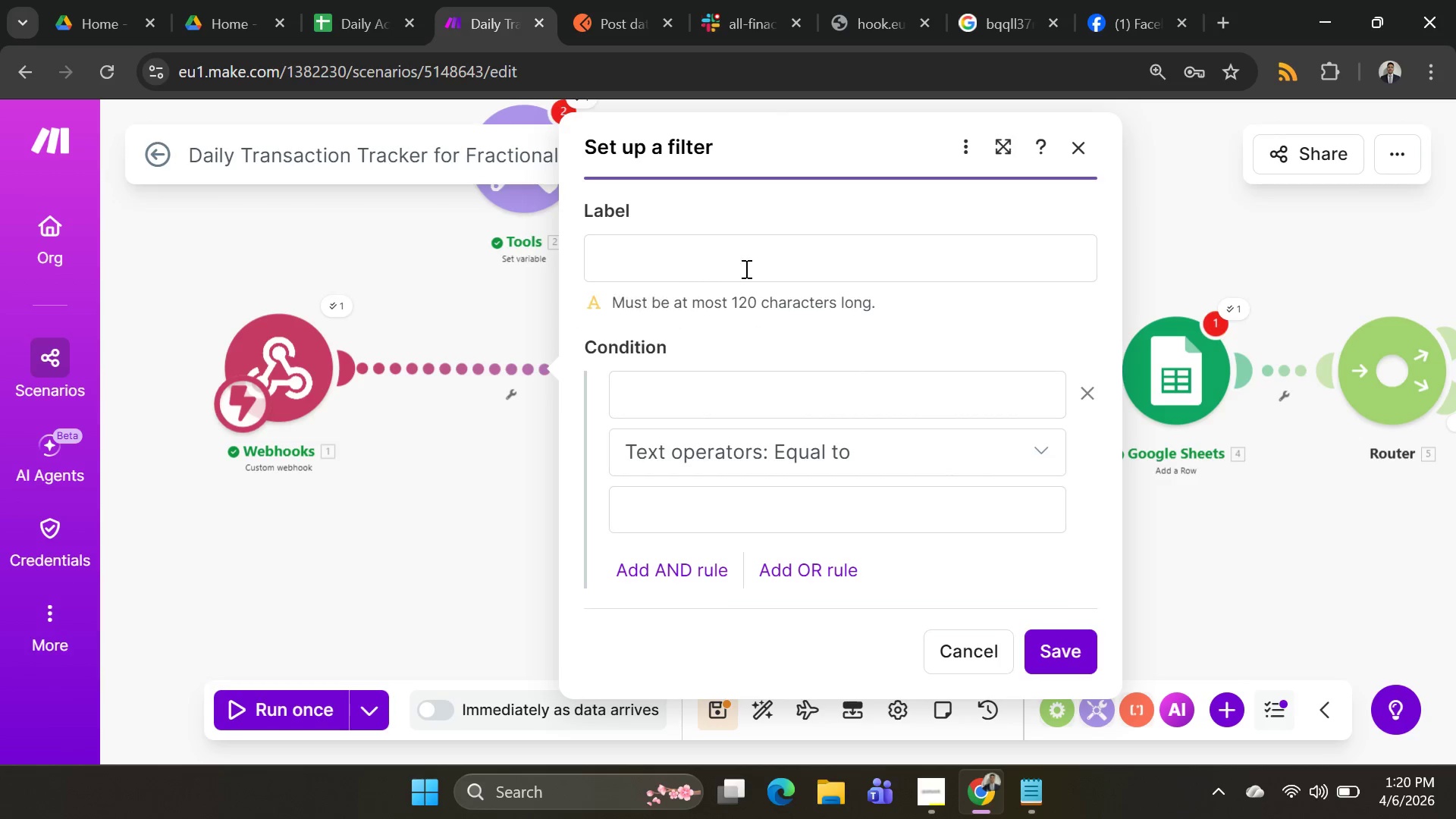 
left_click([742, 267])
 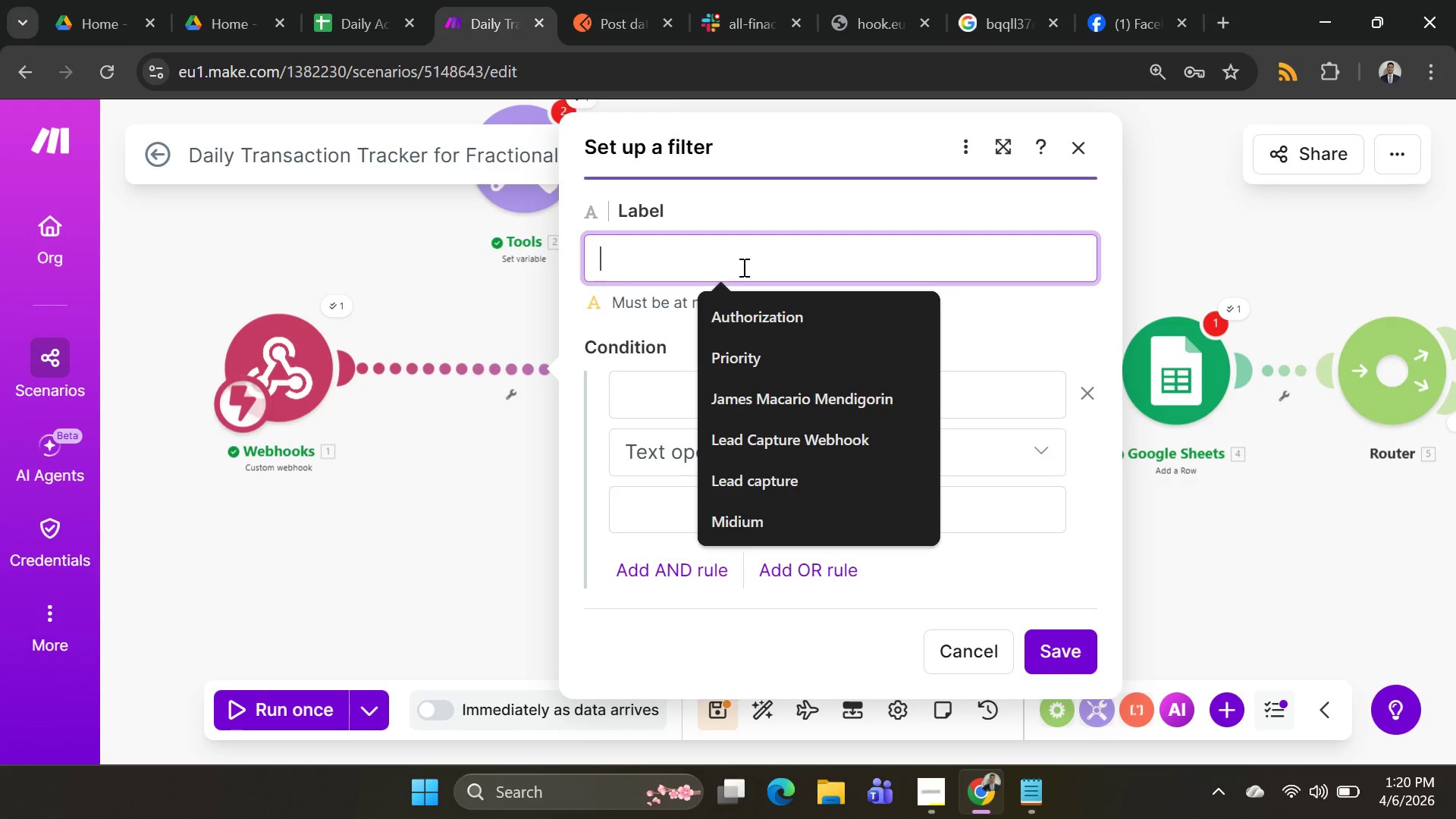 
type(NE)
key(Backspace)
key(Backspace)
type(Ledger)
 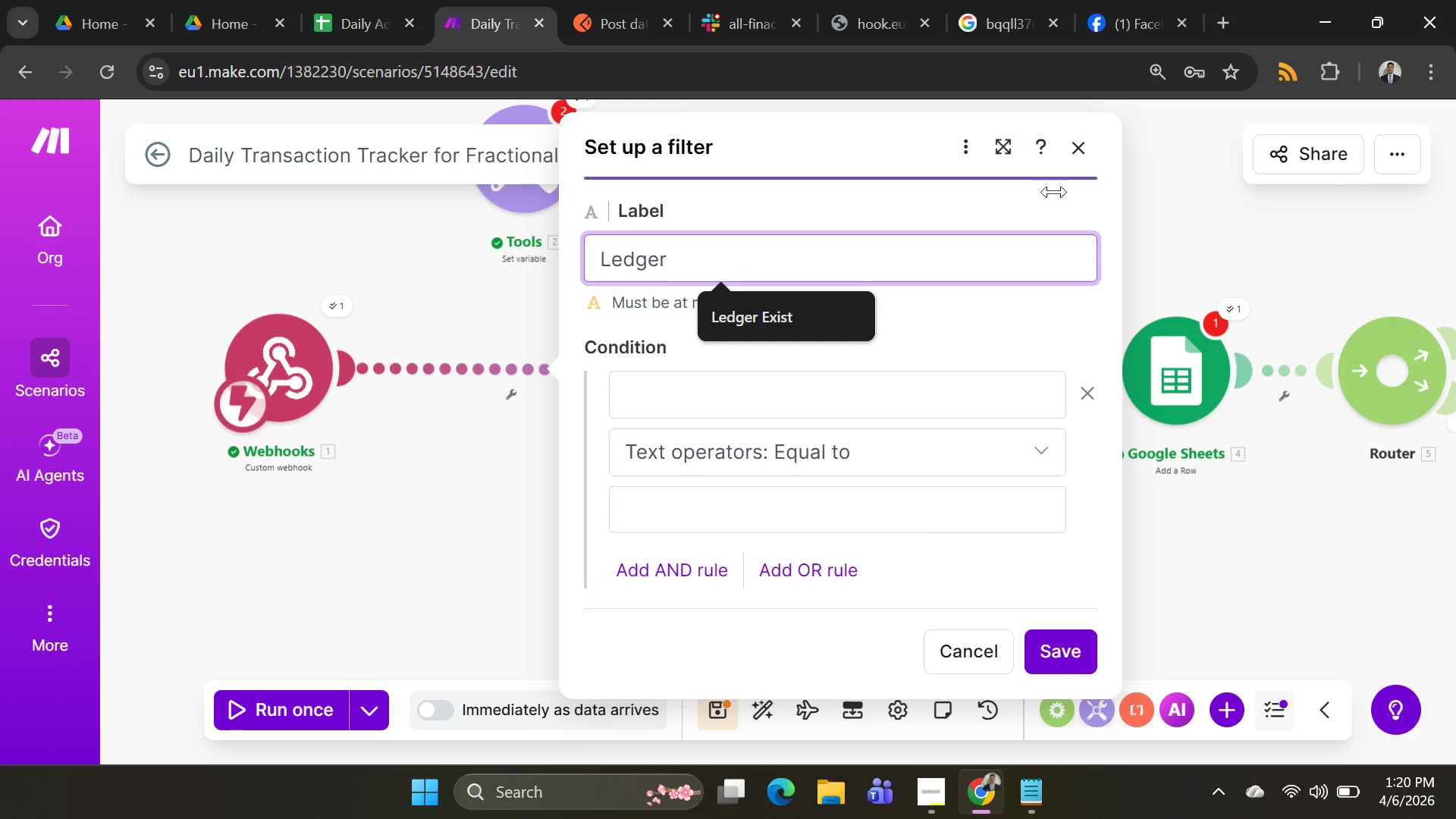 
left_click([788, 315])
 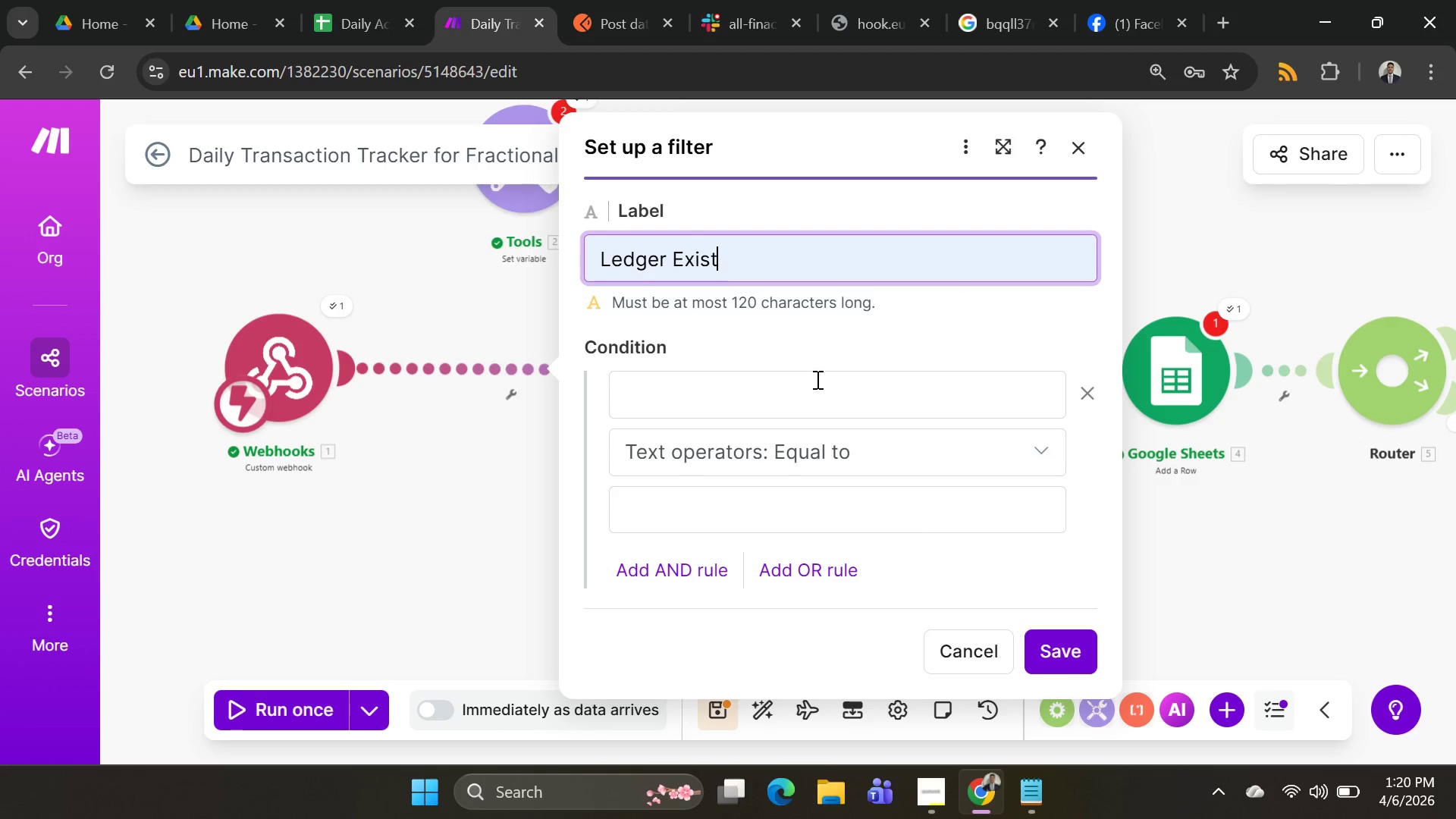 
left_click([816, 396])
 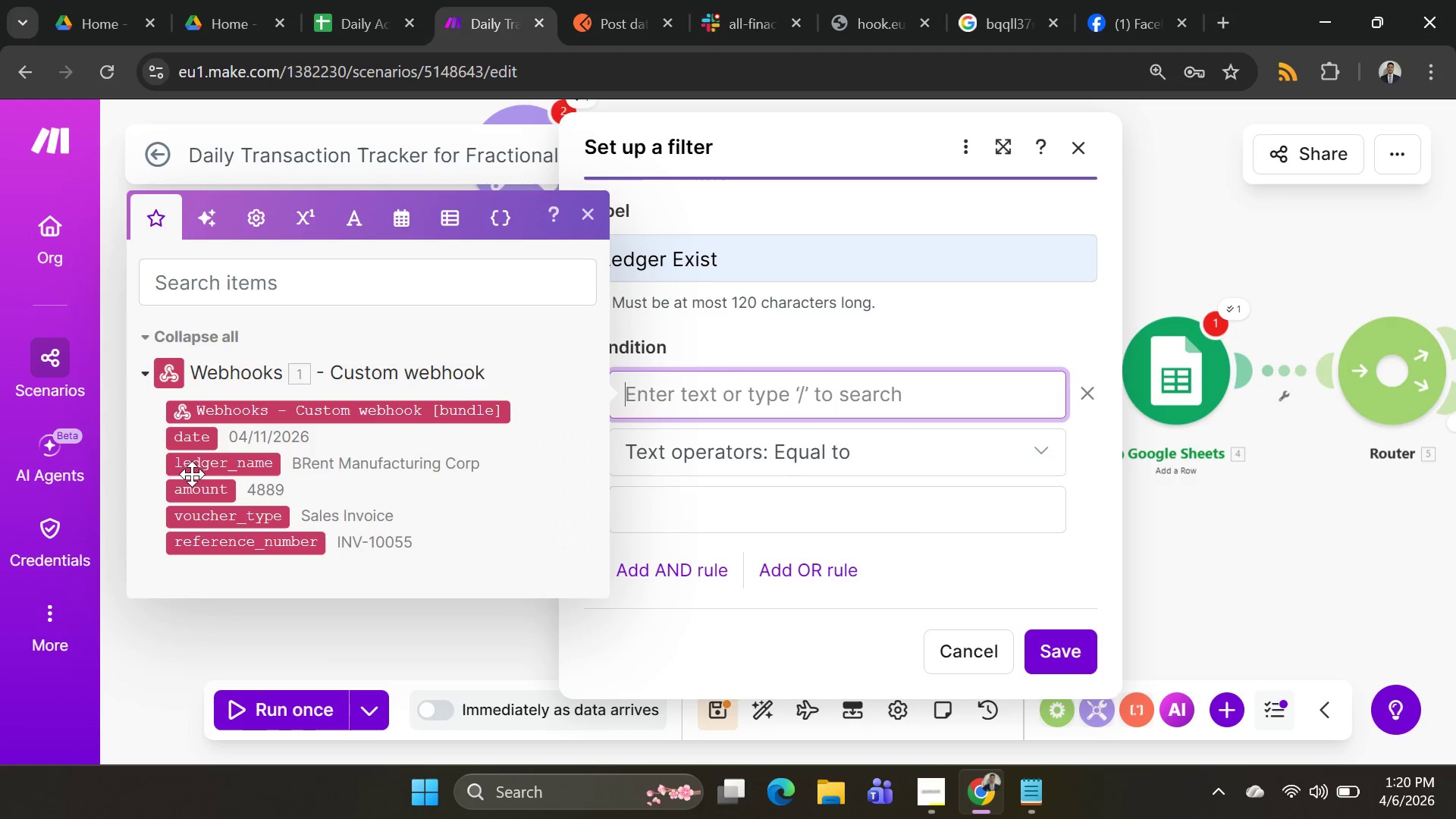 
left_click([194, 466])
 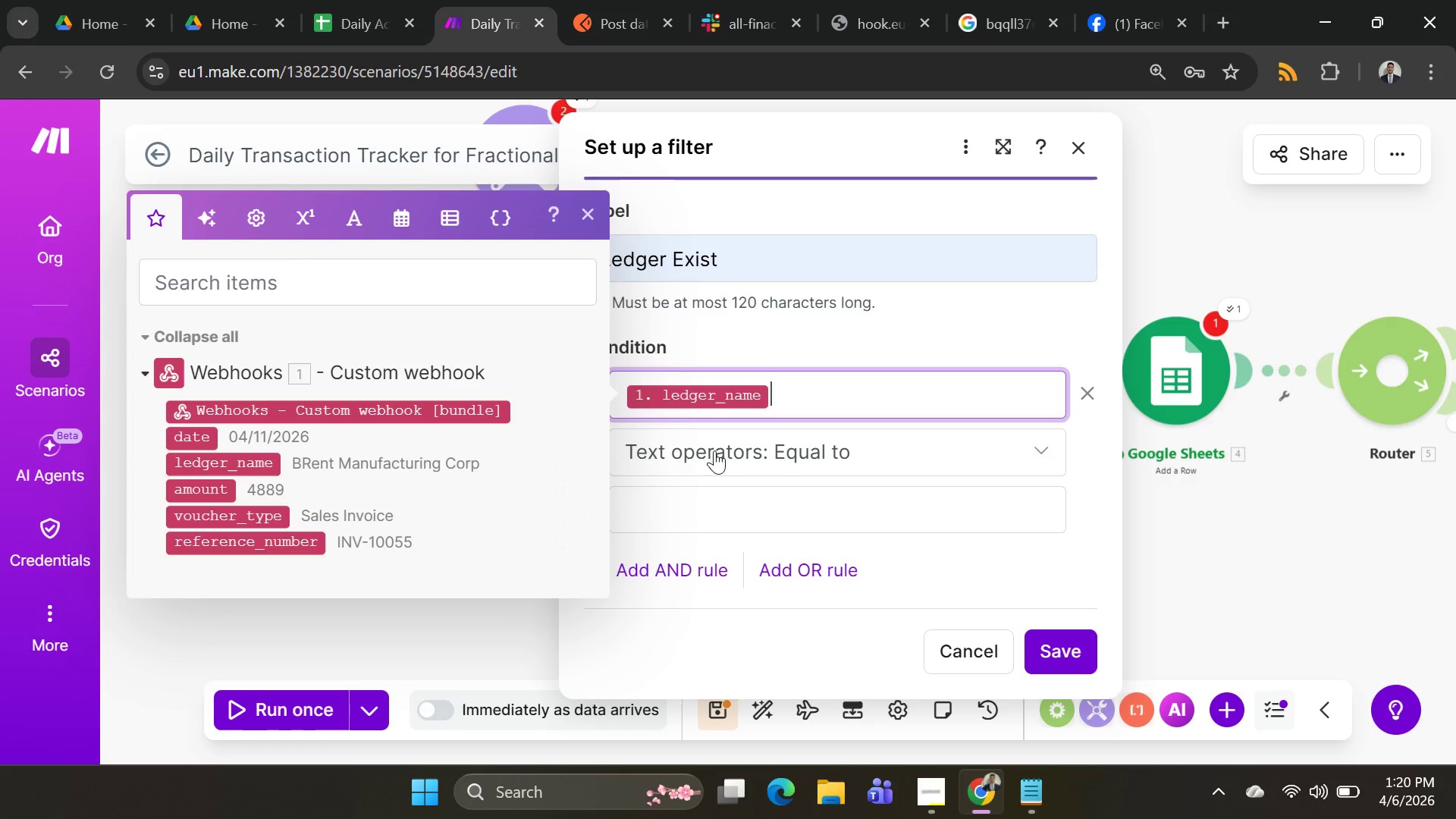 
left_click([728, 450])
 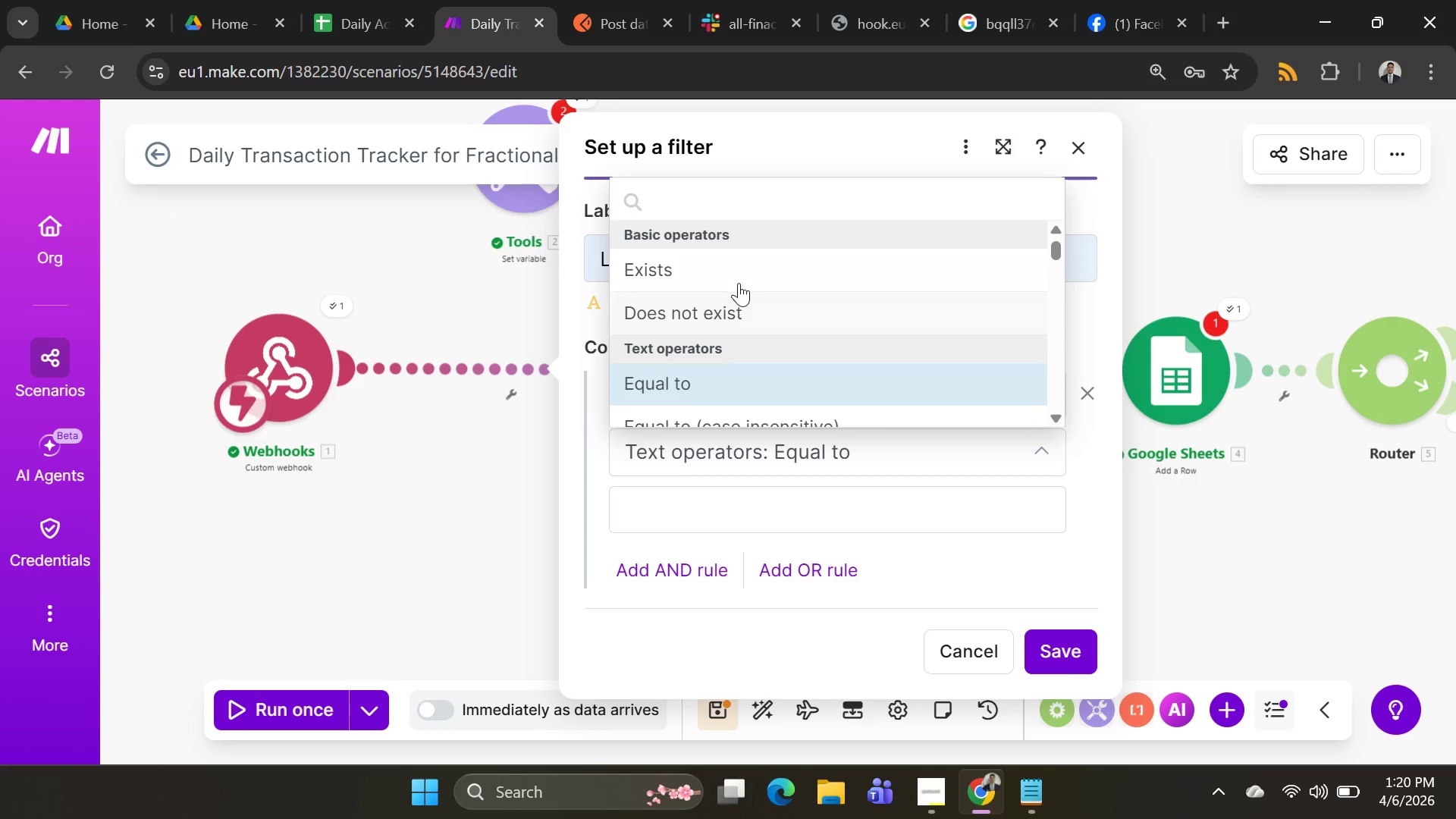 
left_click([739, 283])
 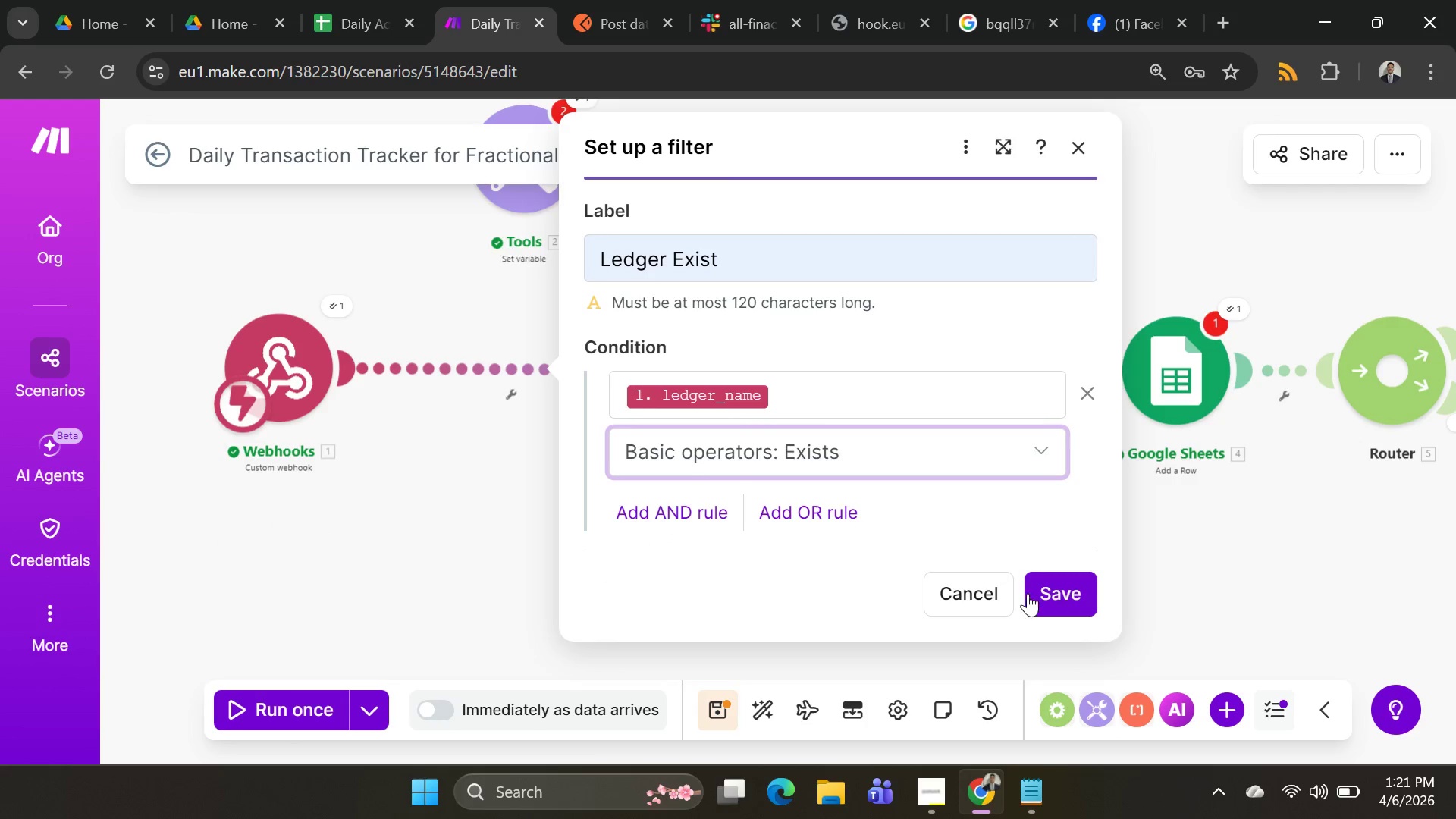 
left_click([1041, 593])
 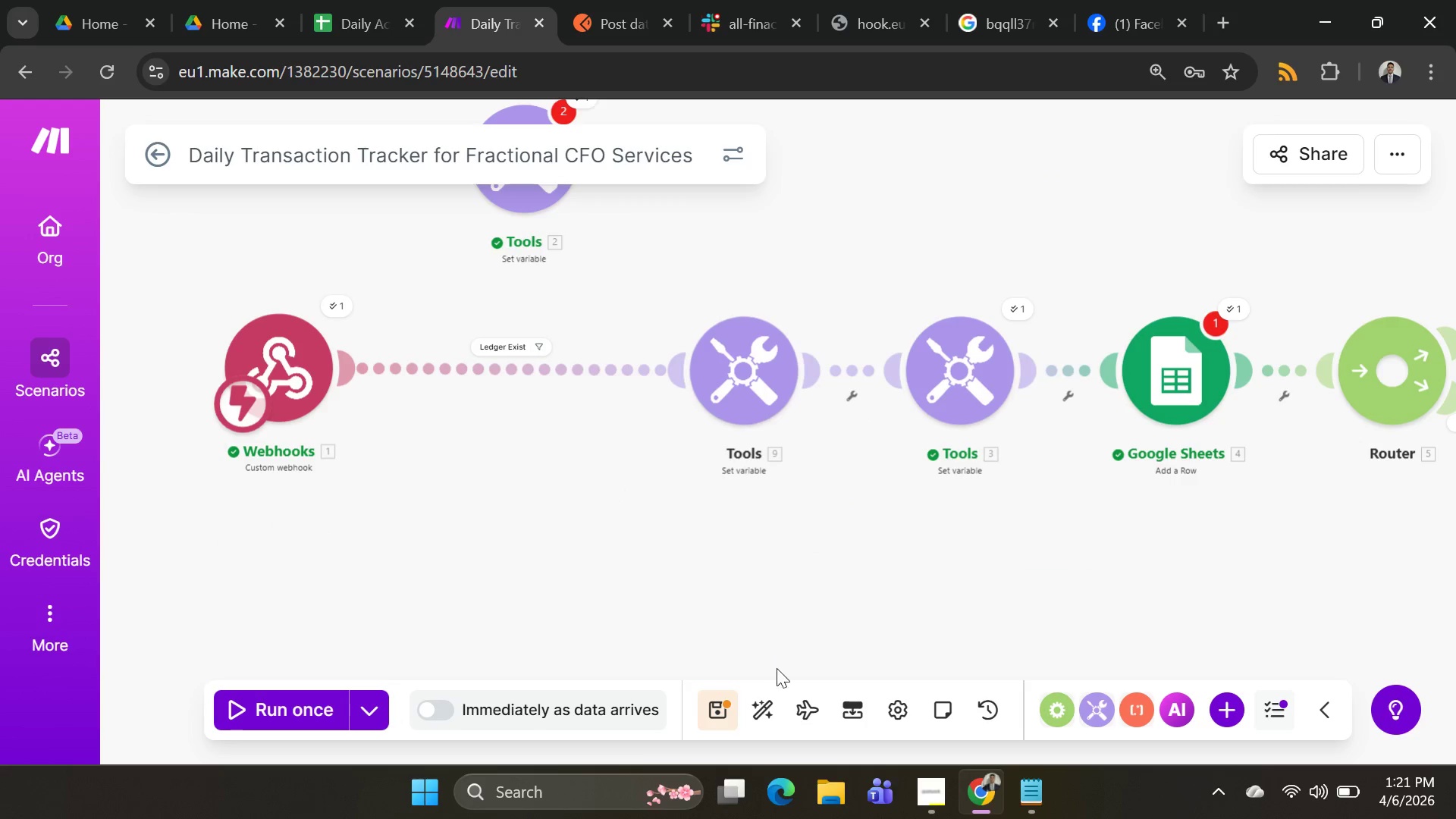 
left_click([764, 717])
 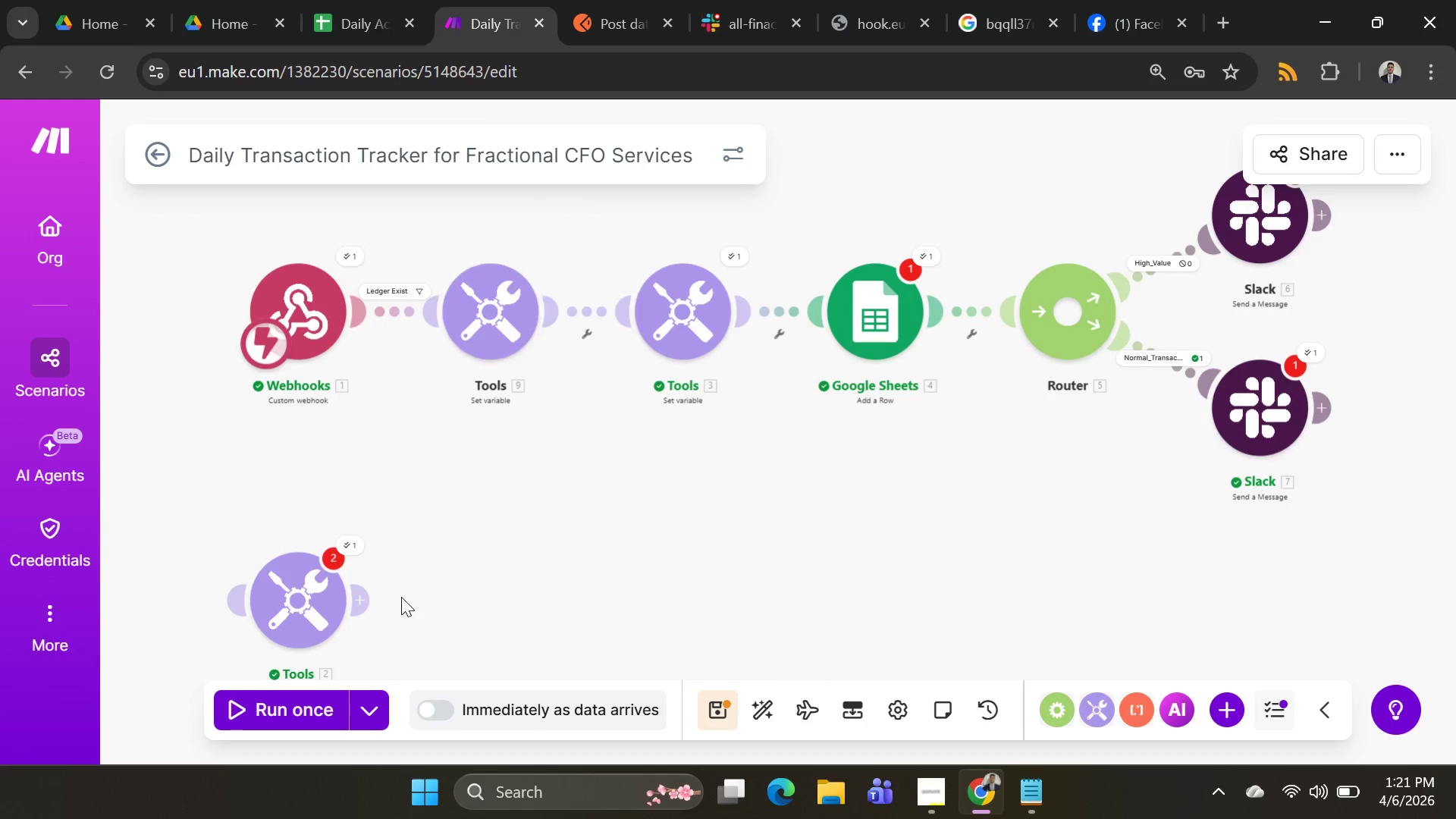 
left_click([375, 702])
 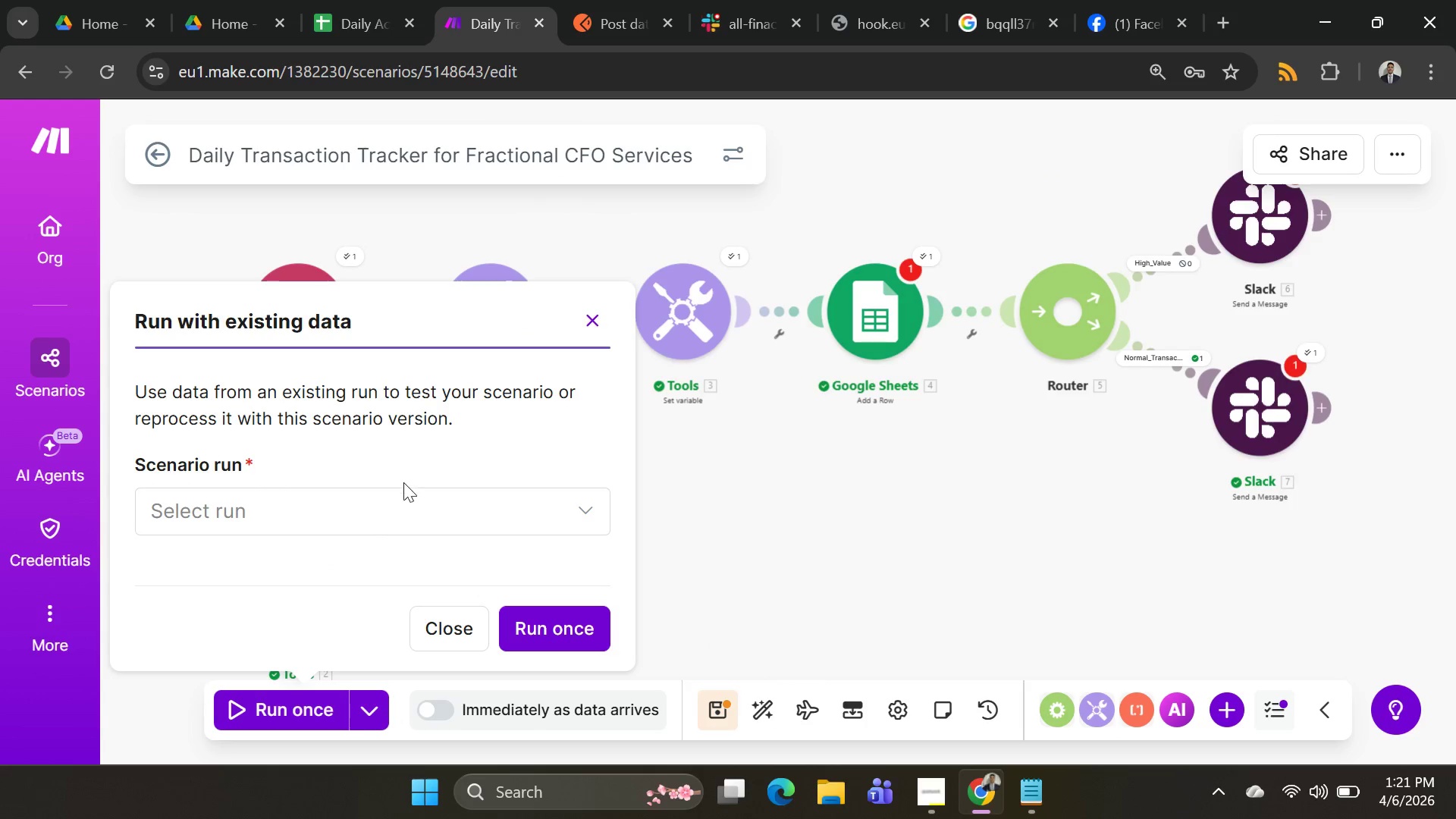 
left_click([402, 508])
 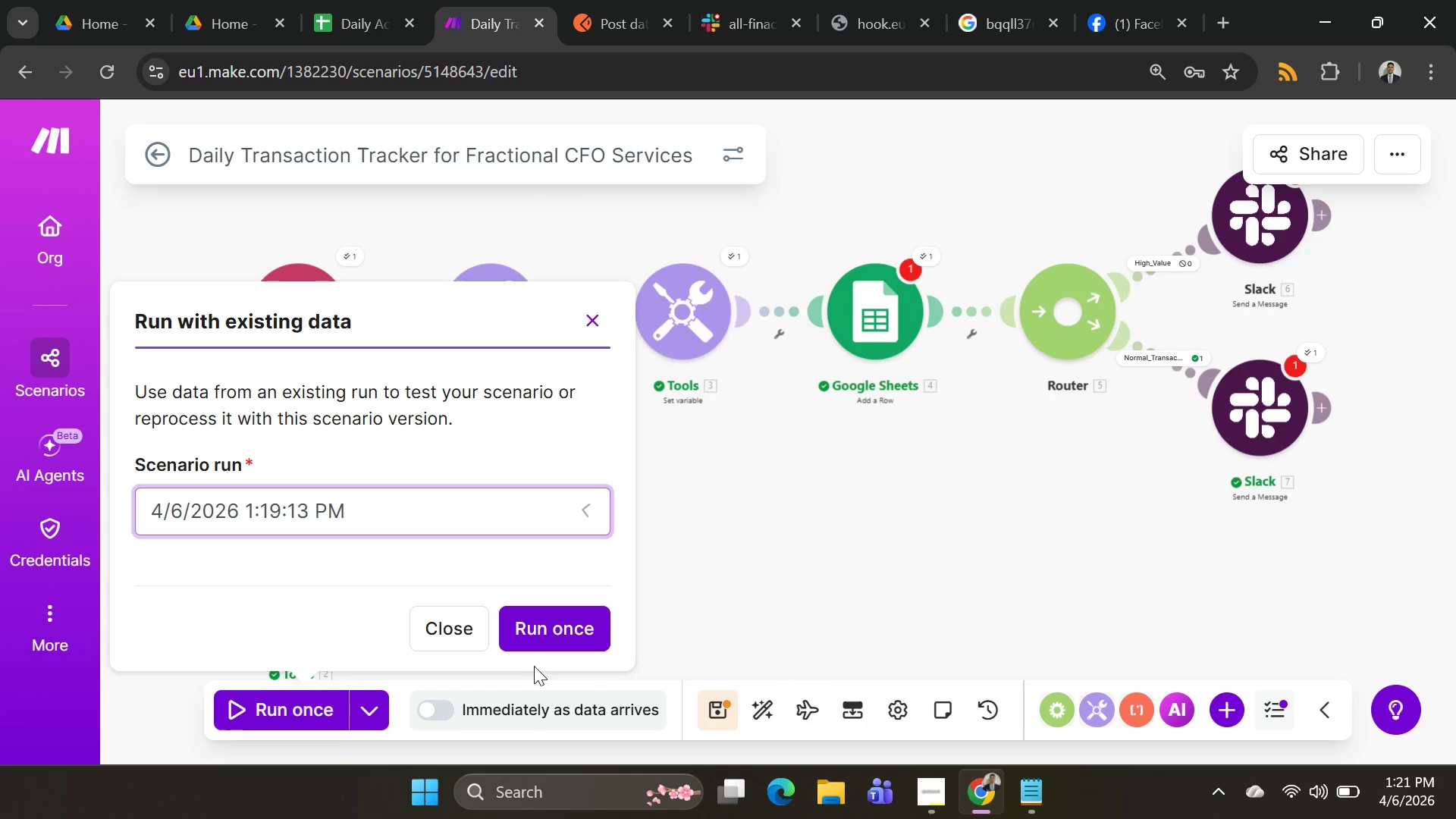 
left_click([556, 635])
 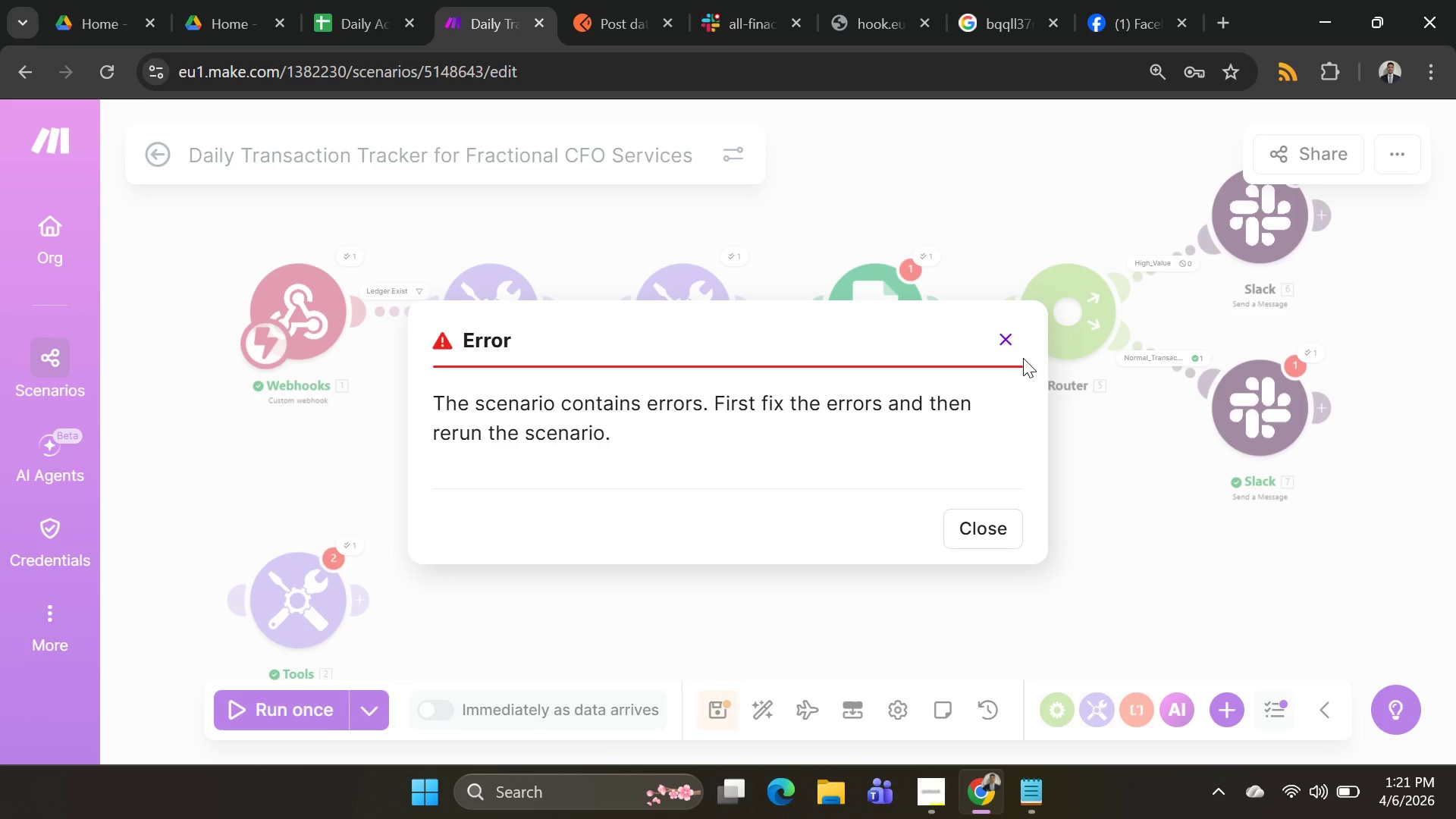 
left_click([1009, 335])
 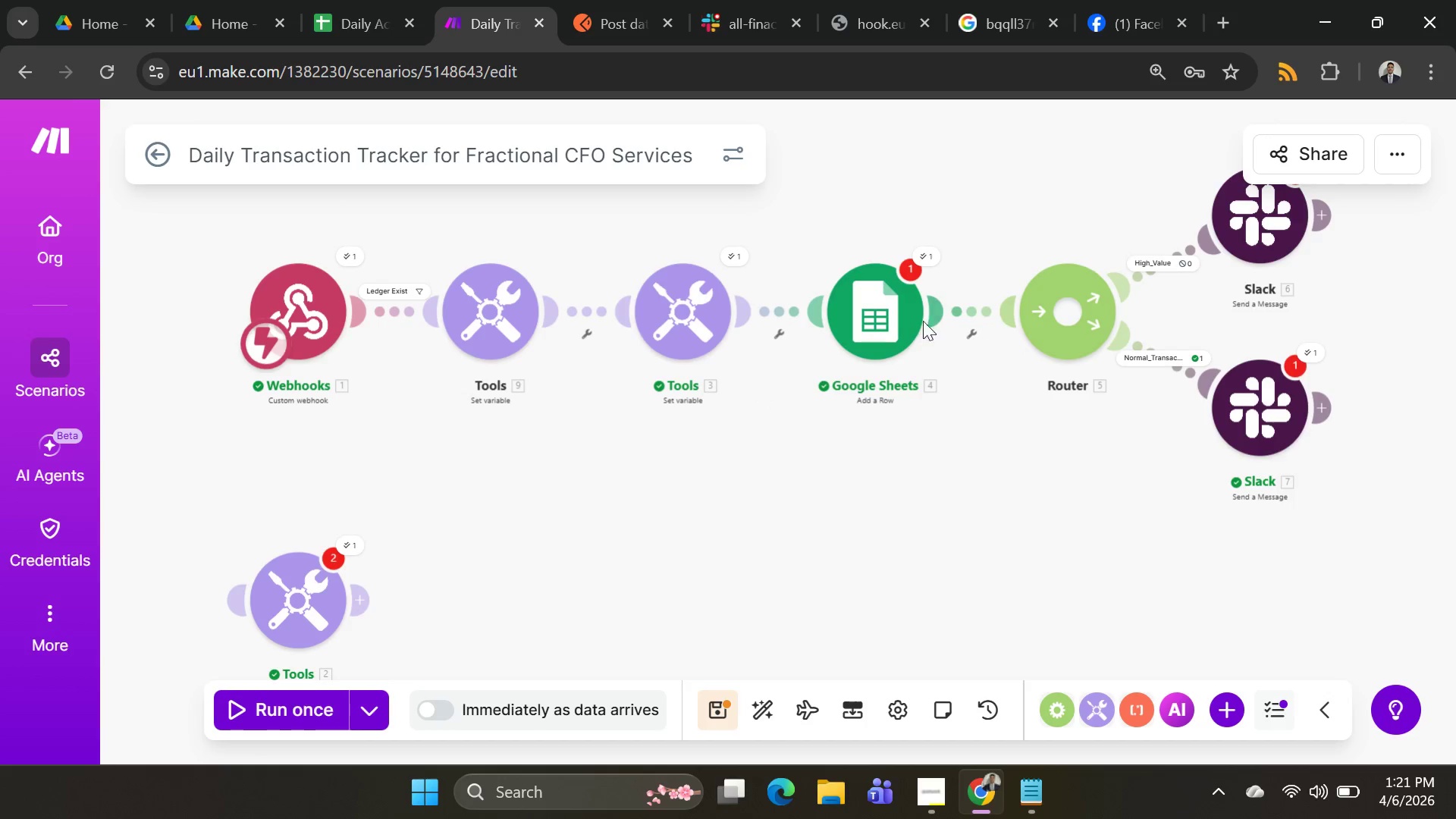 
left_click([882, 303])
 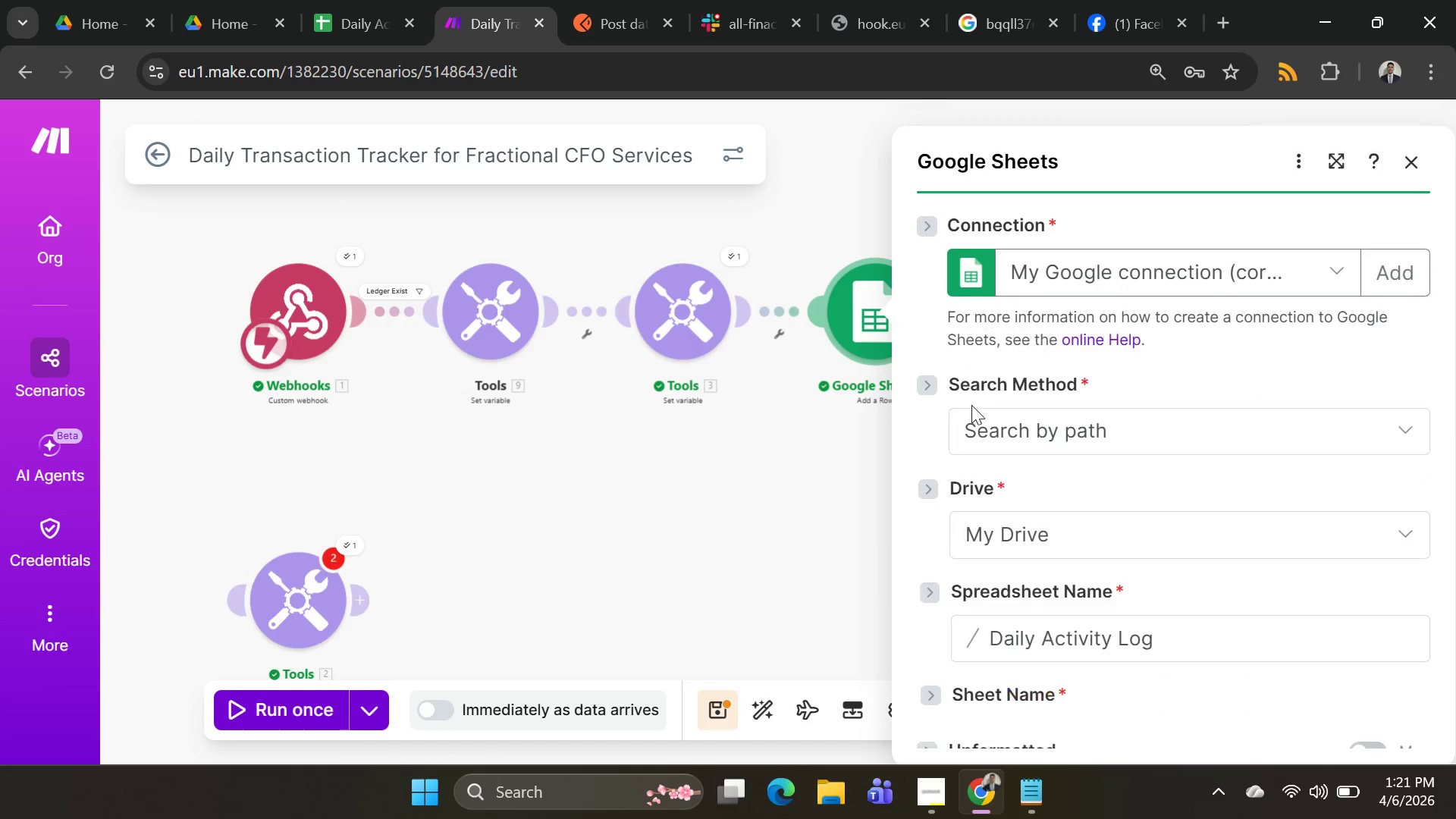 
scroll: coordinate [1146, 466], scroll_direction: down, amount: 7.0
 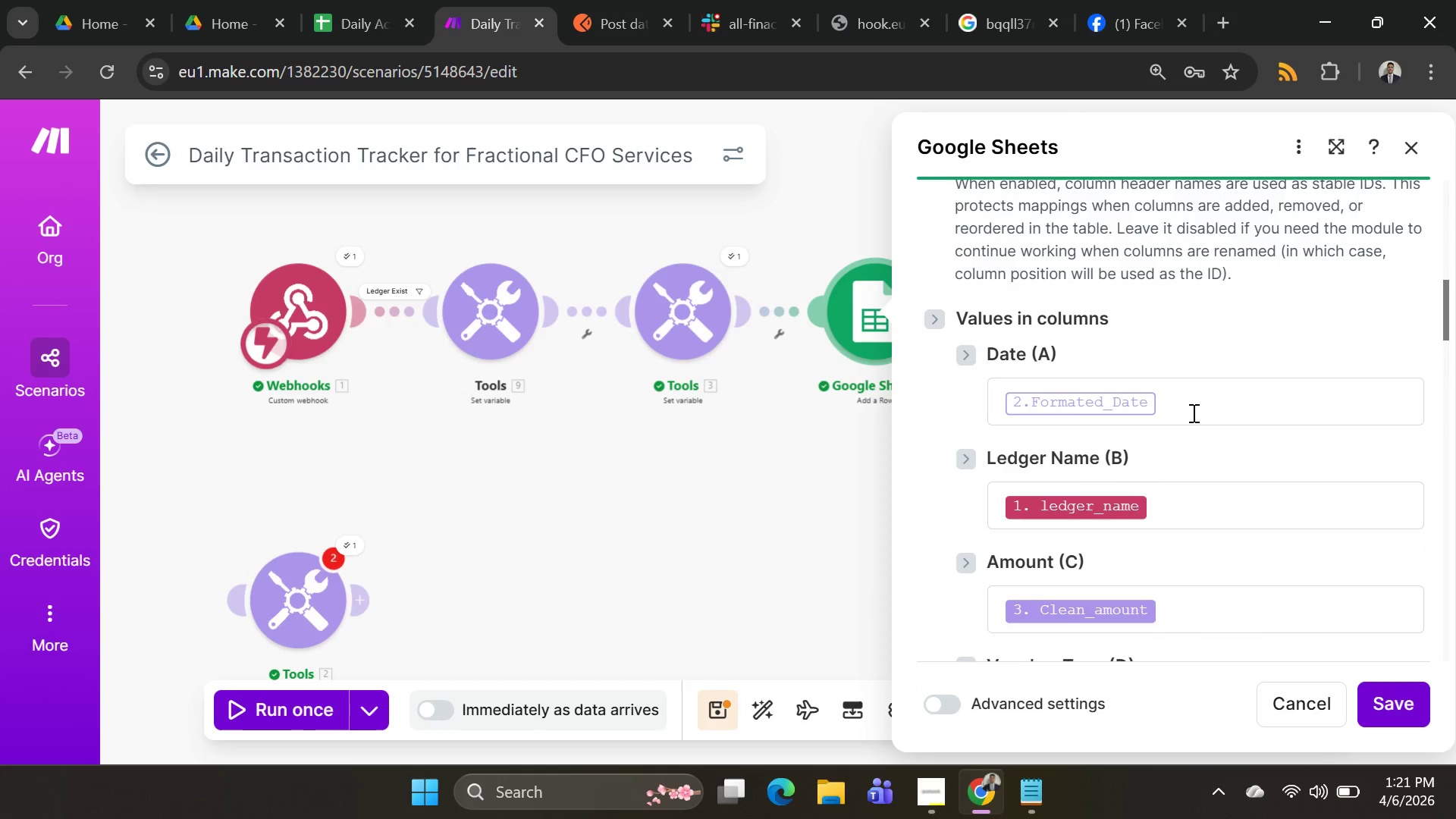 
left_click([1196, 400])
 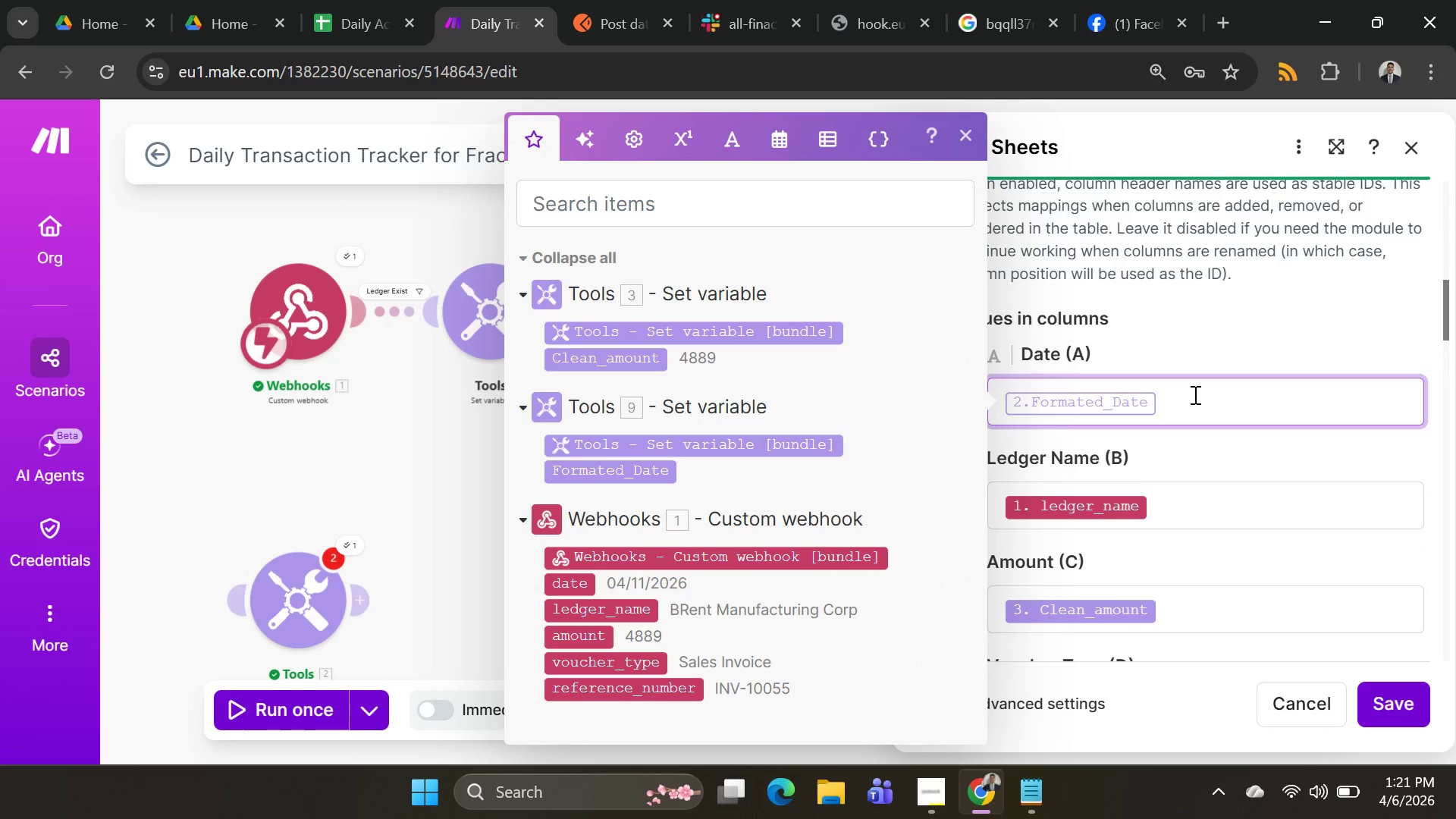 
key(Backspace)
 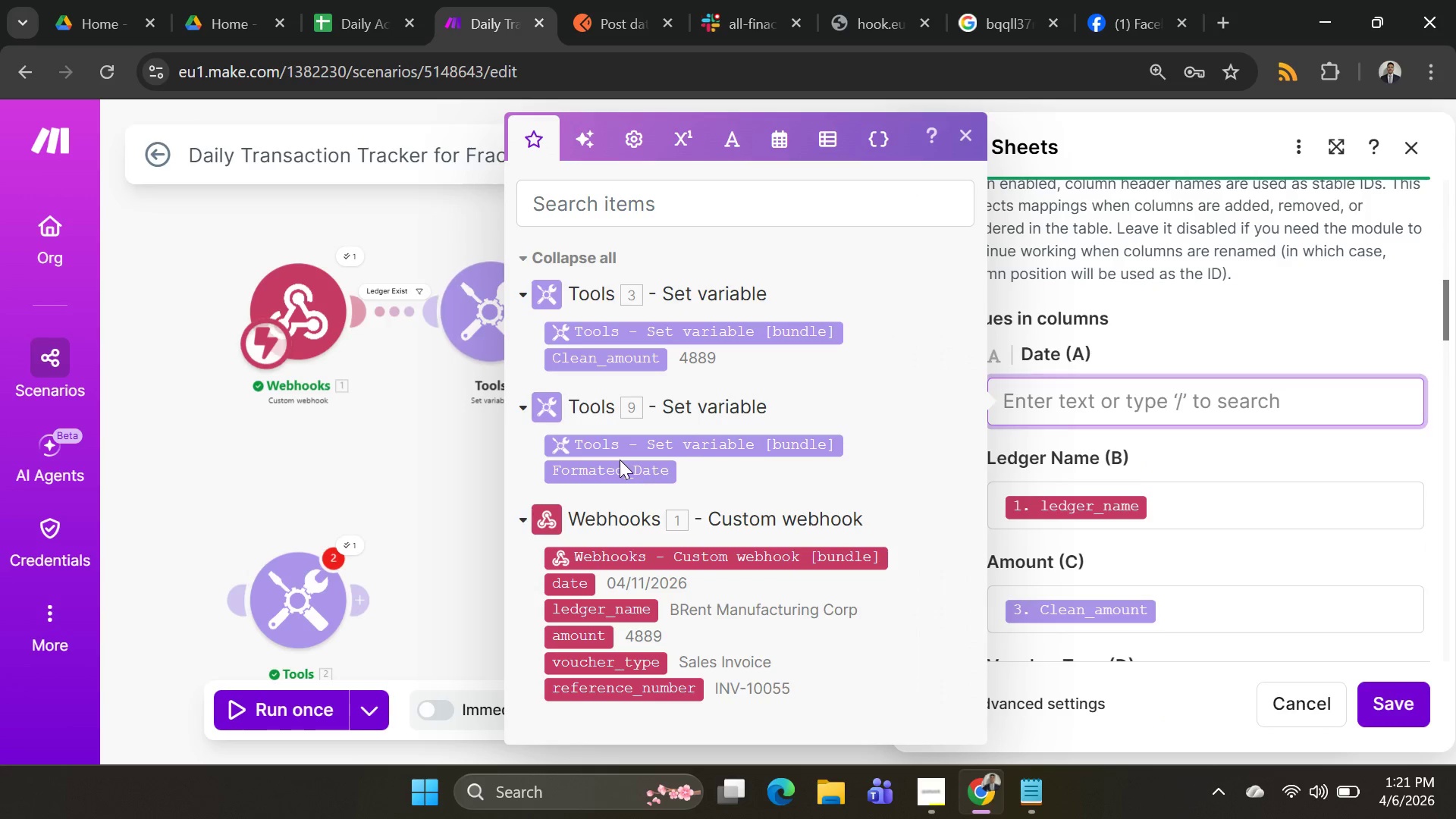 
wait(5.61)
 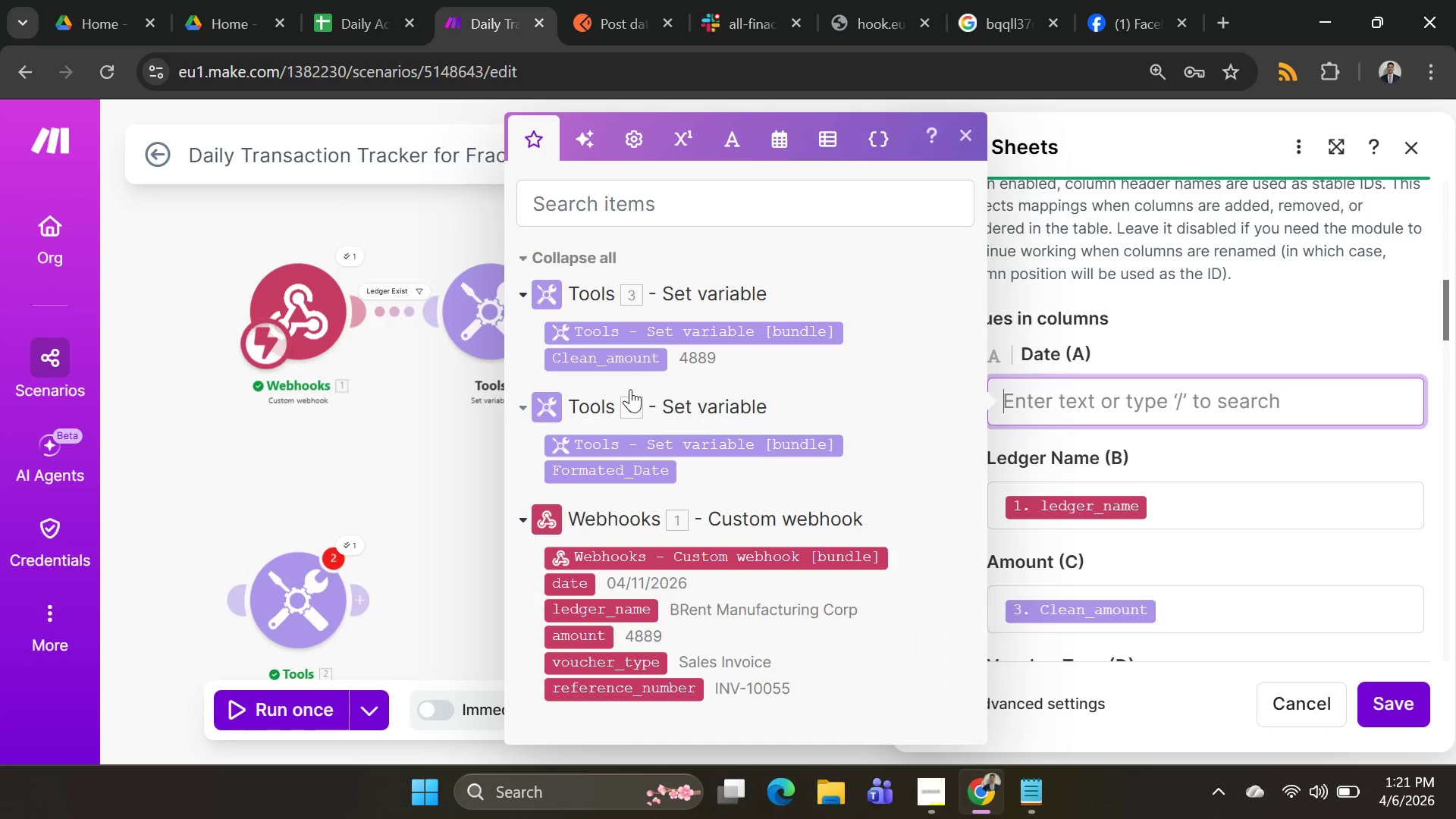 
left_click([619, 468])
 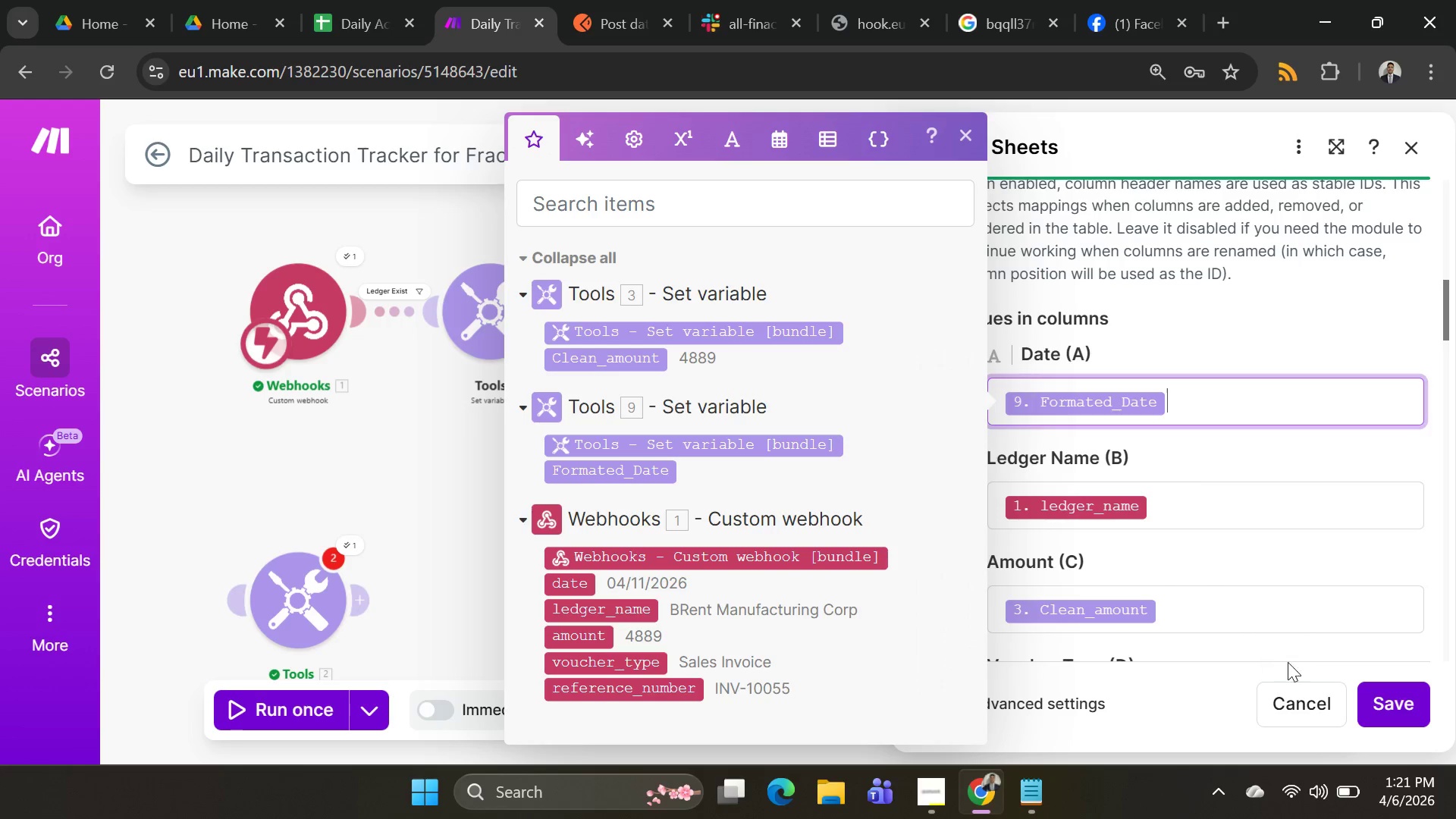 
left_click([1394, 704])
 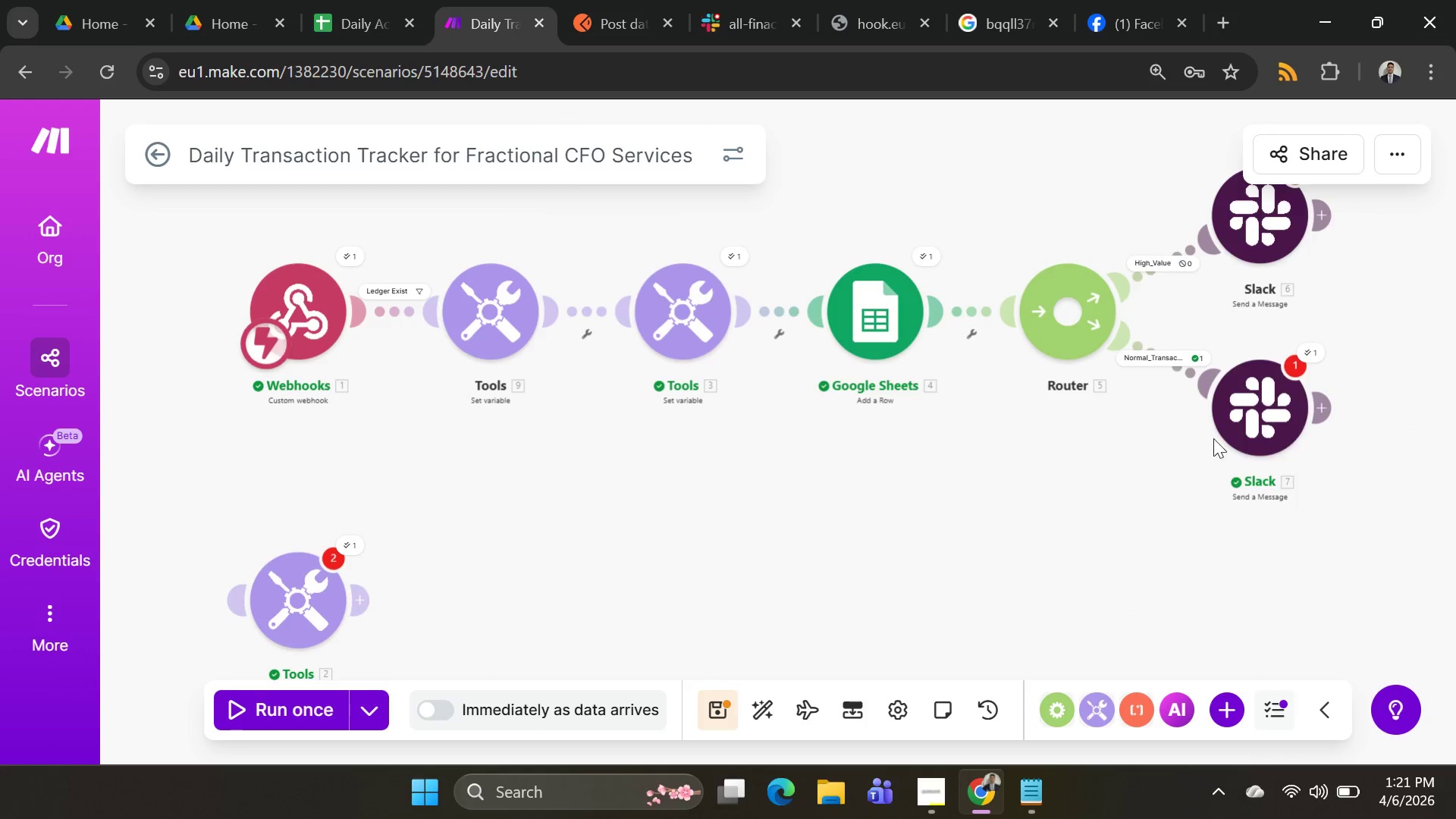 
left_click([1238, 411])
 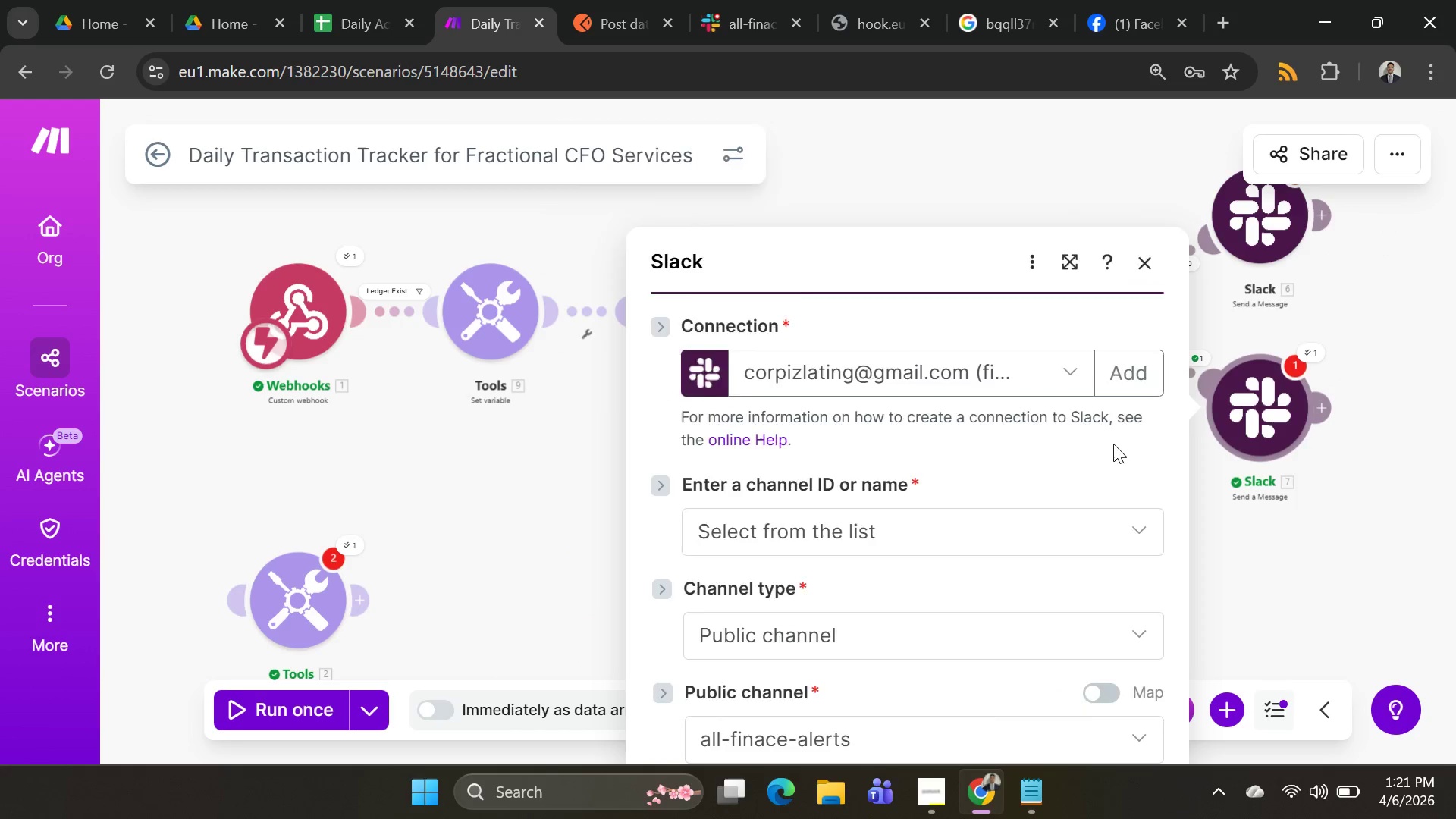 
scroll: coordinate [1016, 482], scroll_direction: down, amount: 5.0
 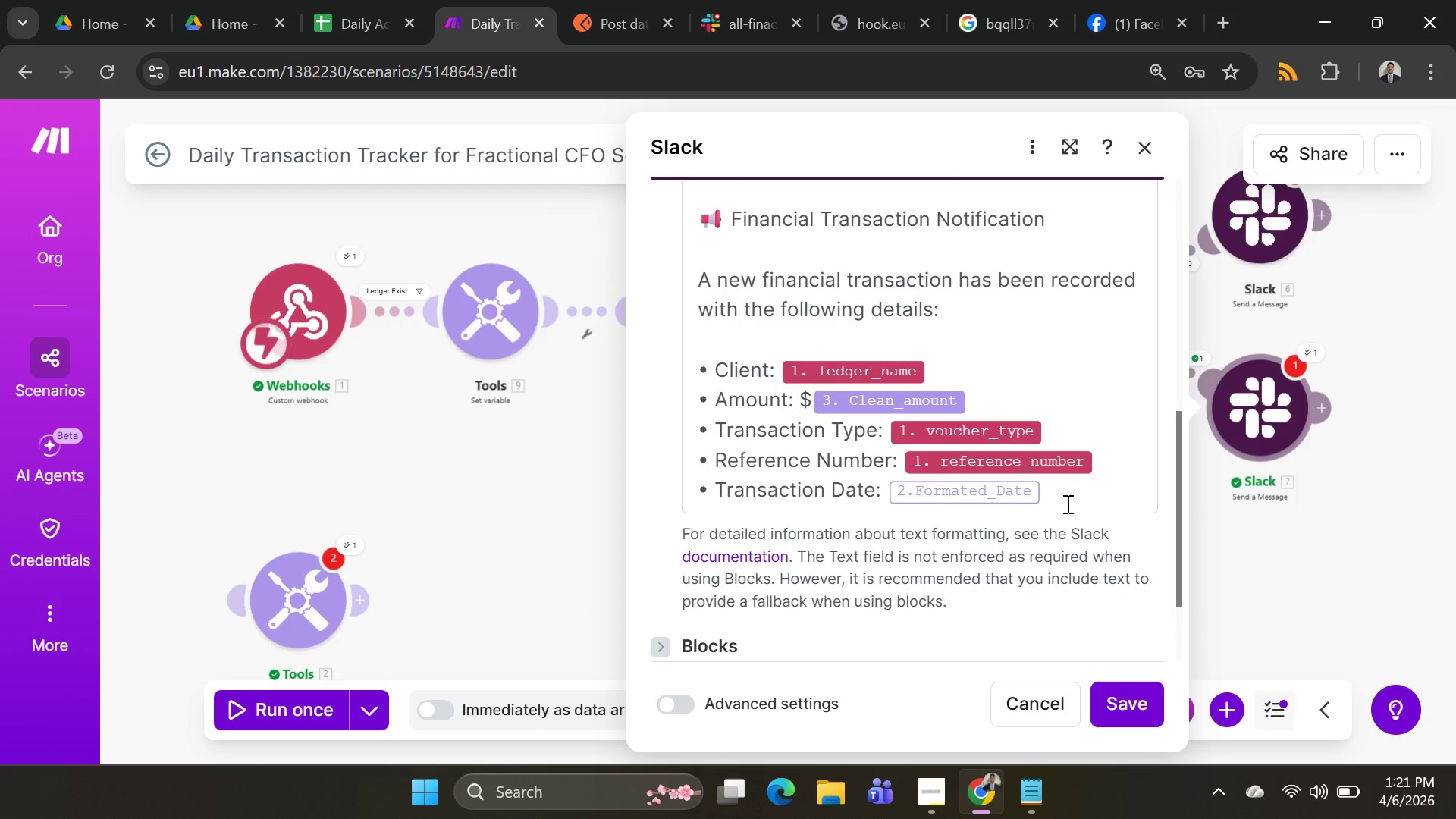 
left_click([1066, 503])
 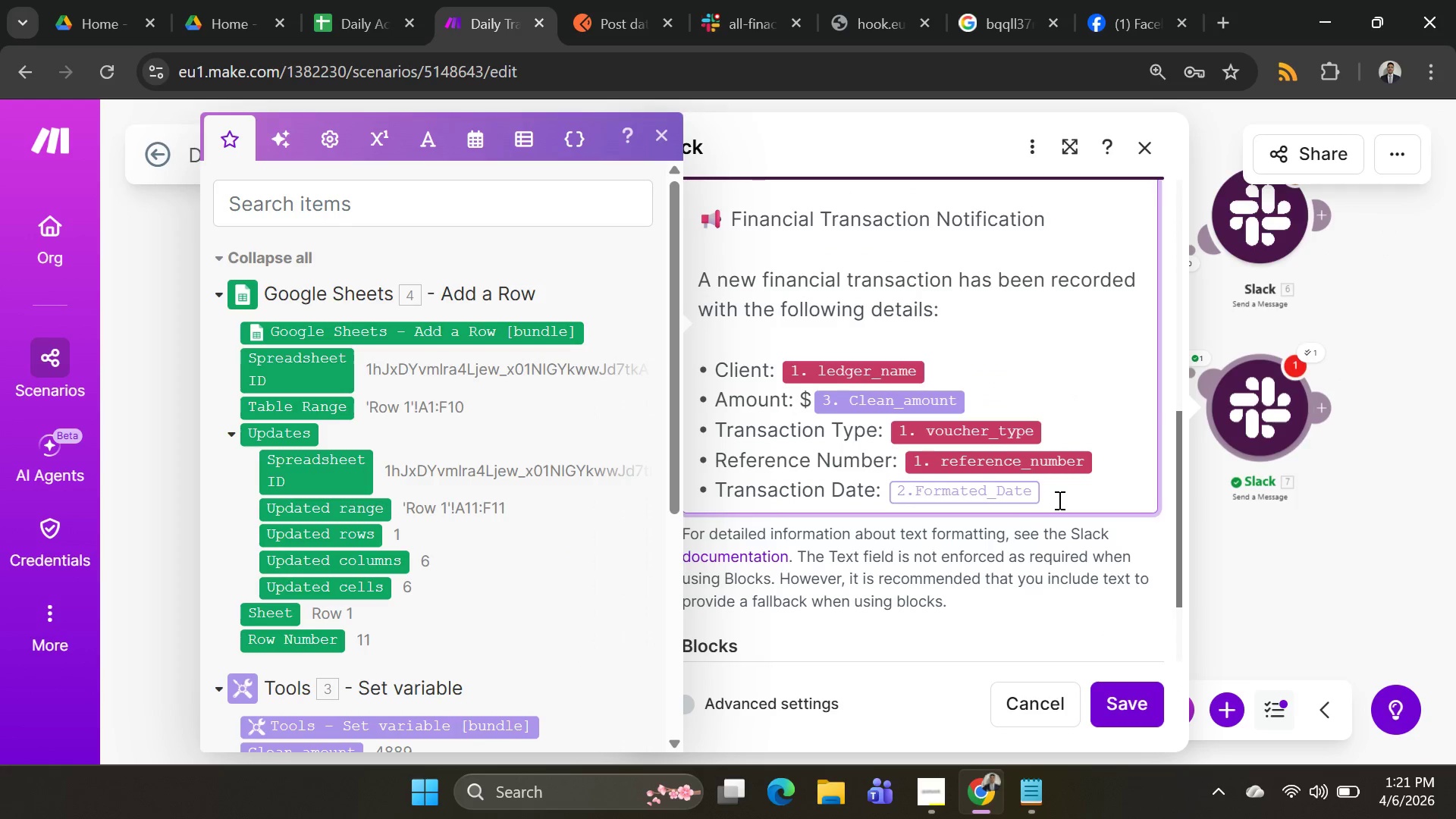 
key(Backspace)
 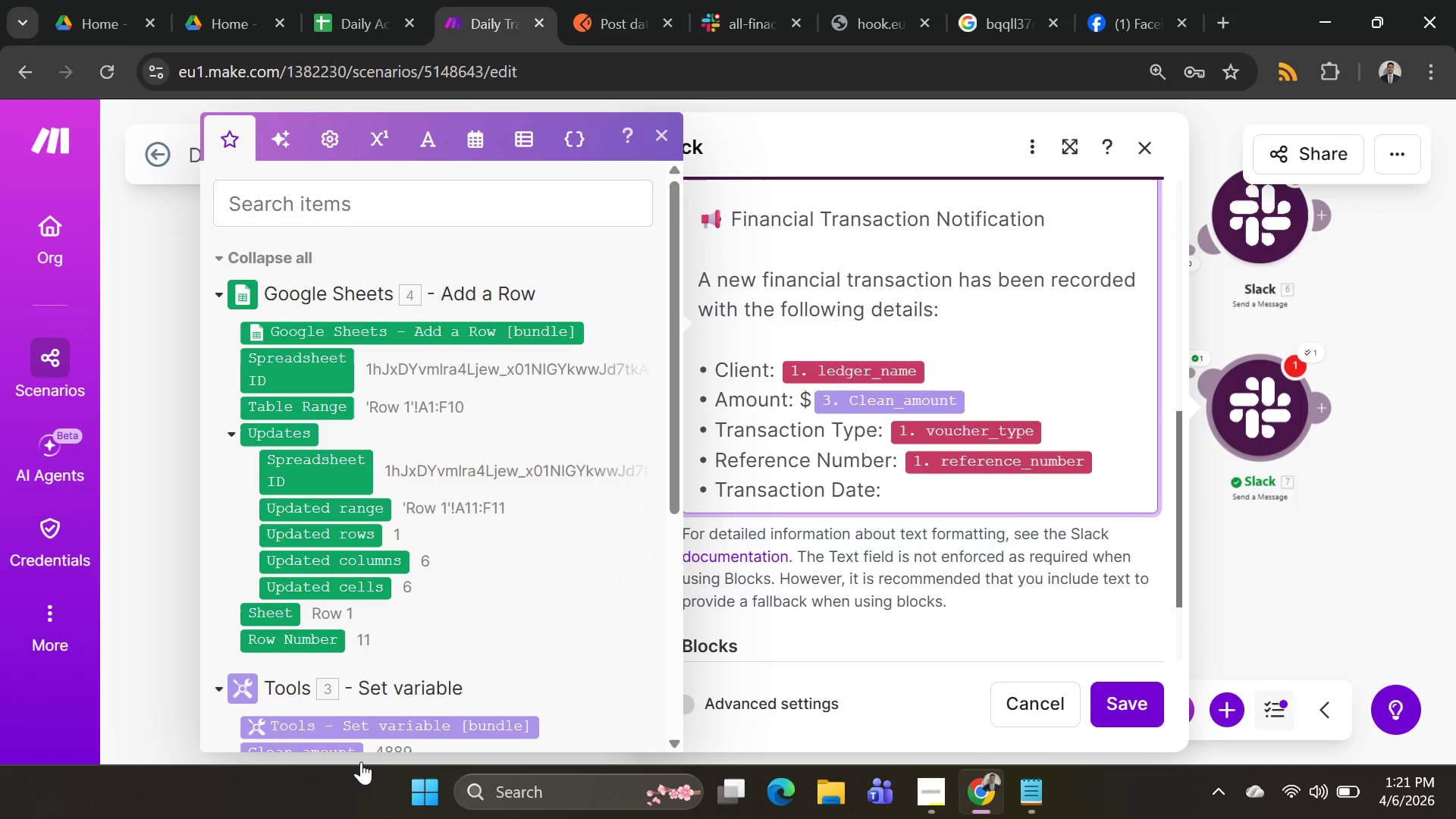 
scroll: coordinate [381, 605], scroll_direction: none, amount: 0.0
 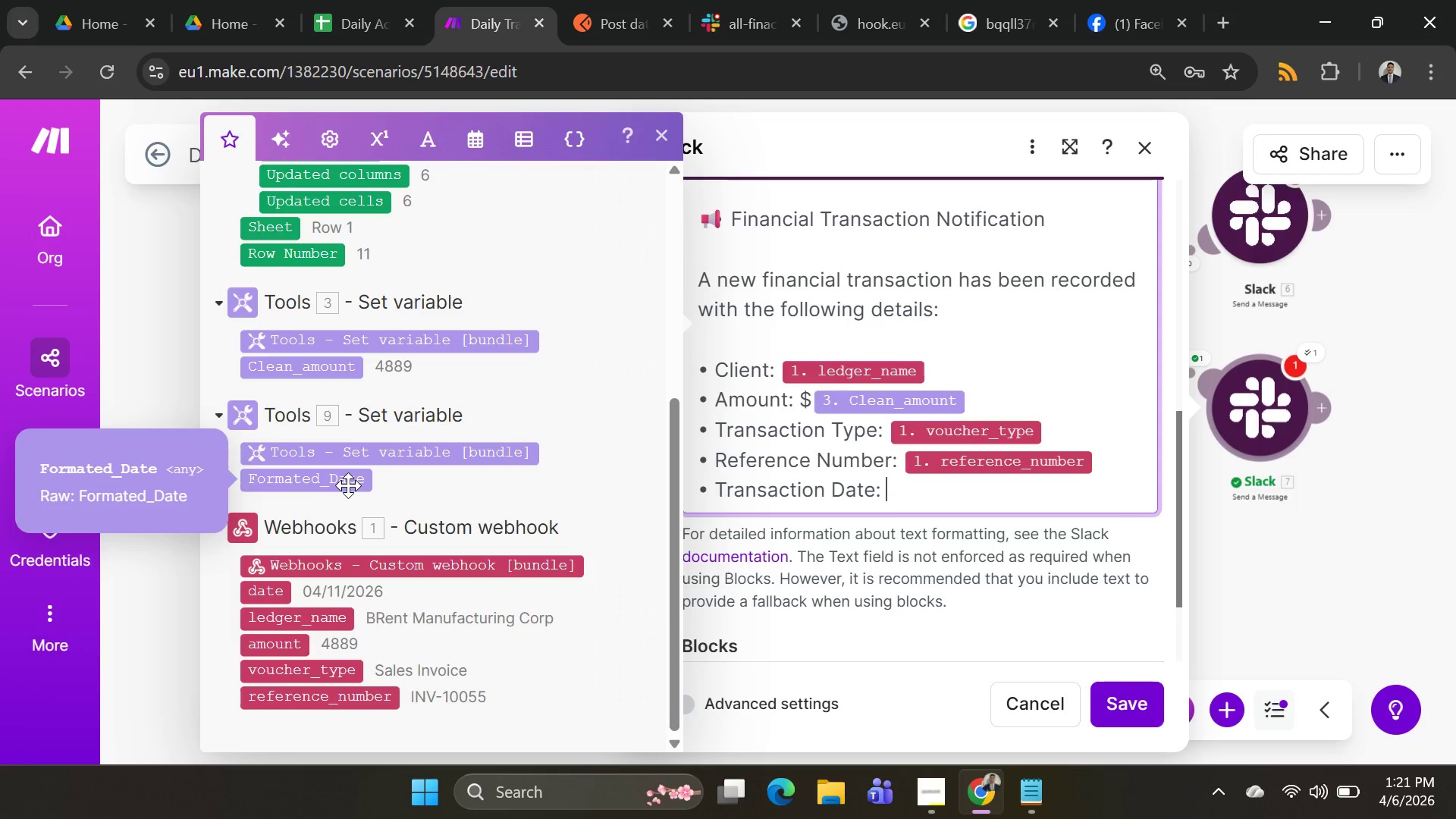 
left_click([348, 485])
 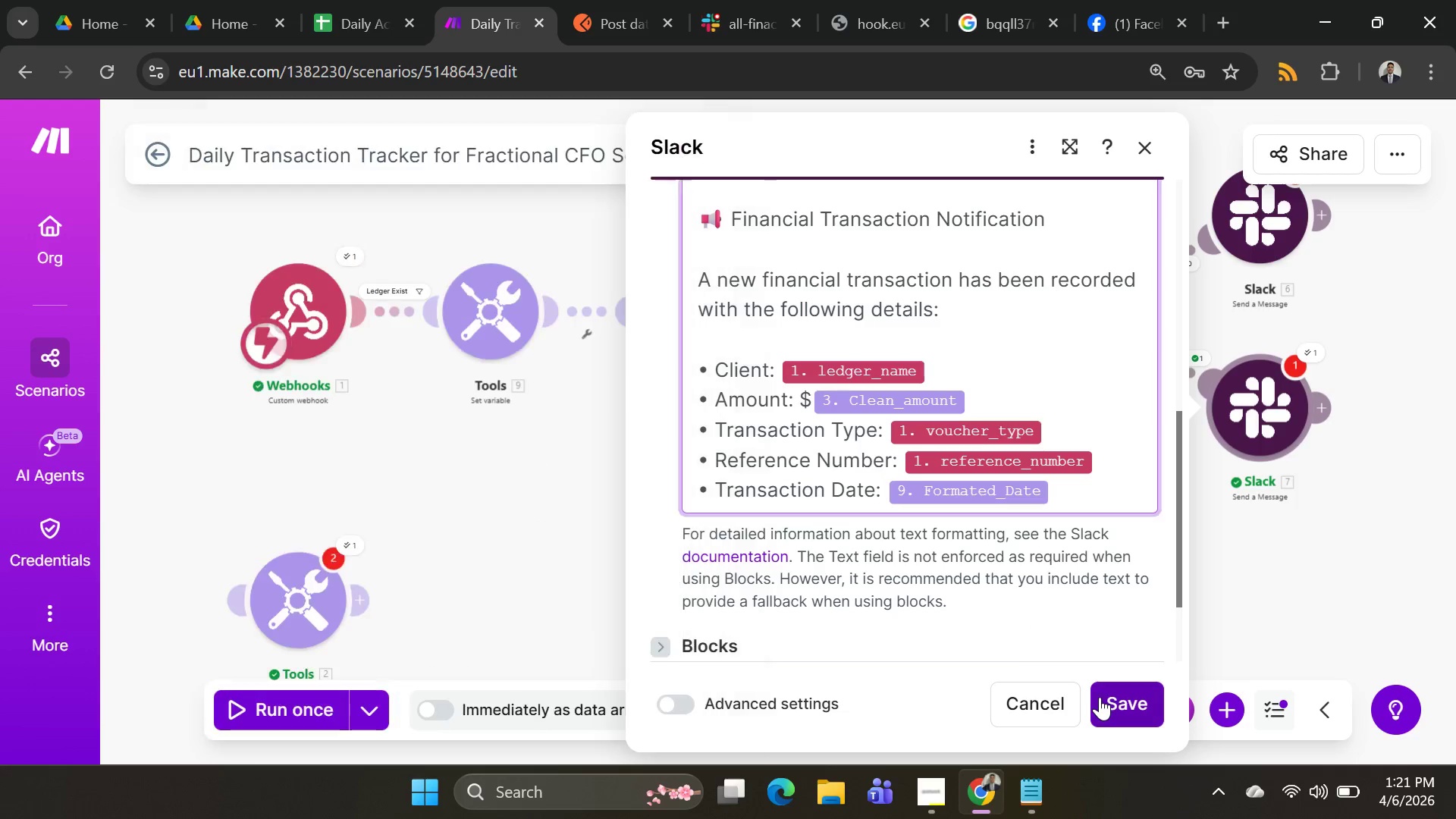 
scroll: coordinate [1128, 499], scroll_direction: none, amount: 0.0
 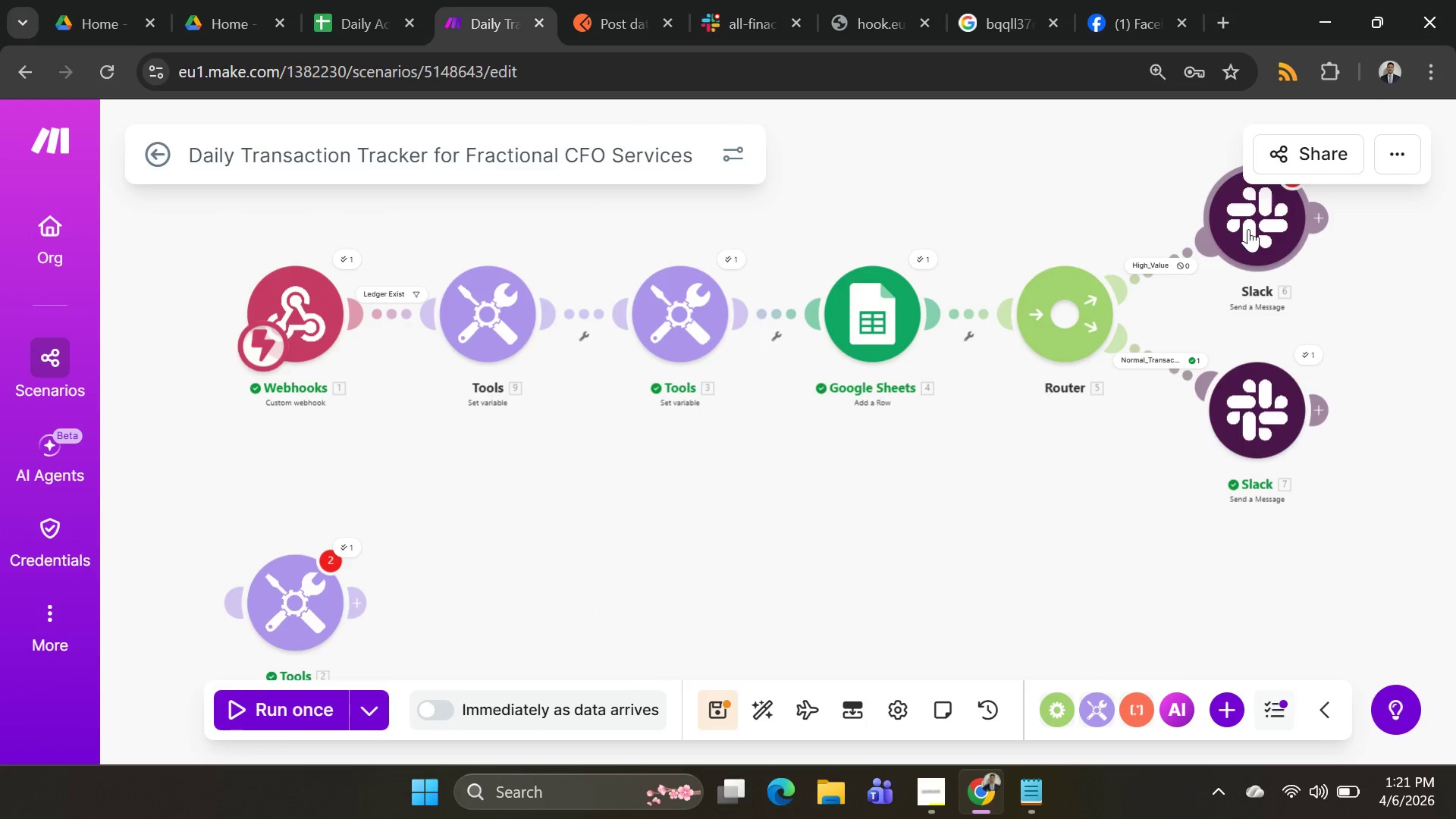 
left_click([1247, 228])
 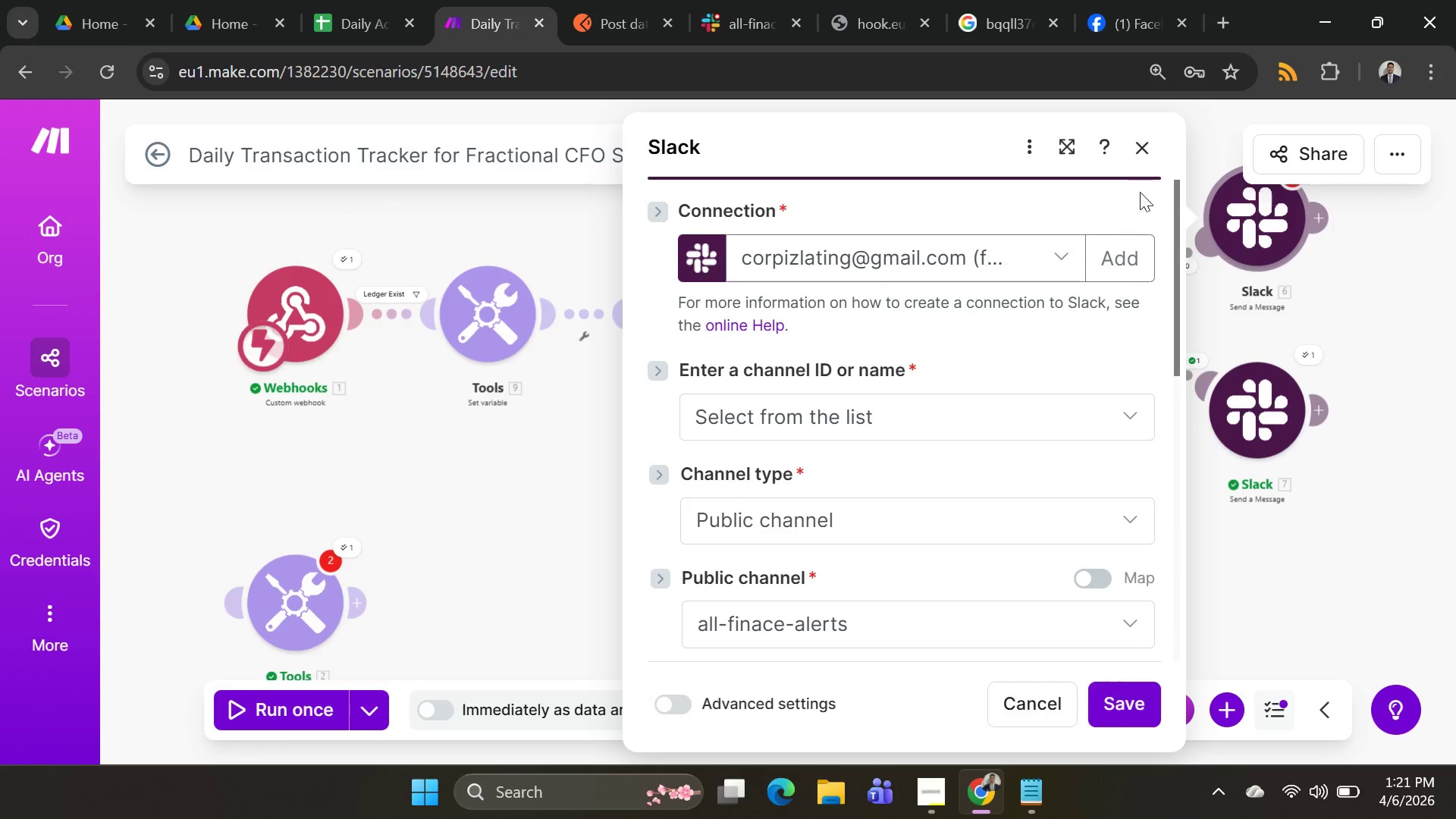 
scroll: coordinate [856, 475], scroll_direction: down, amount: 6.0
 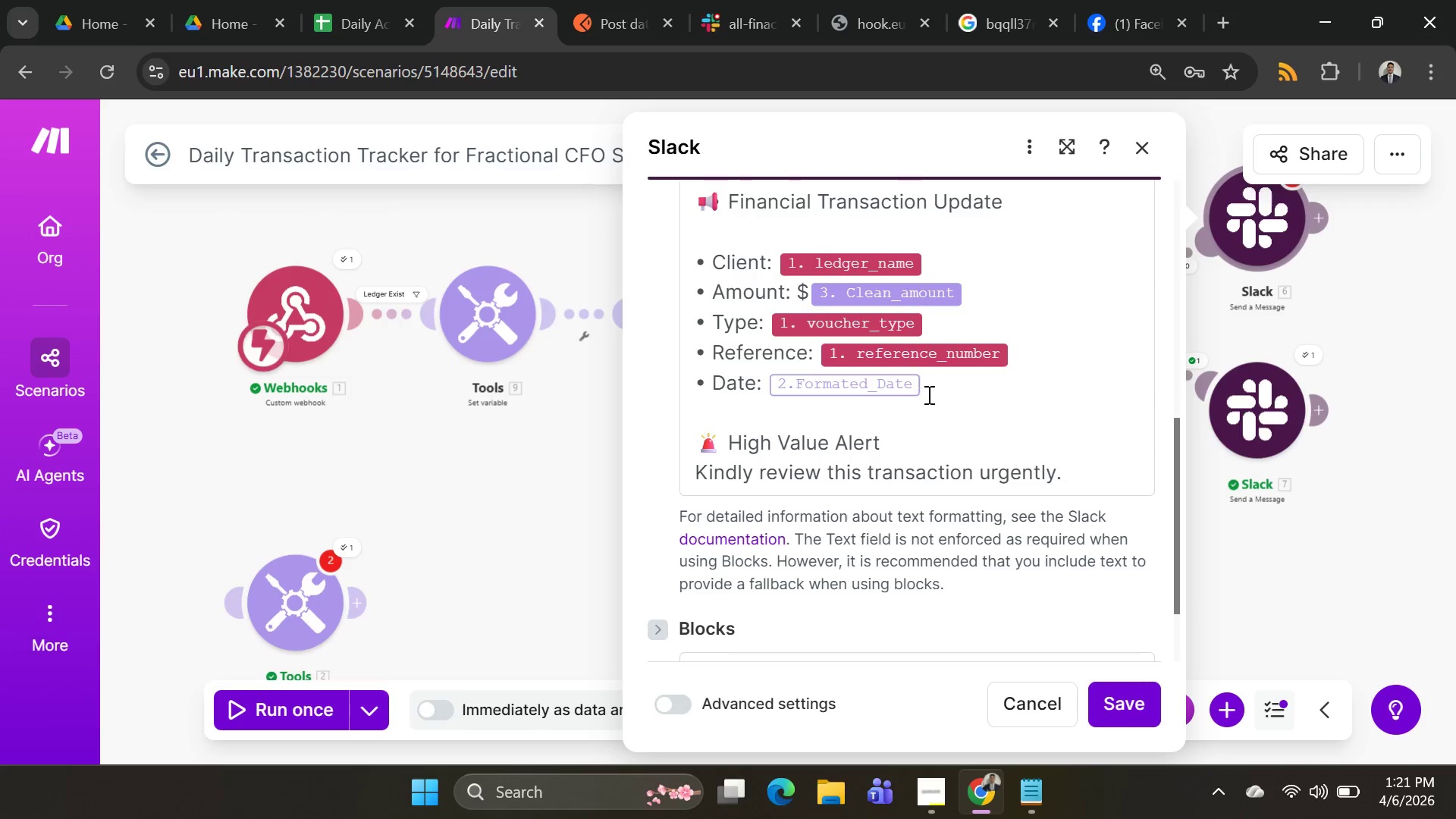 
left_click([927, 394])
 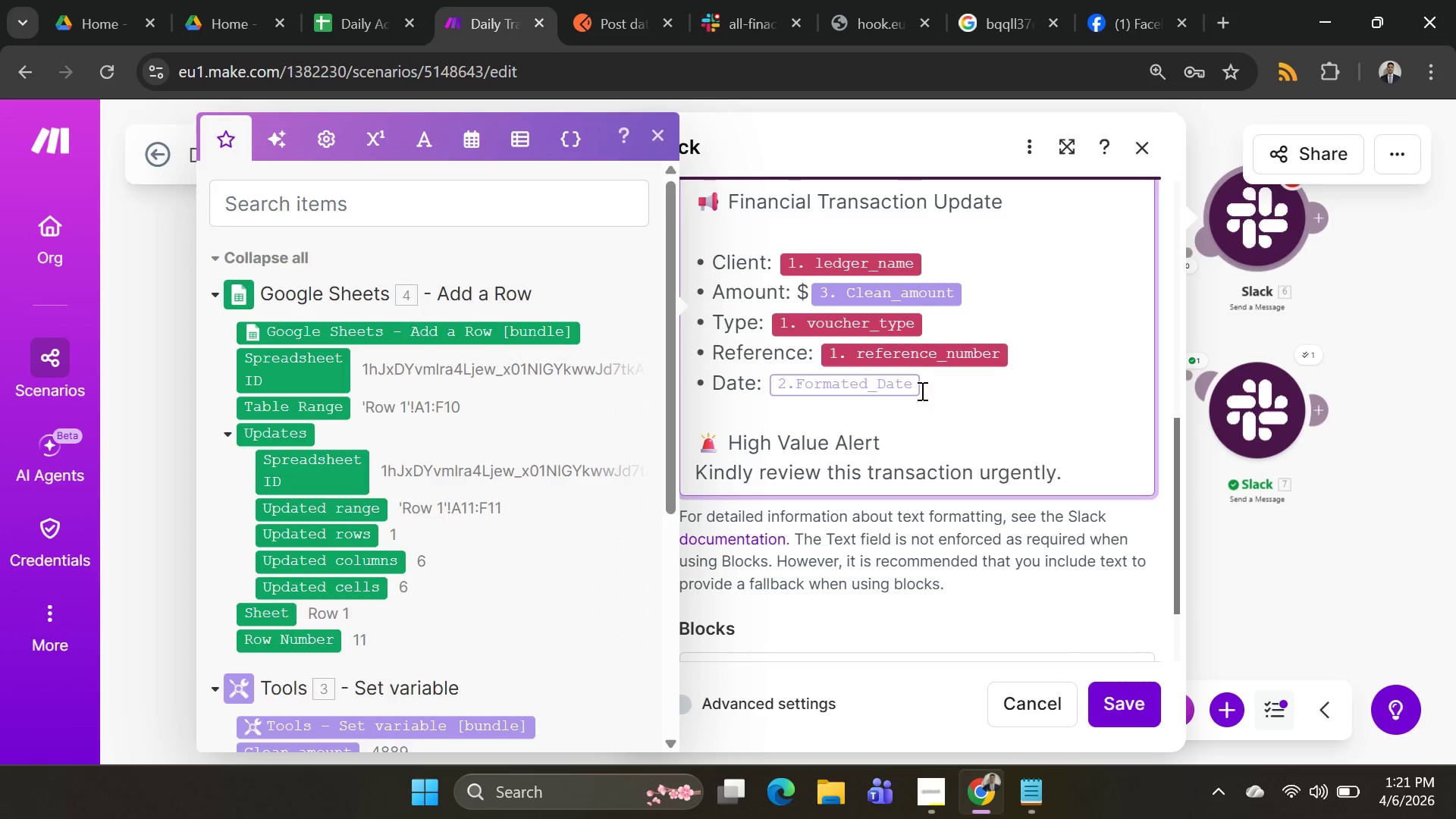 
key(Backspace)
 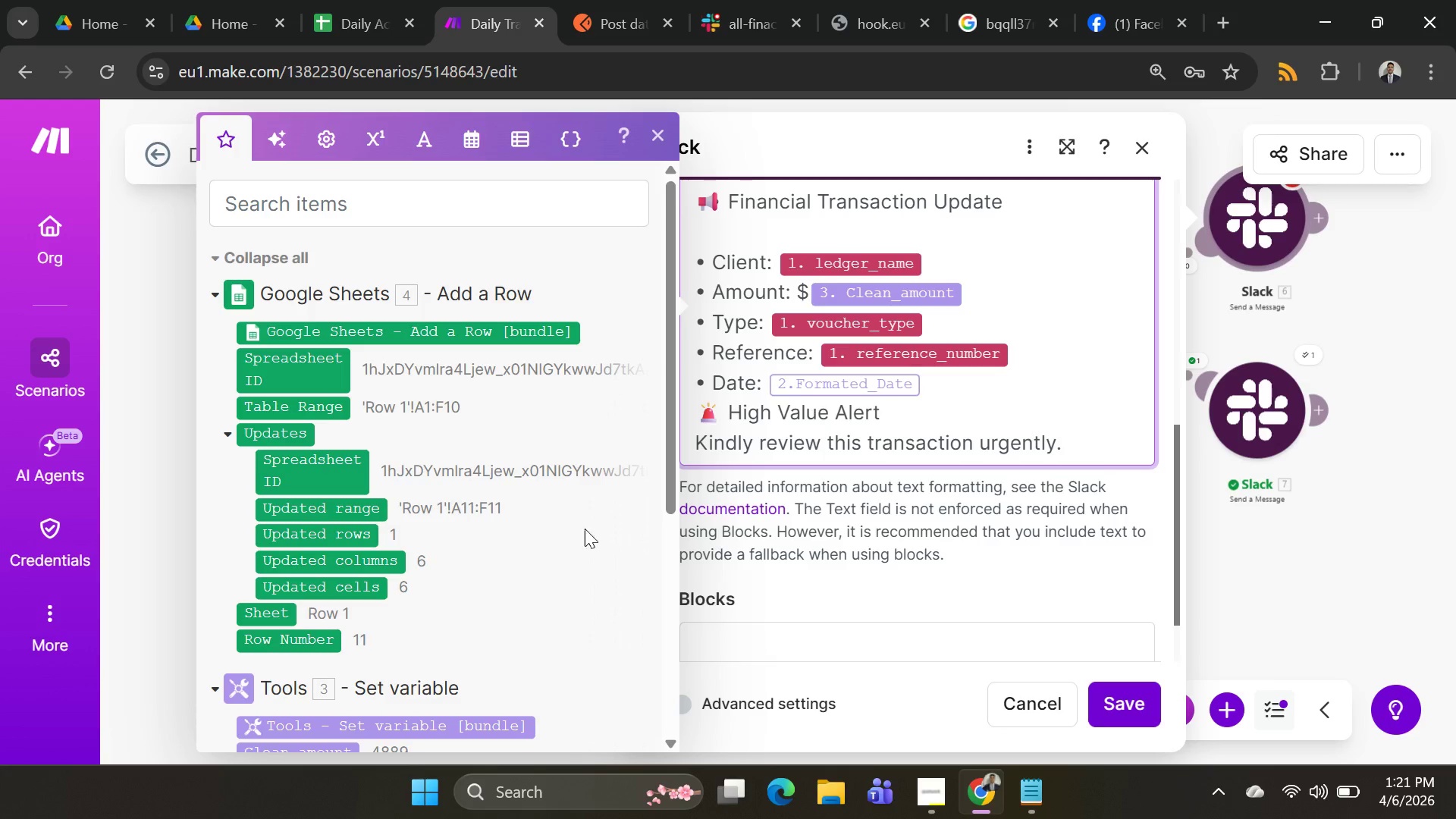 
scroll: coordinate [426, 619], scroll_direction: down, amount: 3.0
 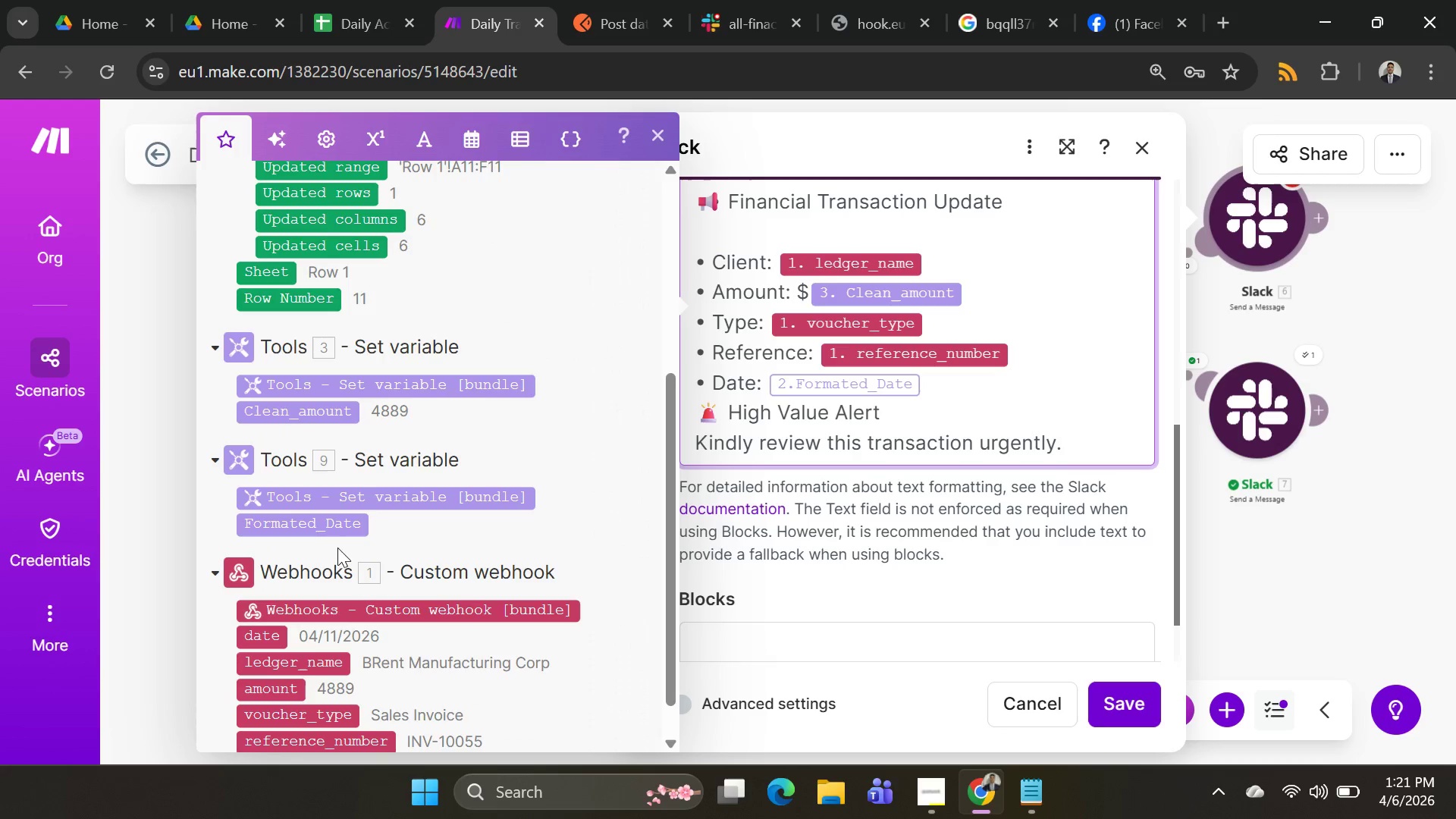 
left_click([323, 523])
 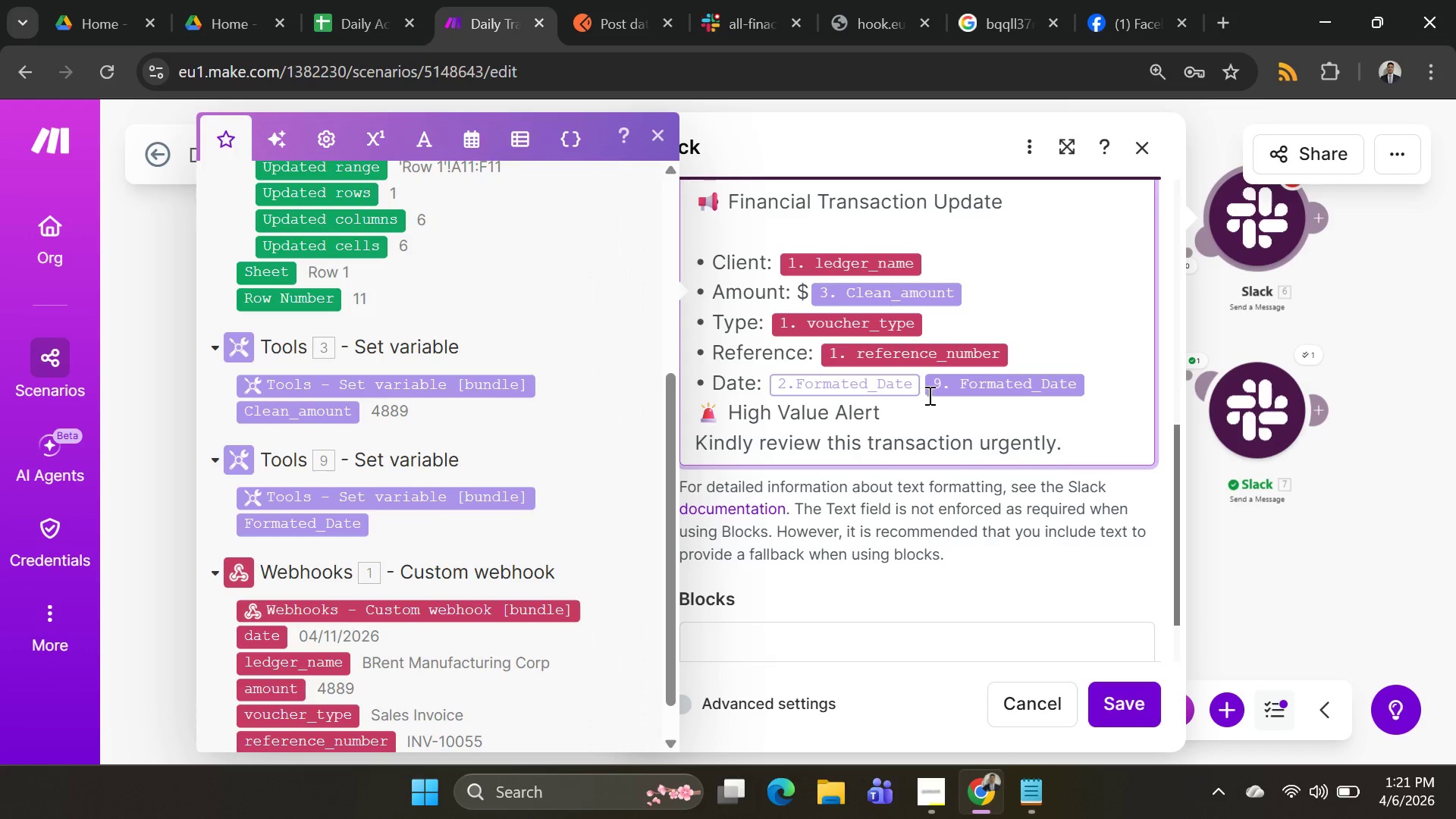 
left_click([921, 384])
 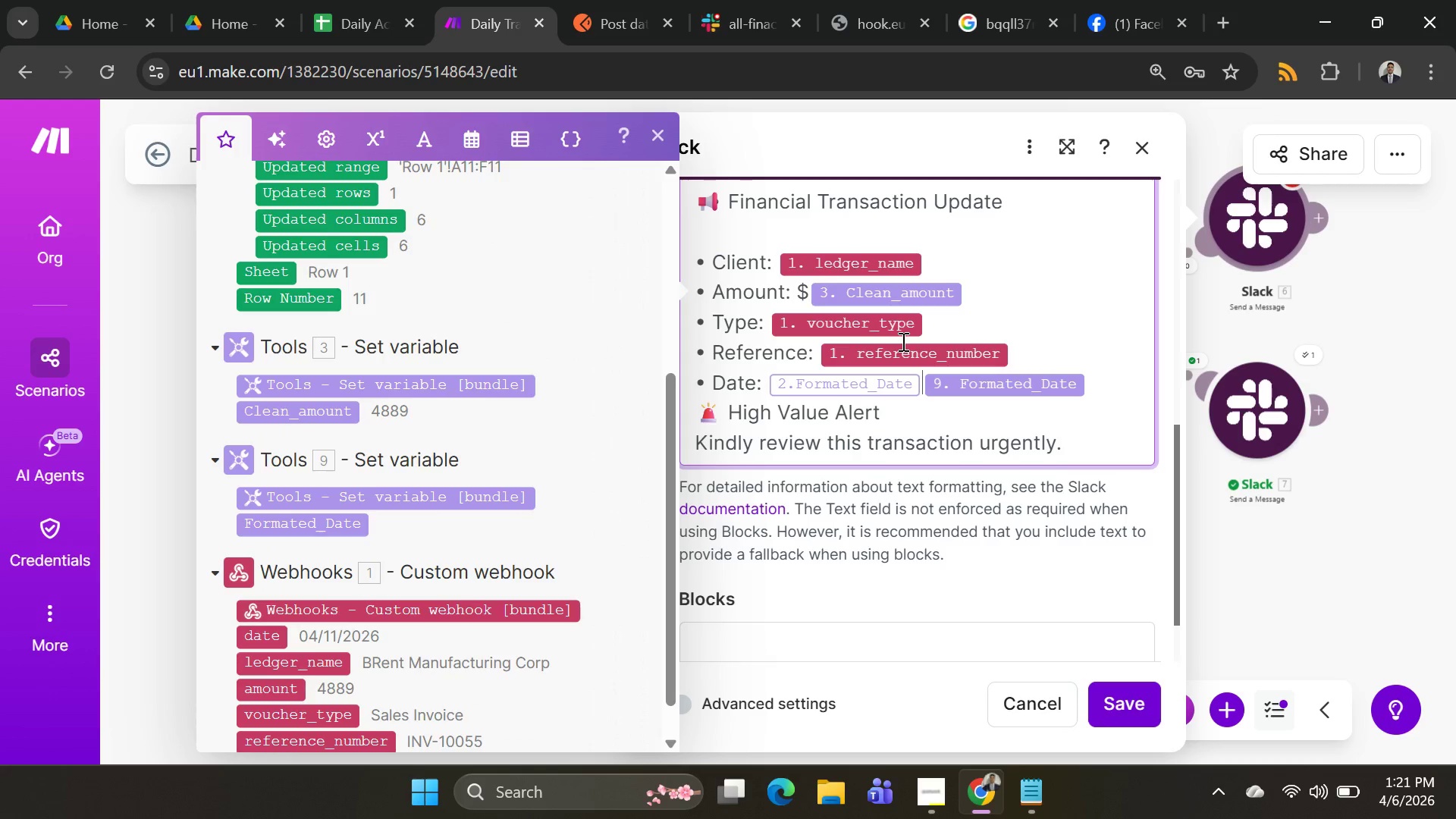 
key(Backspace)
 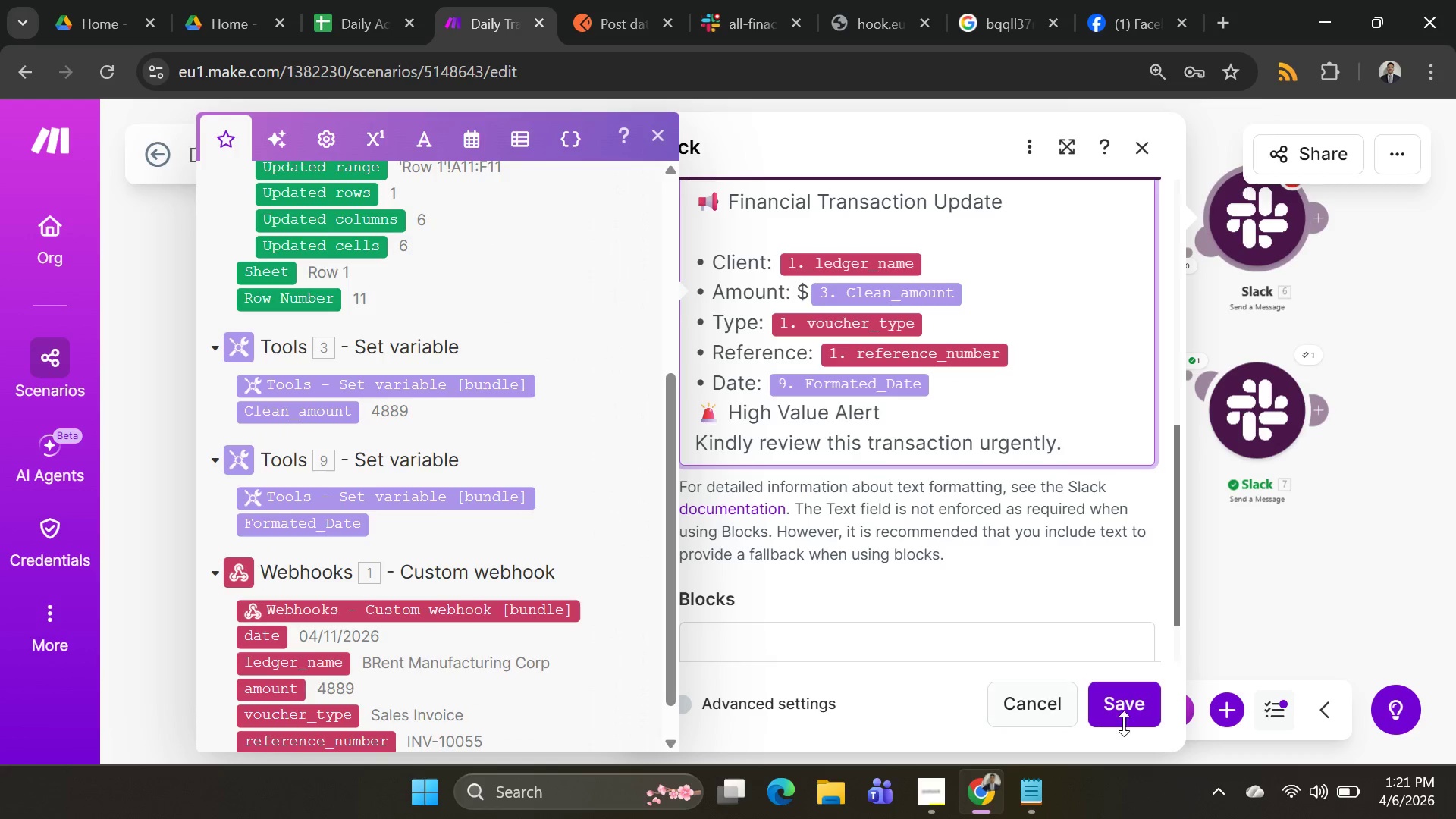 
left_click([1132, 720])
 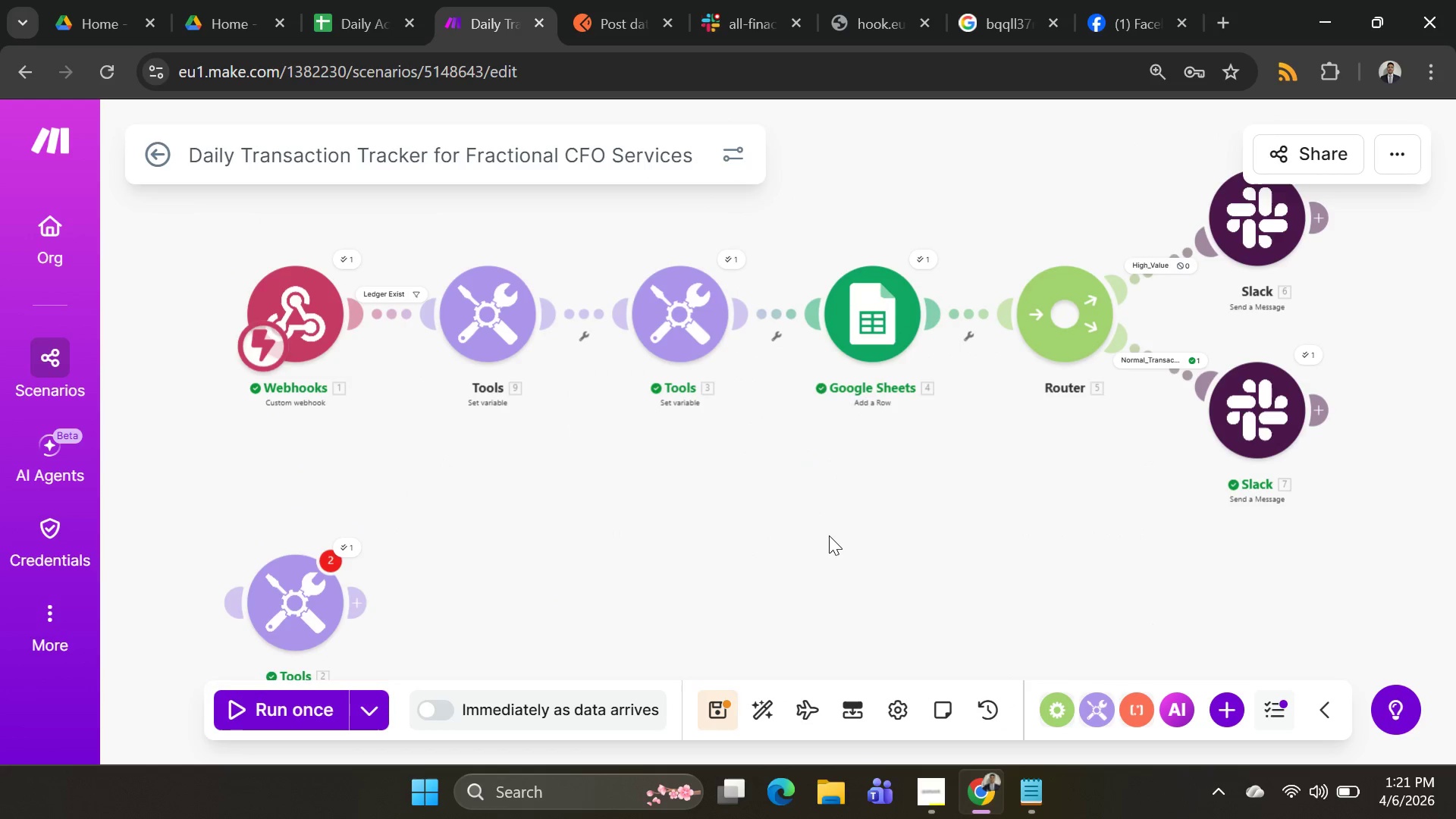 
scroll: coordinate [793, 556], scroll_direction: down, amount: 1.0
 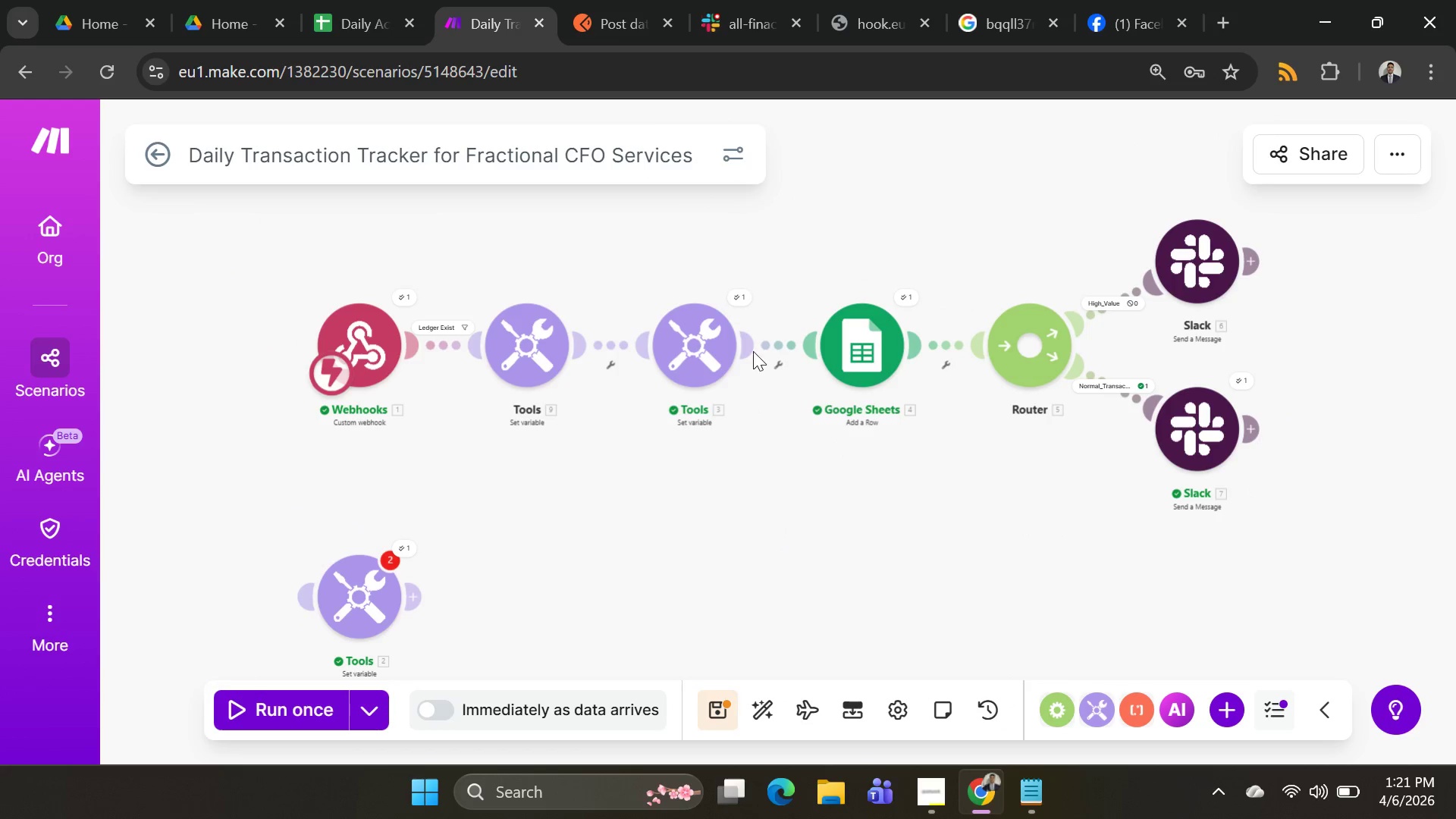 
left_click([595, 0])
 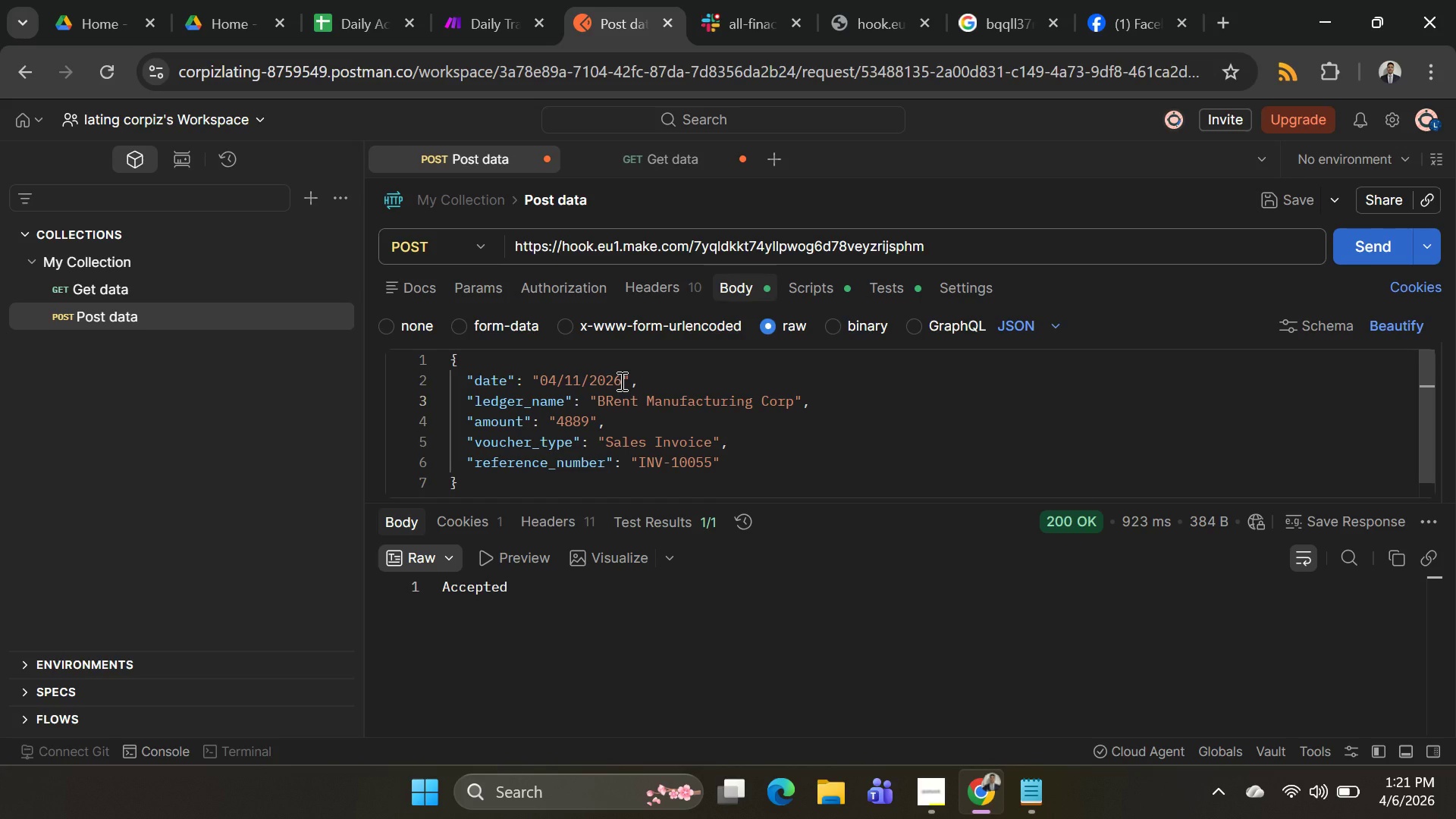 
left_click([620, 381])
 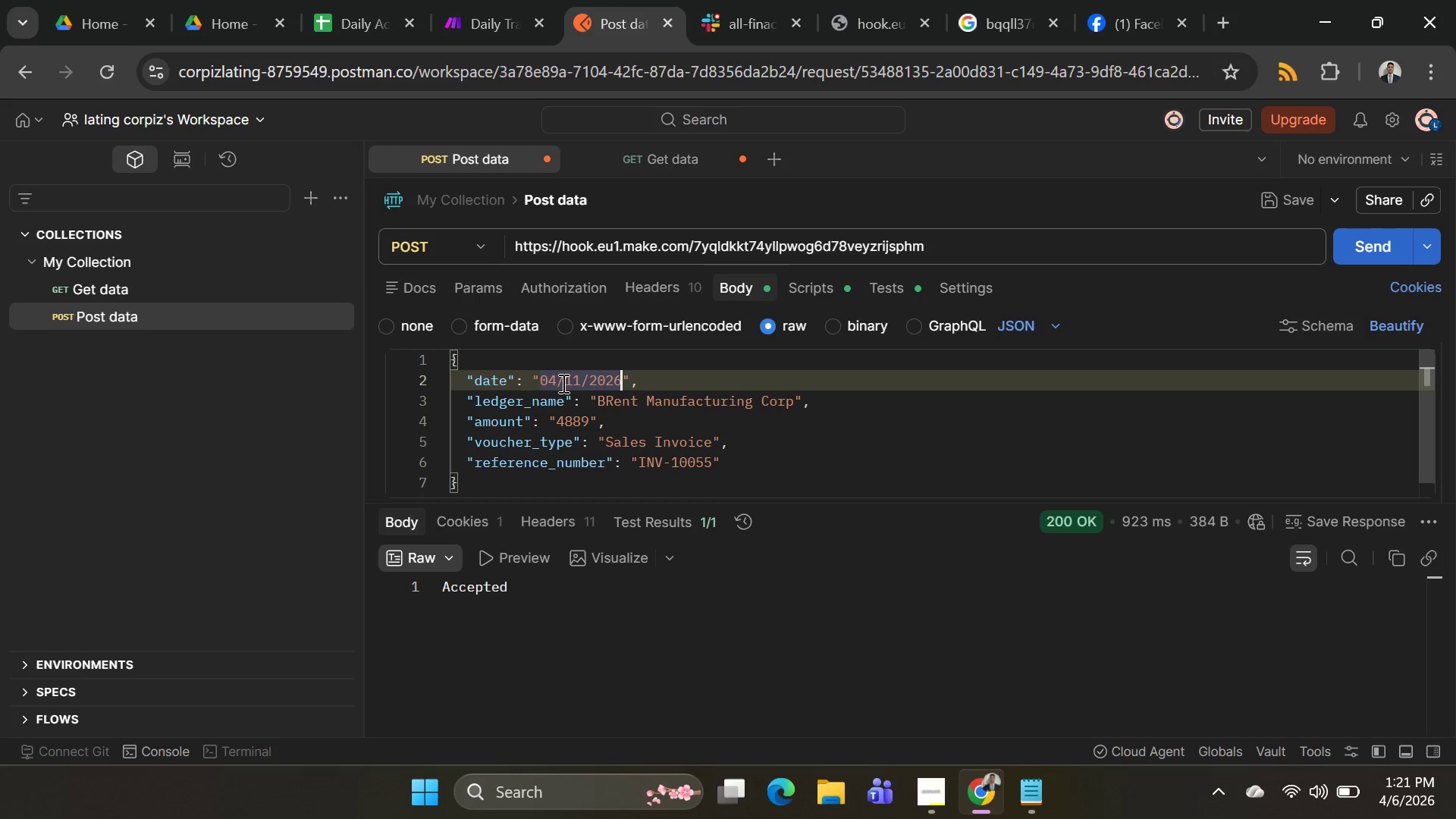 
left_click([576, 381])
 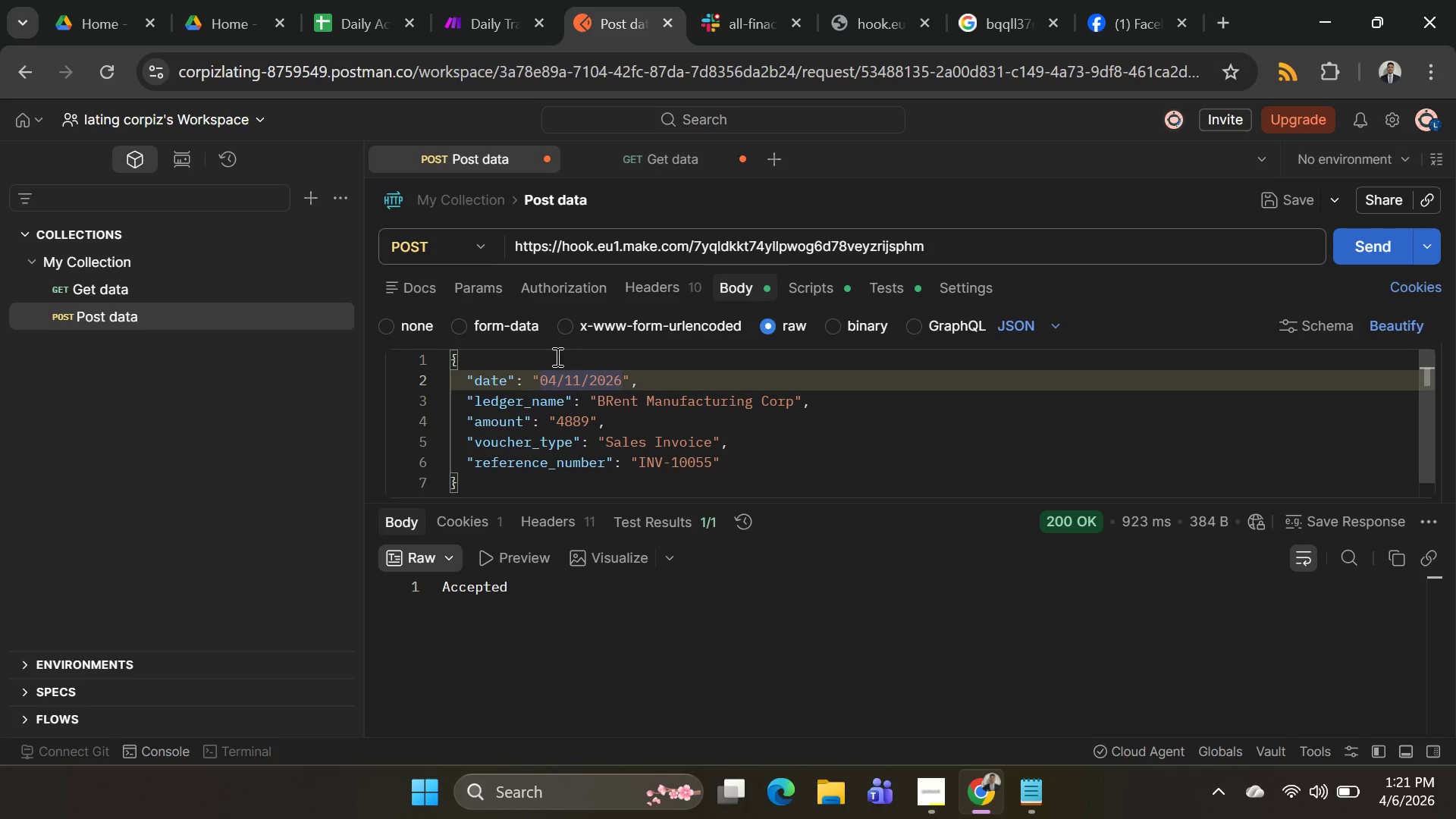 
key(ArrowRight)
 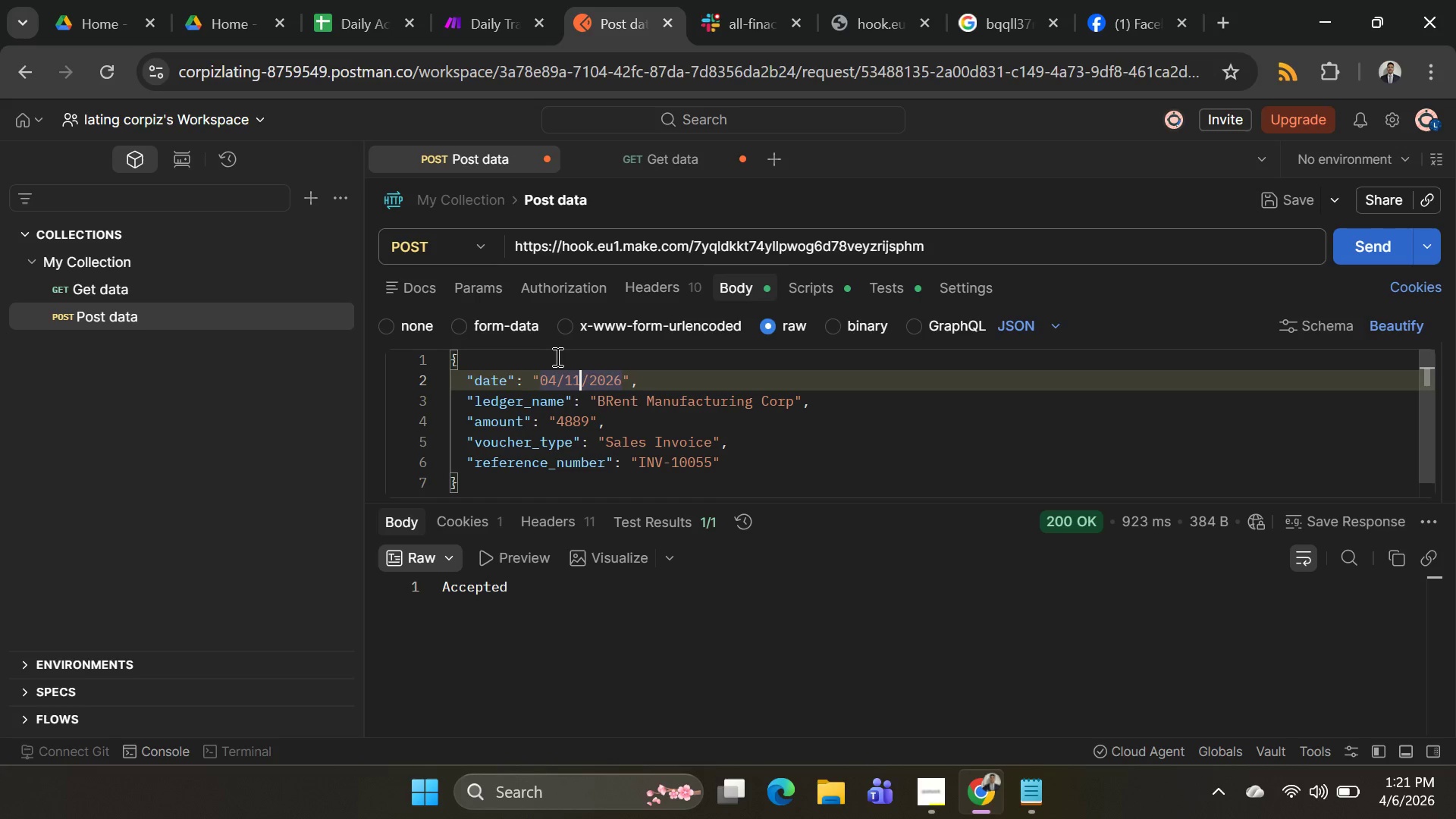 
key(Backspace)
 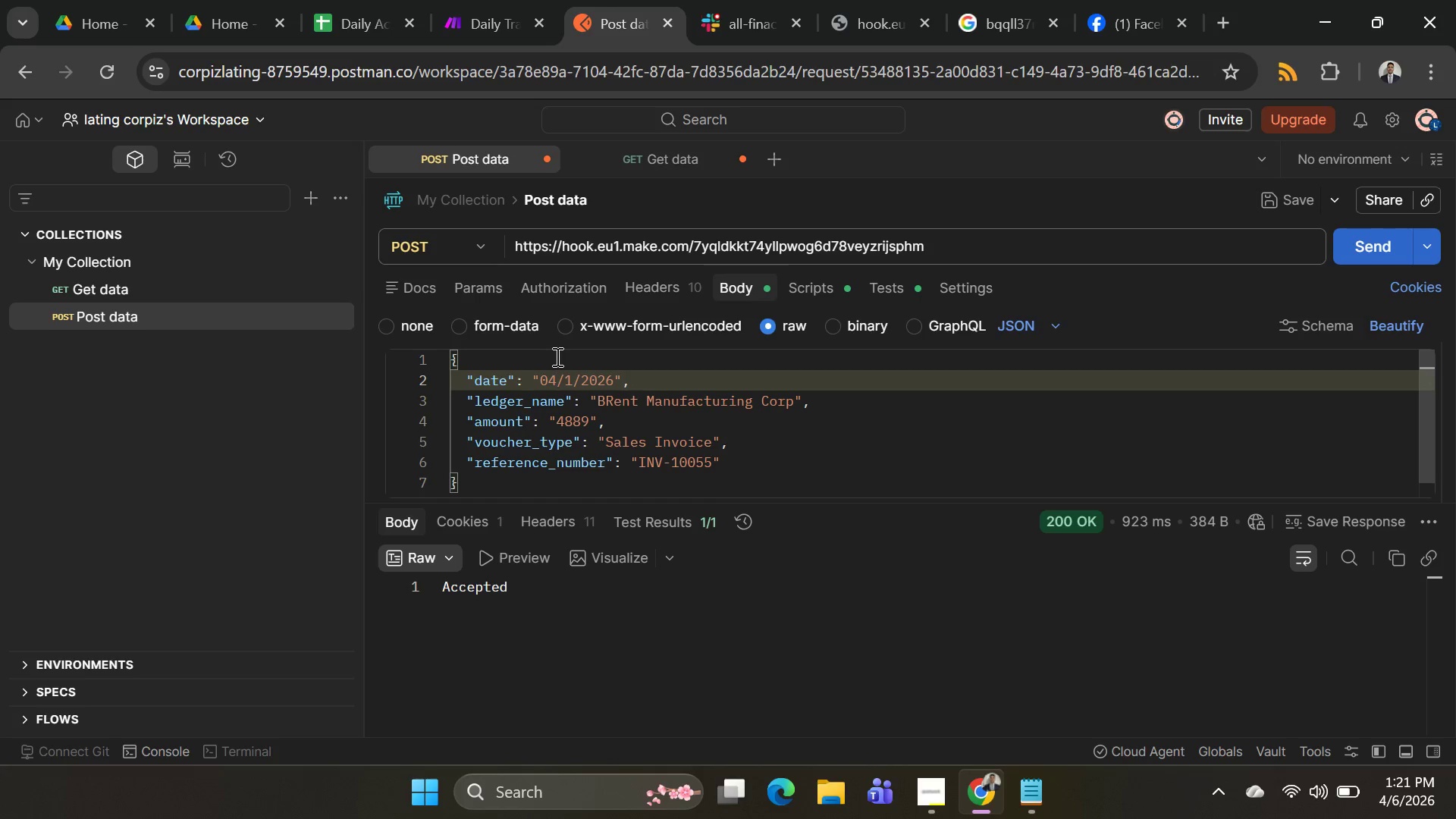 
key(2)
 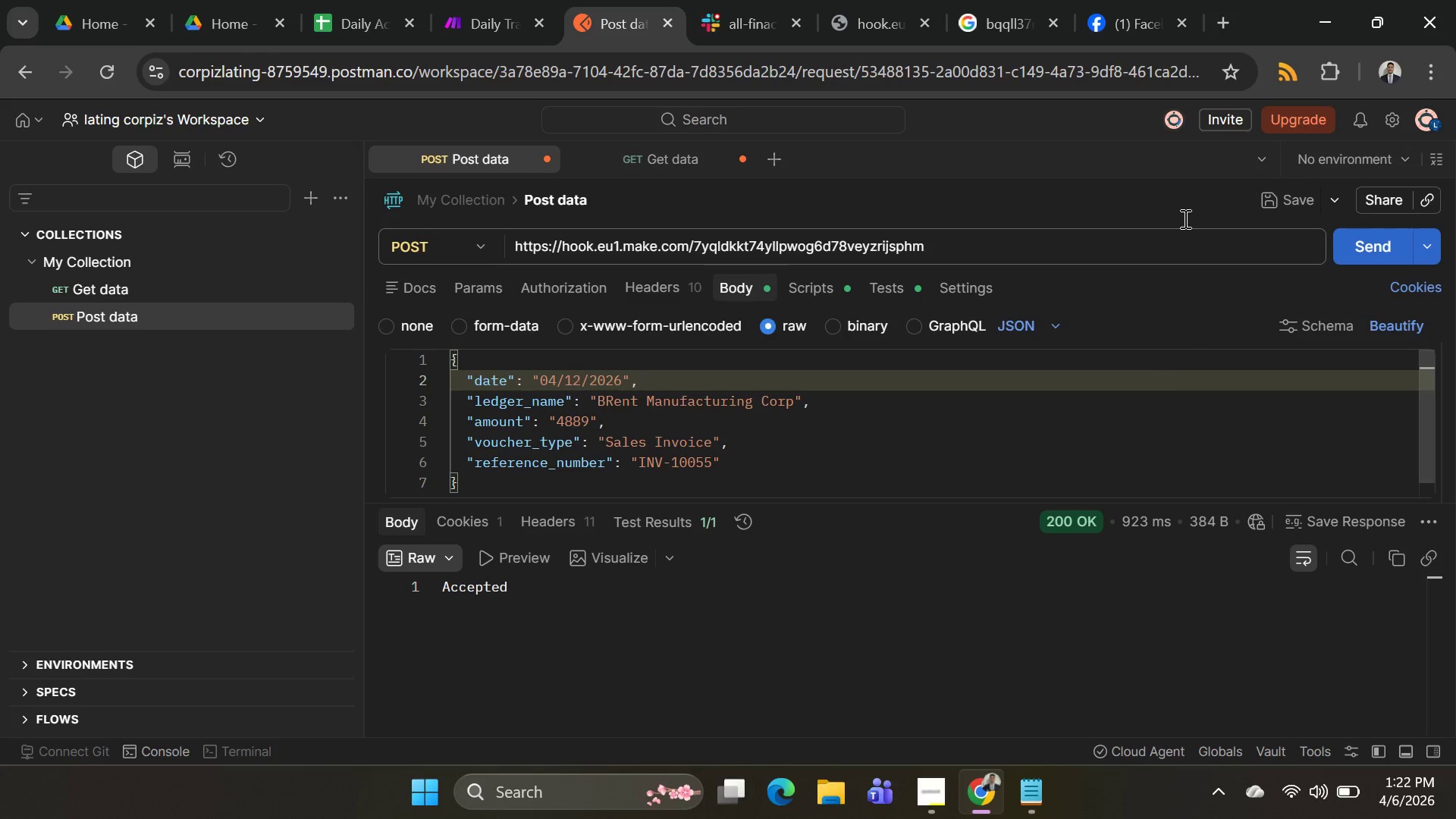 
left_click([480, 33])
 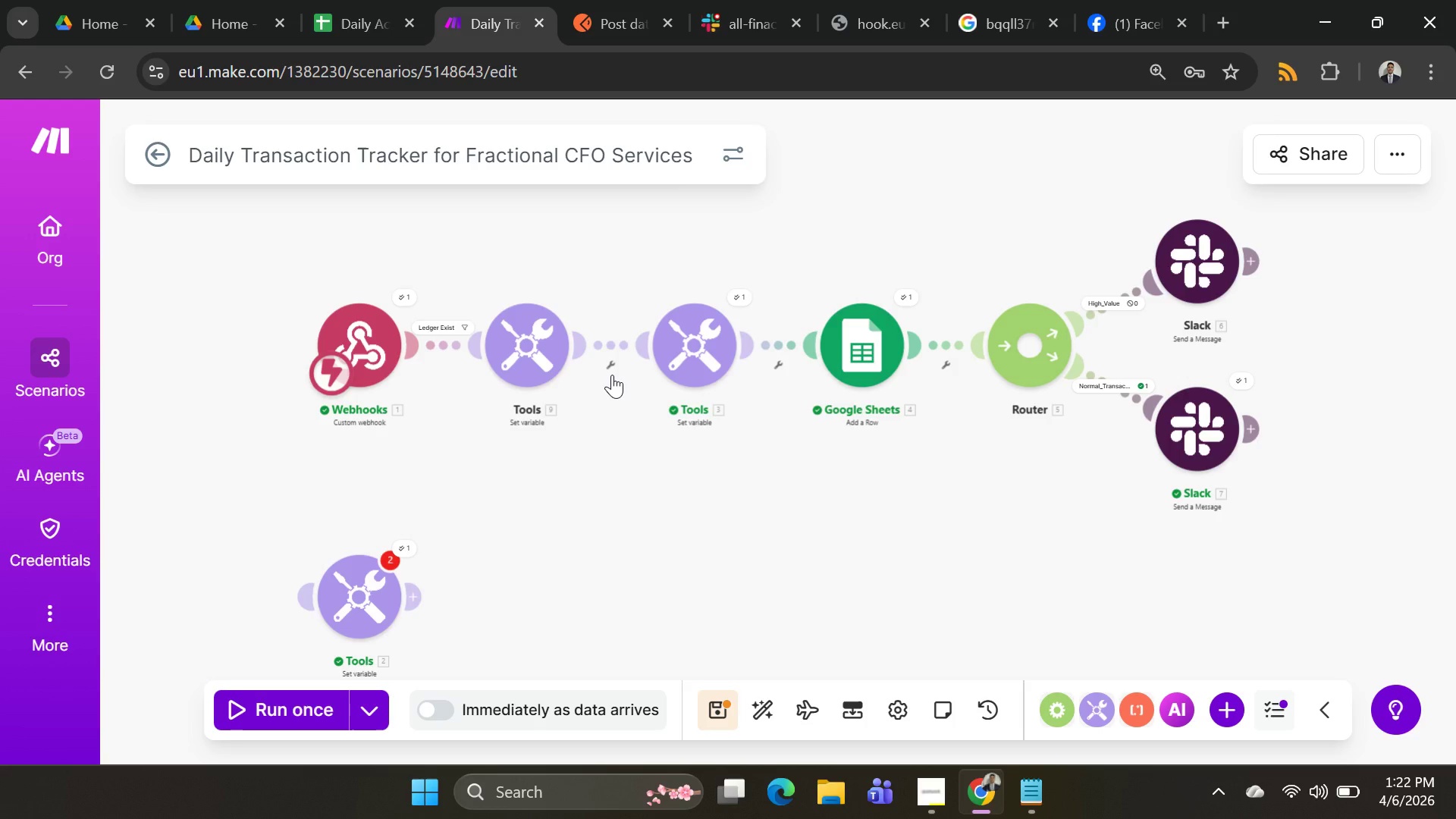 
key(Alt+AltLeft)
 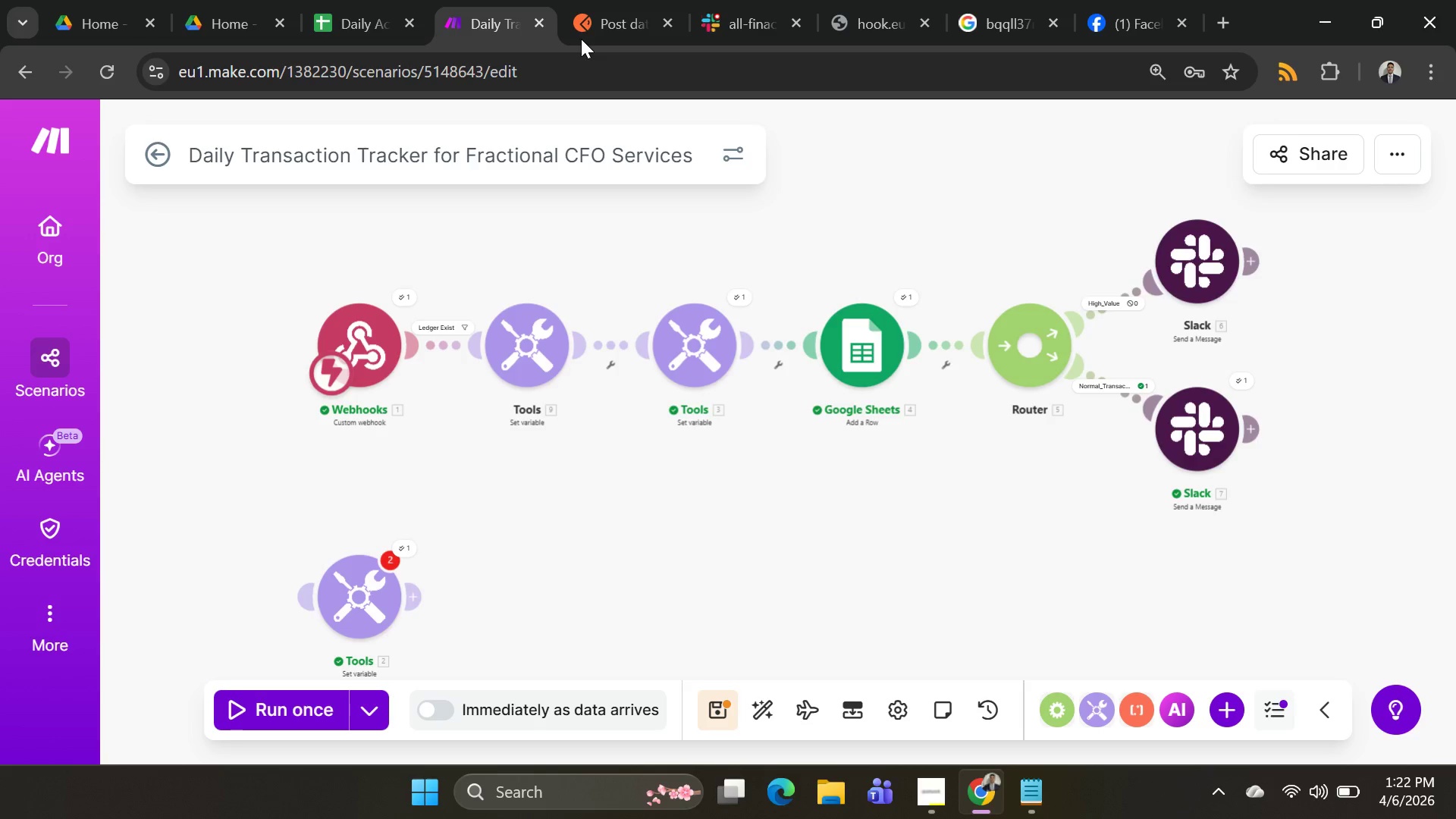 
key(Alt+Tab)
 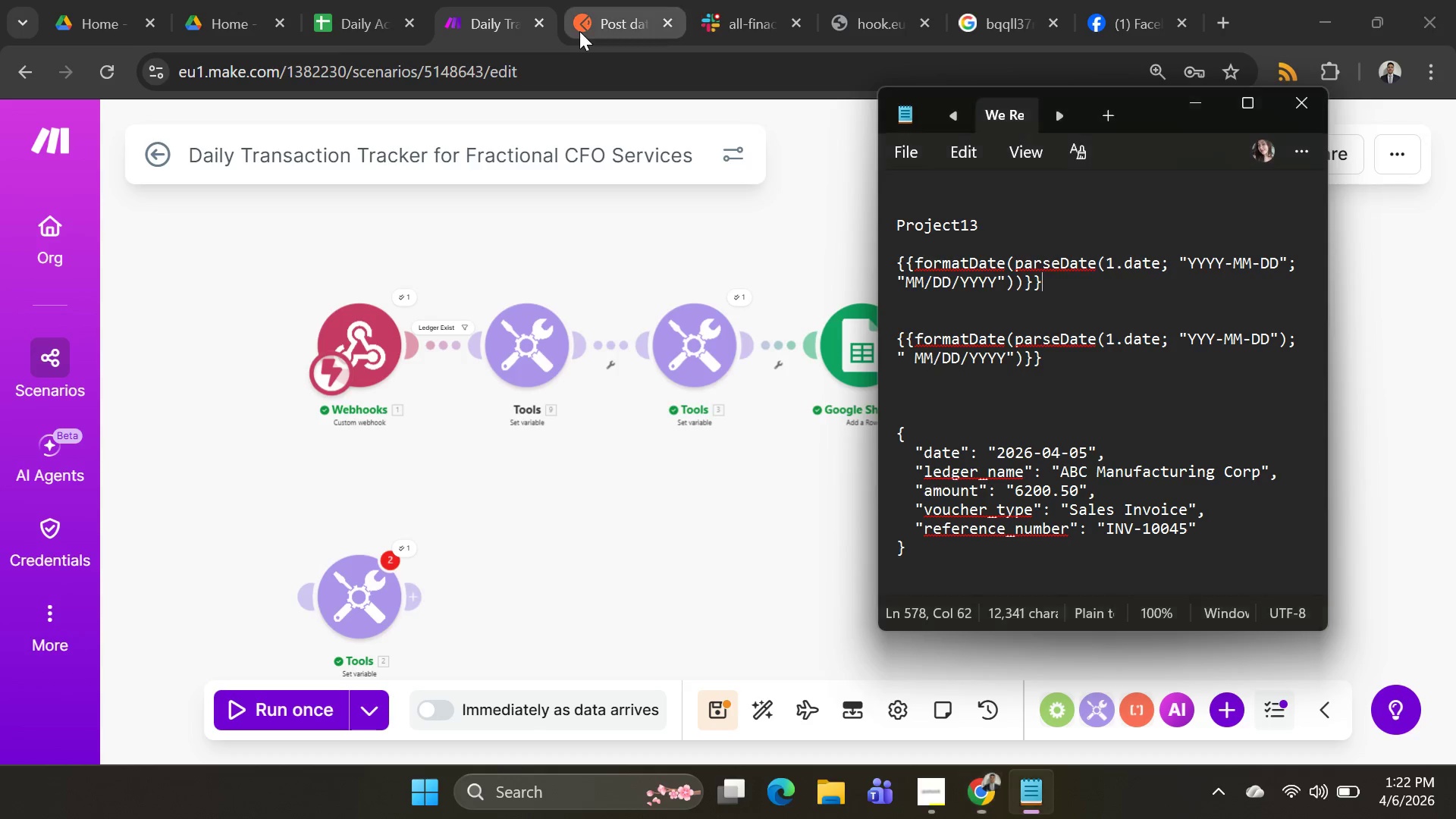 
key(Alt+AltLeft)
 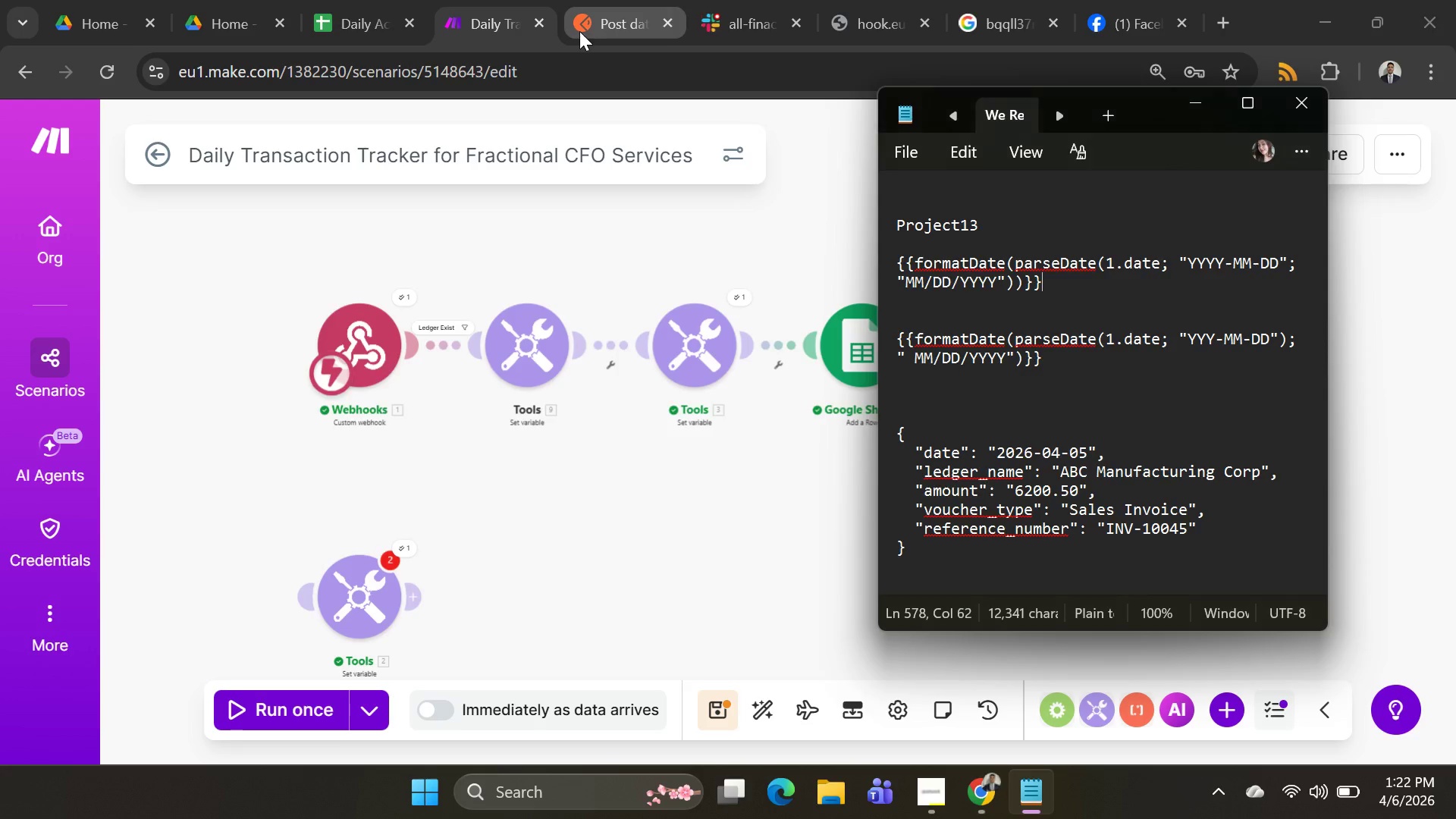 
key(Alt+Tab)
 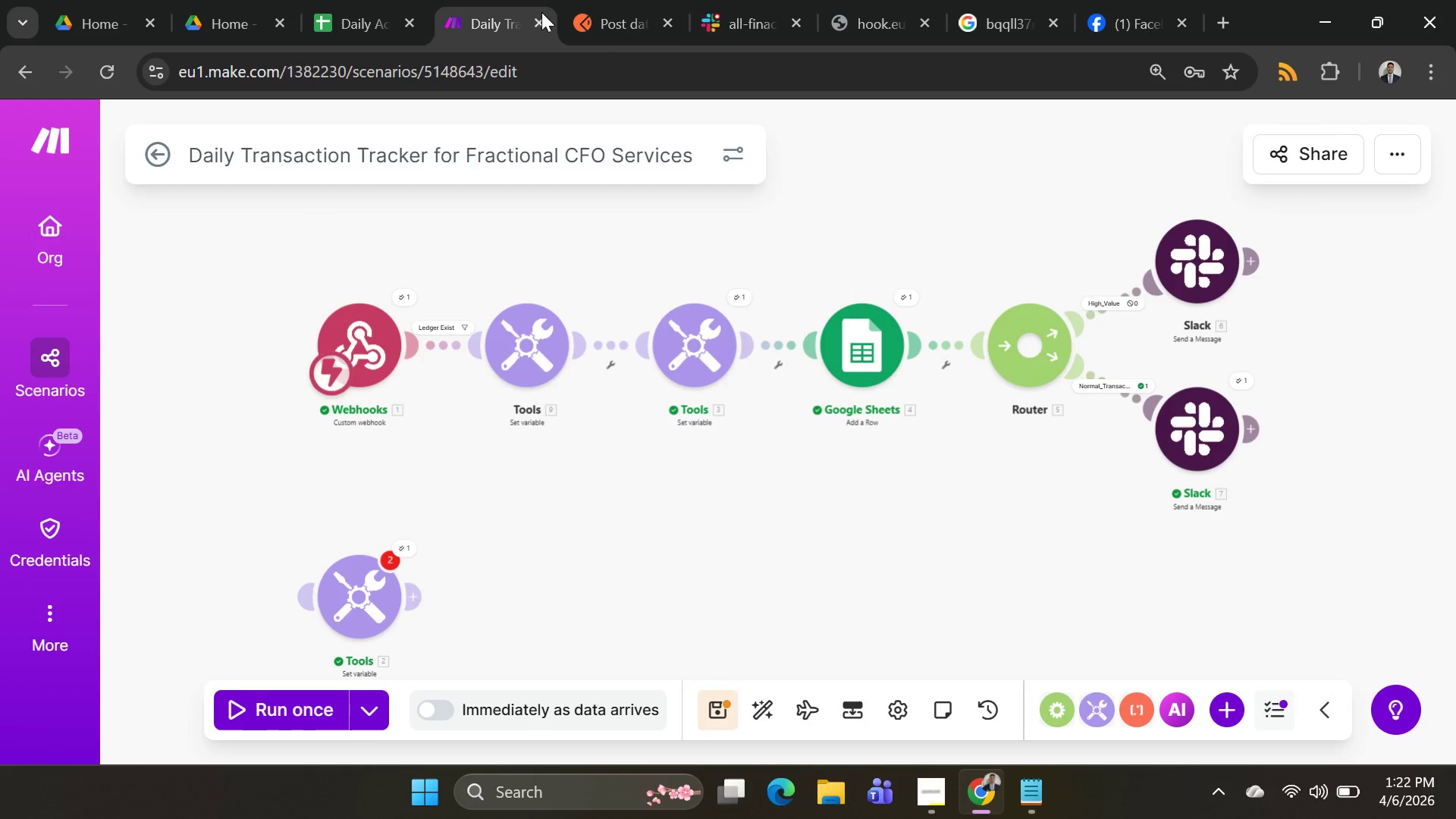 
left_click([577, 12])
 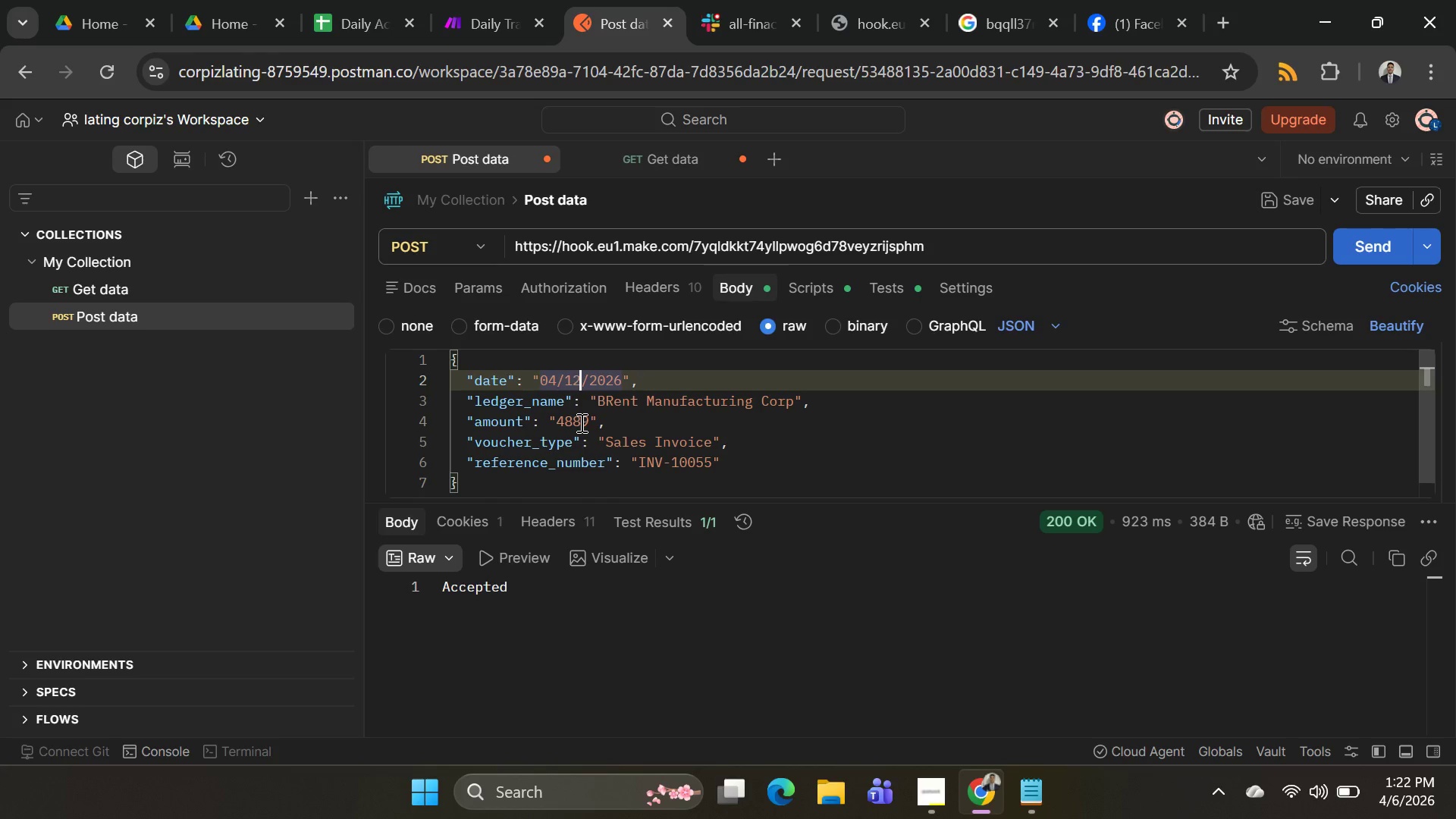 
left_click([585, 423])
 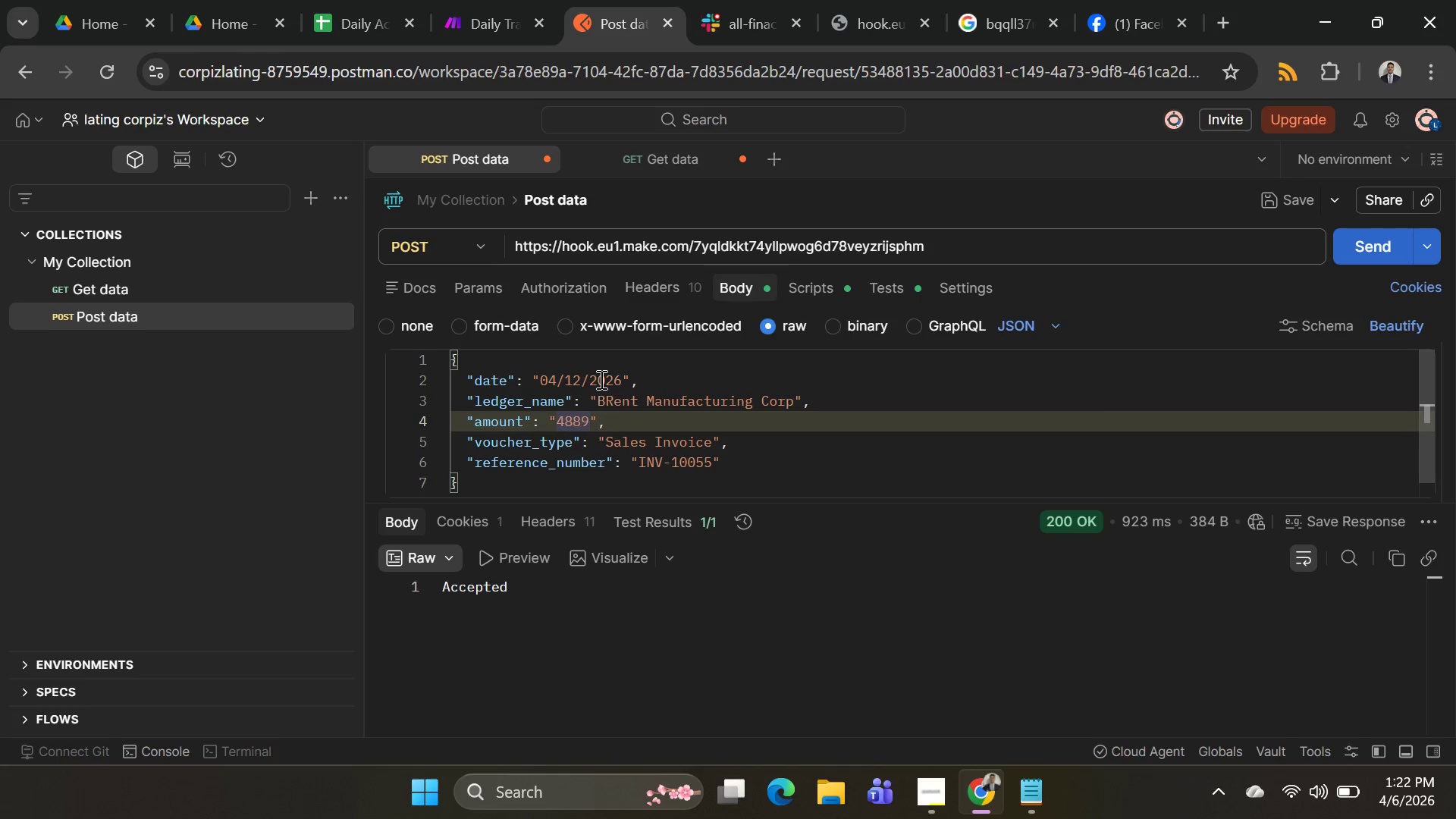 
key(Backspace)
key(Backspace)
type(90)
 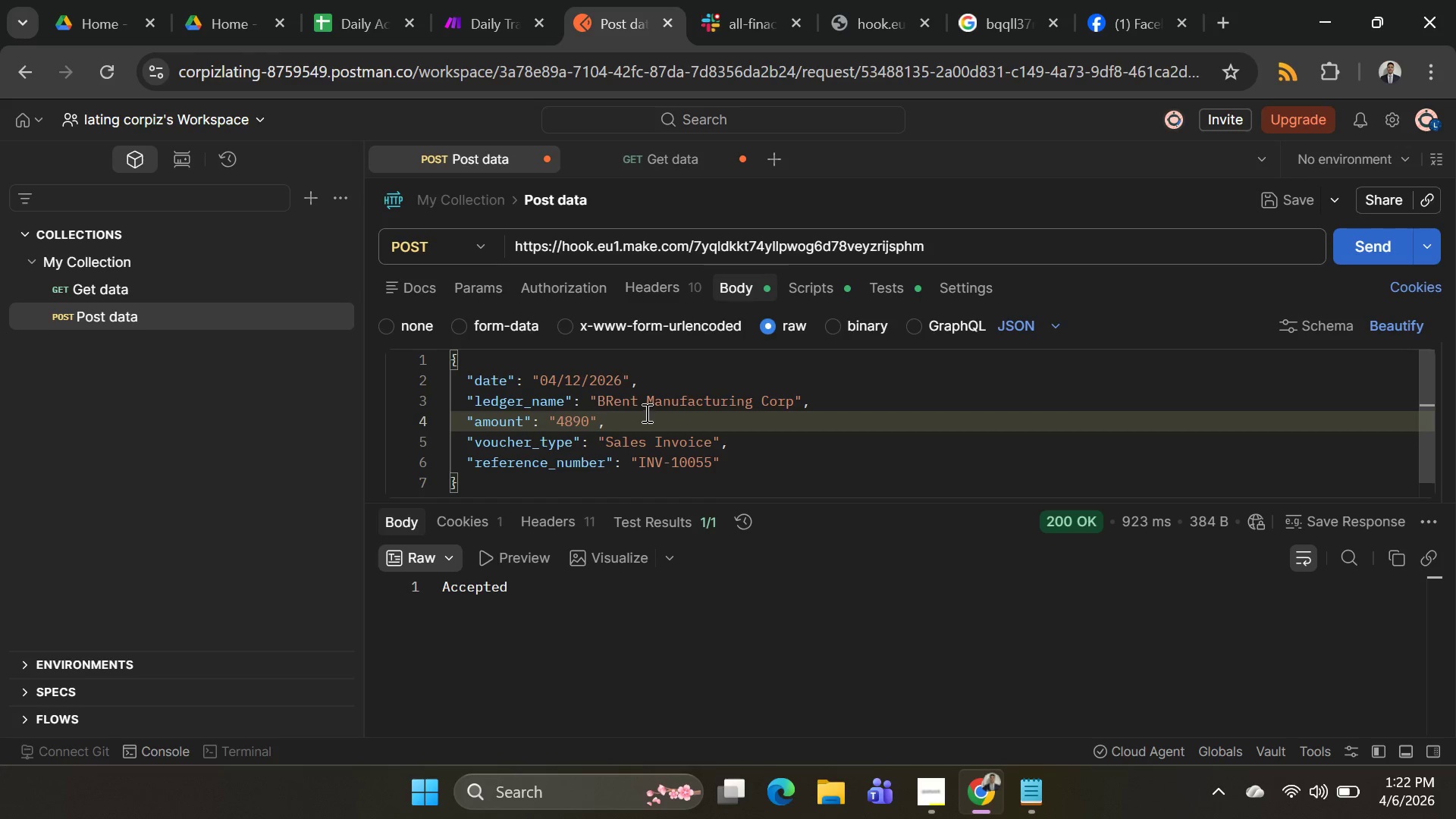 
double_click([629, 406])
 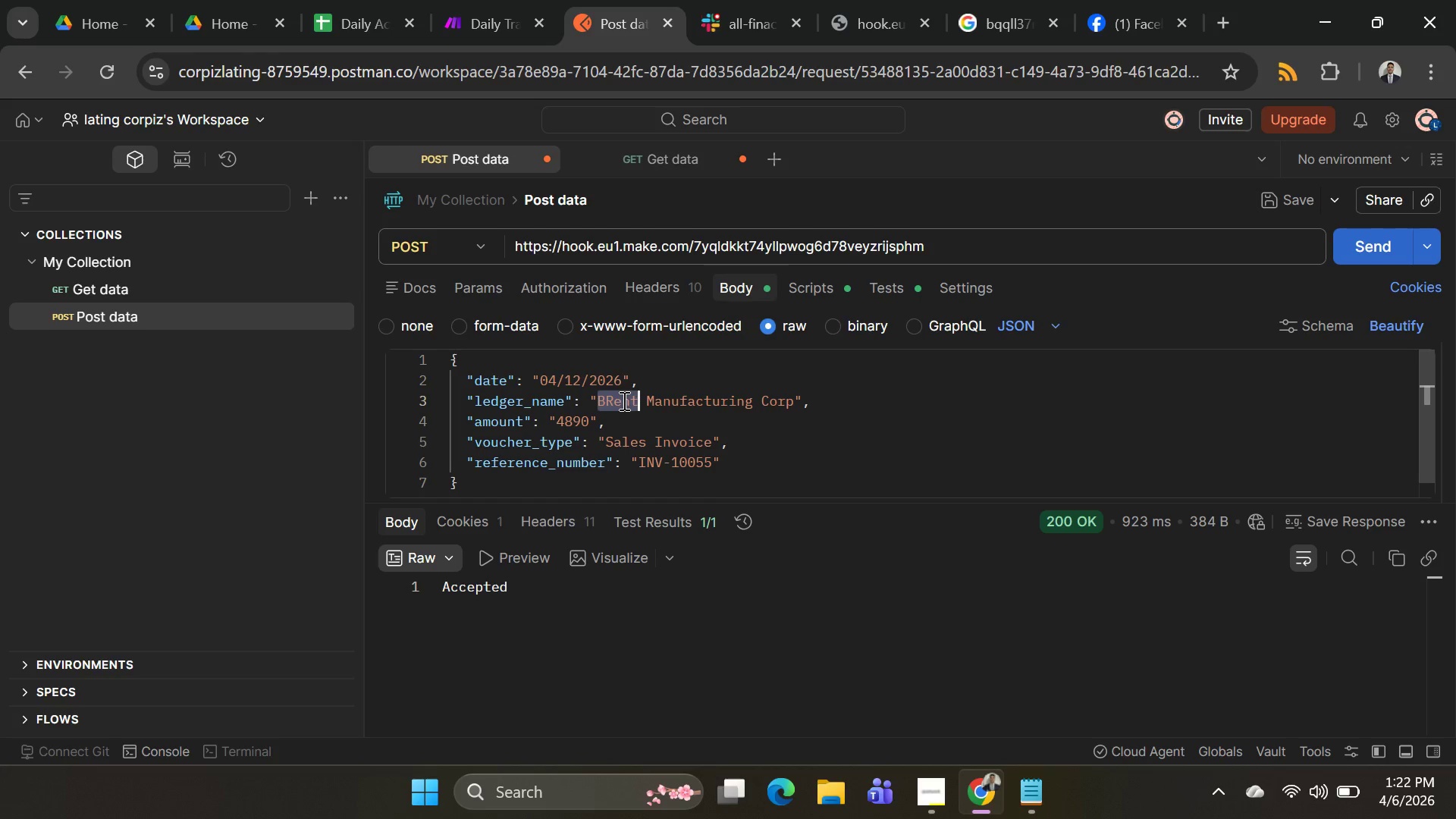 
type(KING)
 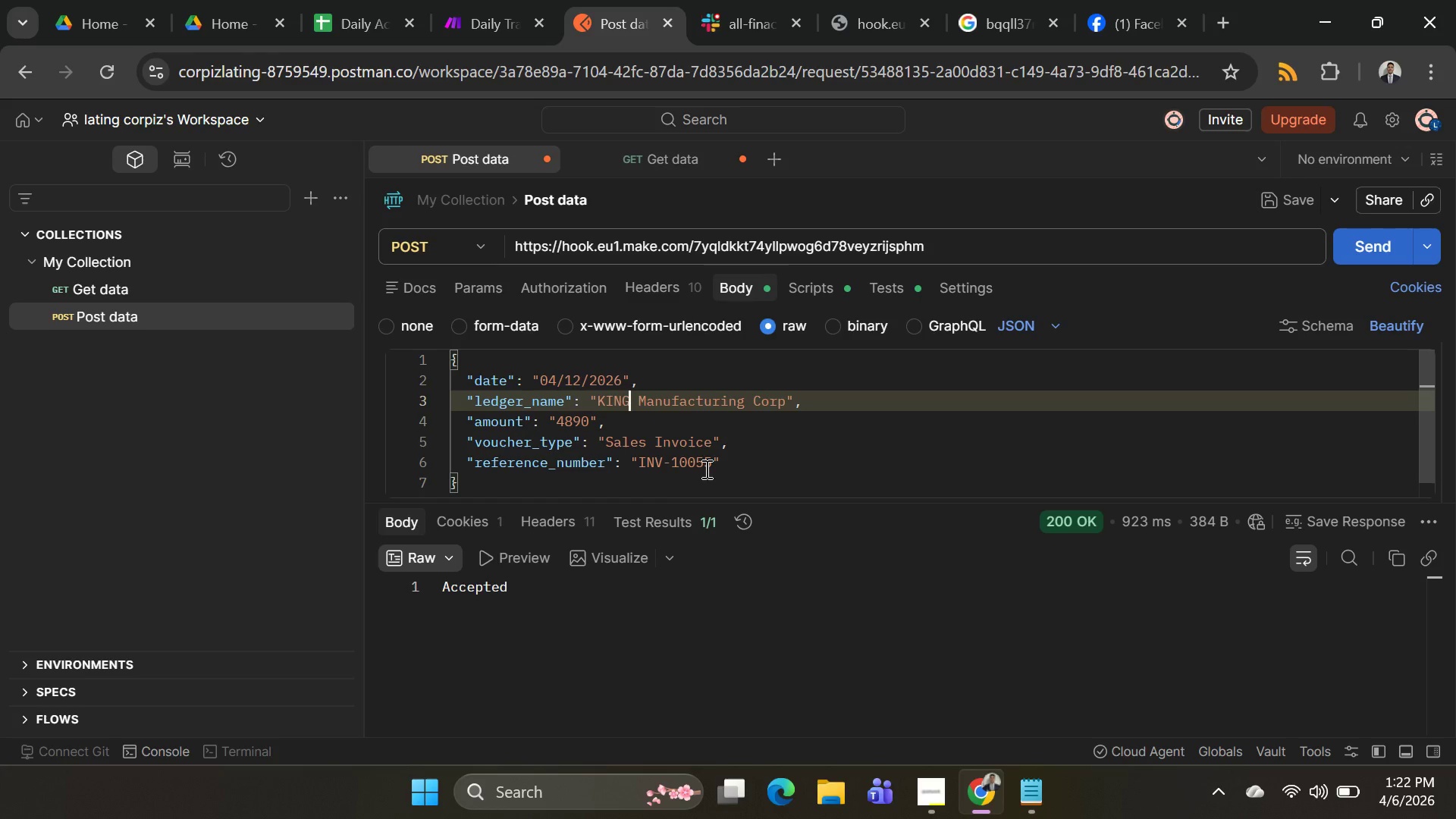 
left_click([708, 466])
 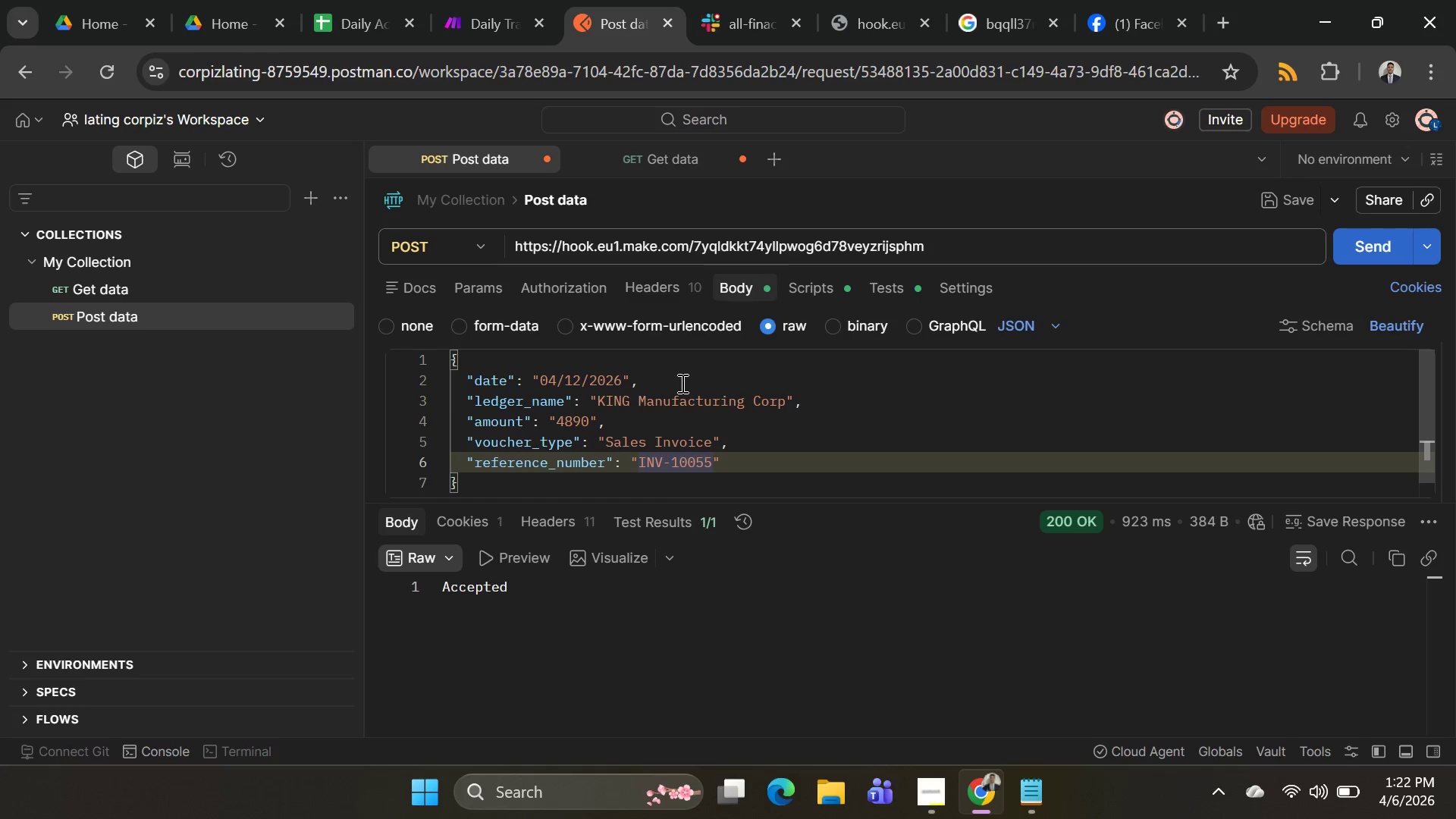 
key(ArrowRight)
 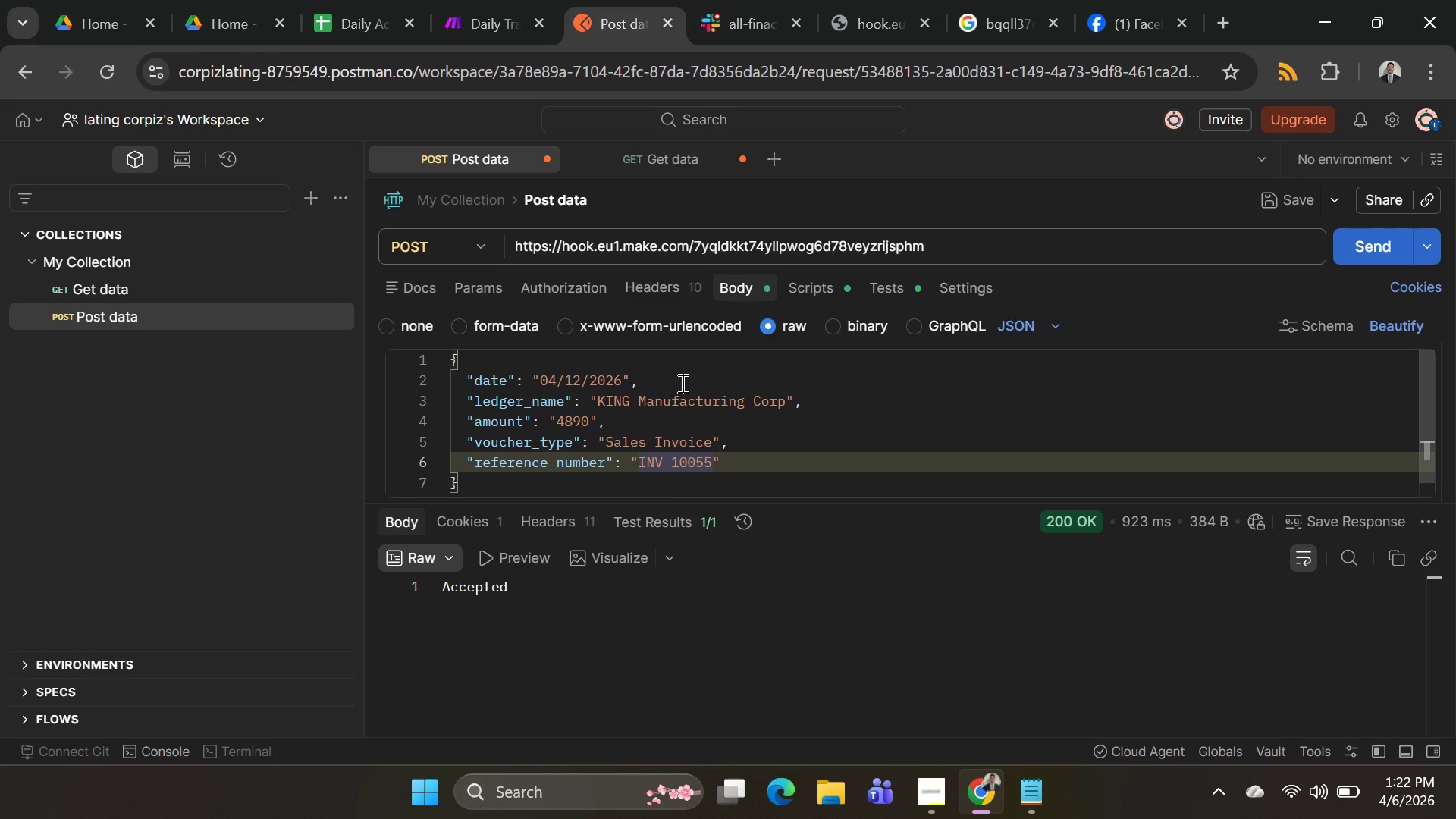 
key(Backspace)
 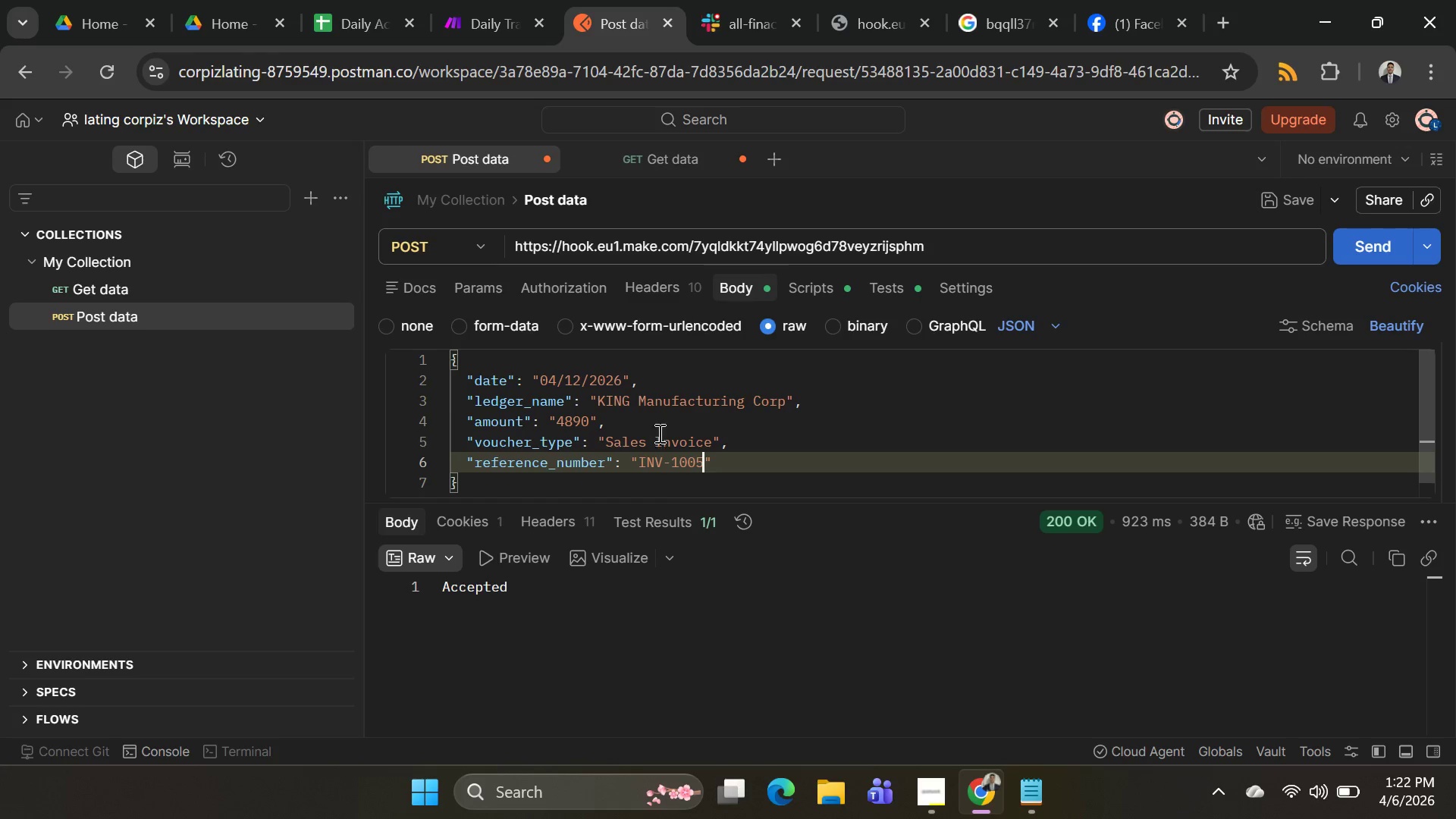 
key(6)
 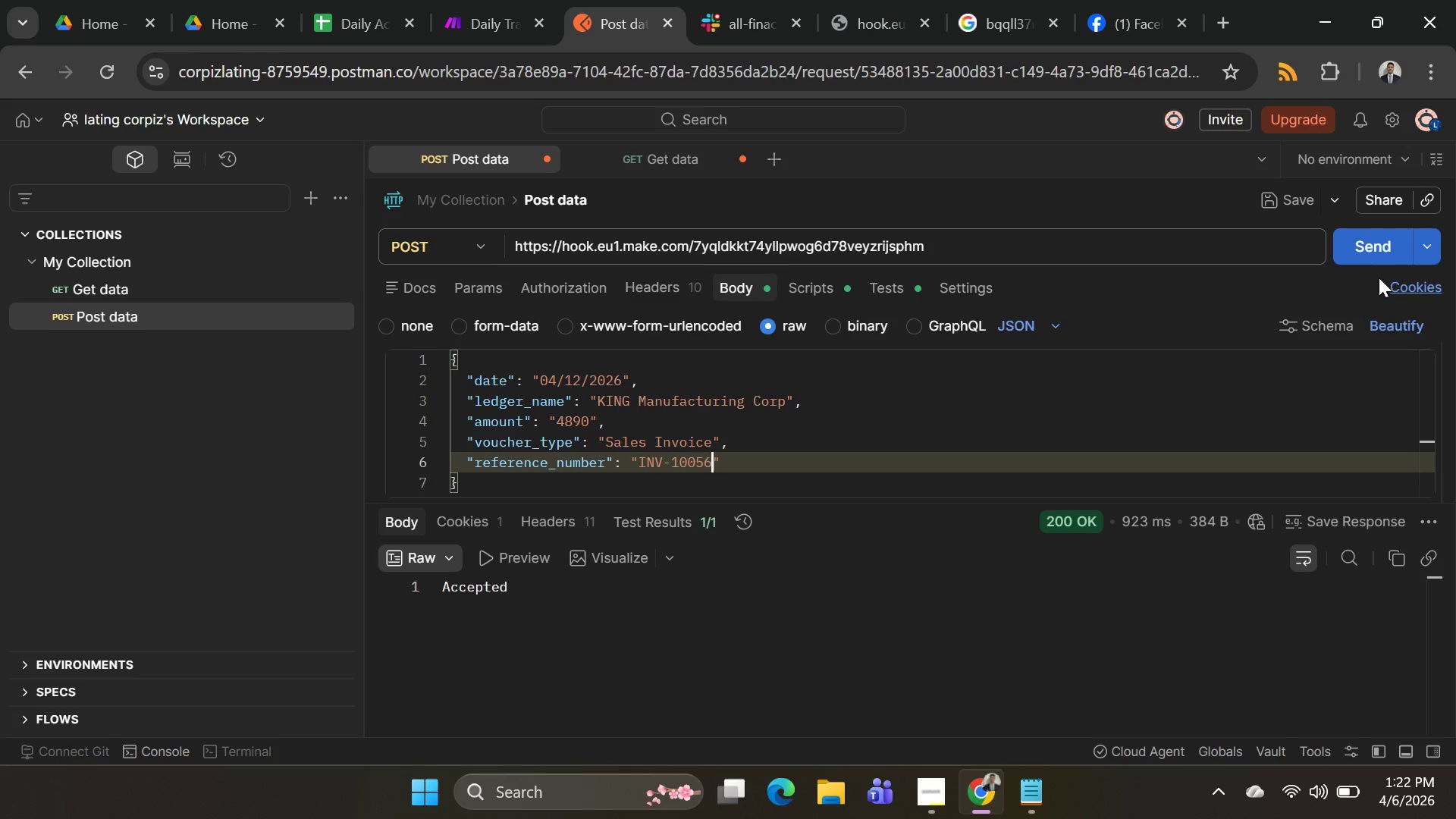 
left_click([1363, 258])
 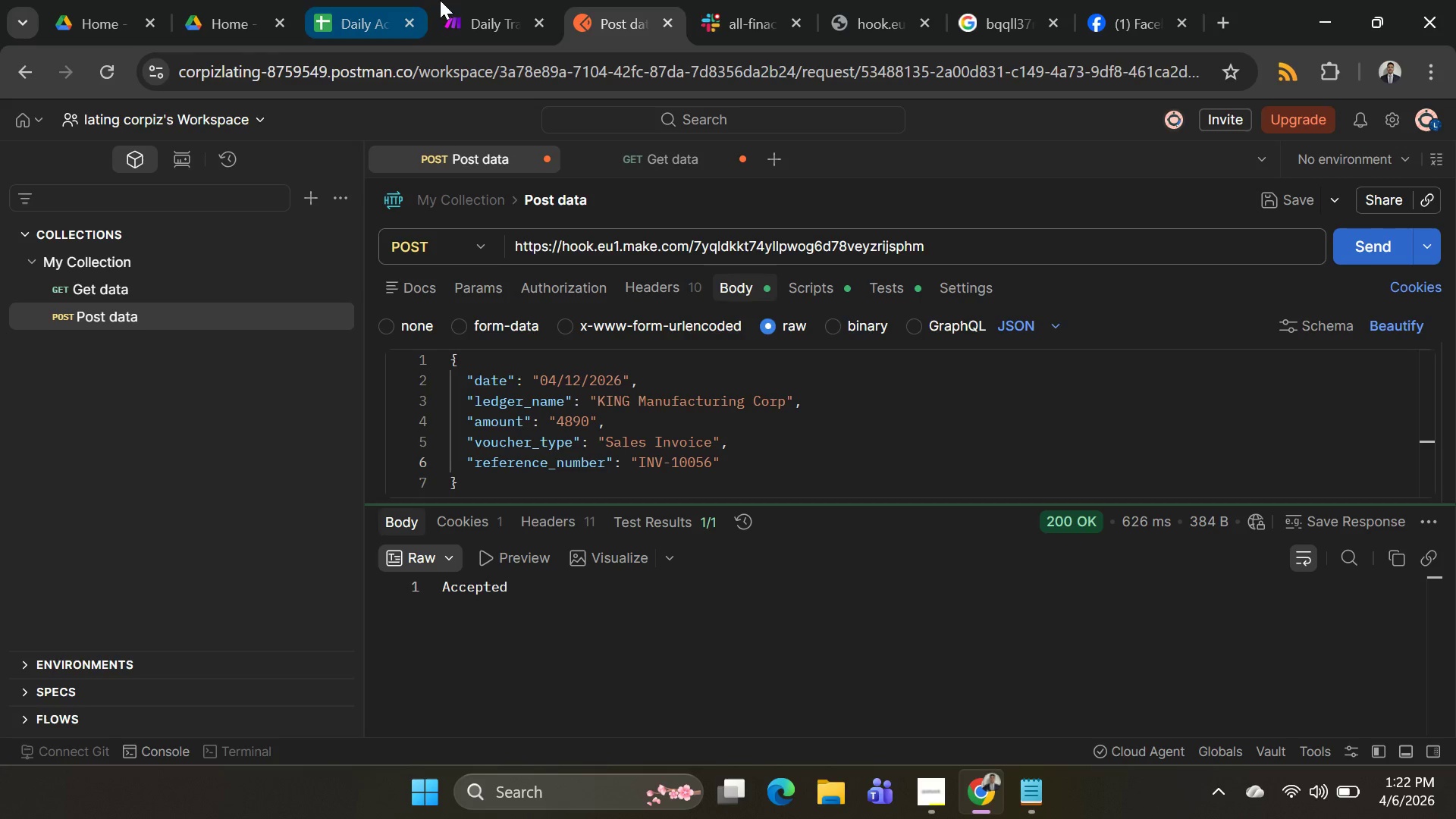 
left_click([489, 14])
 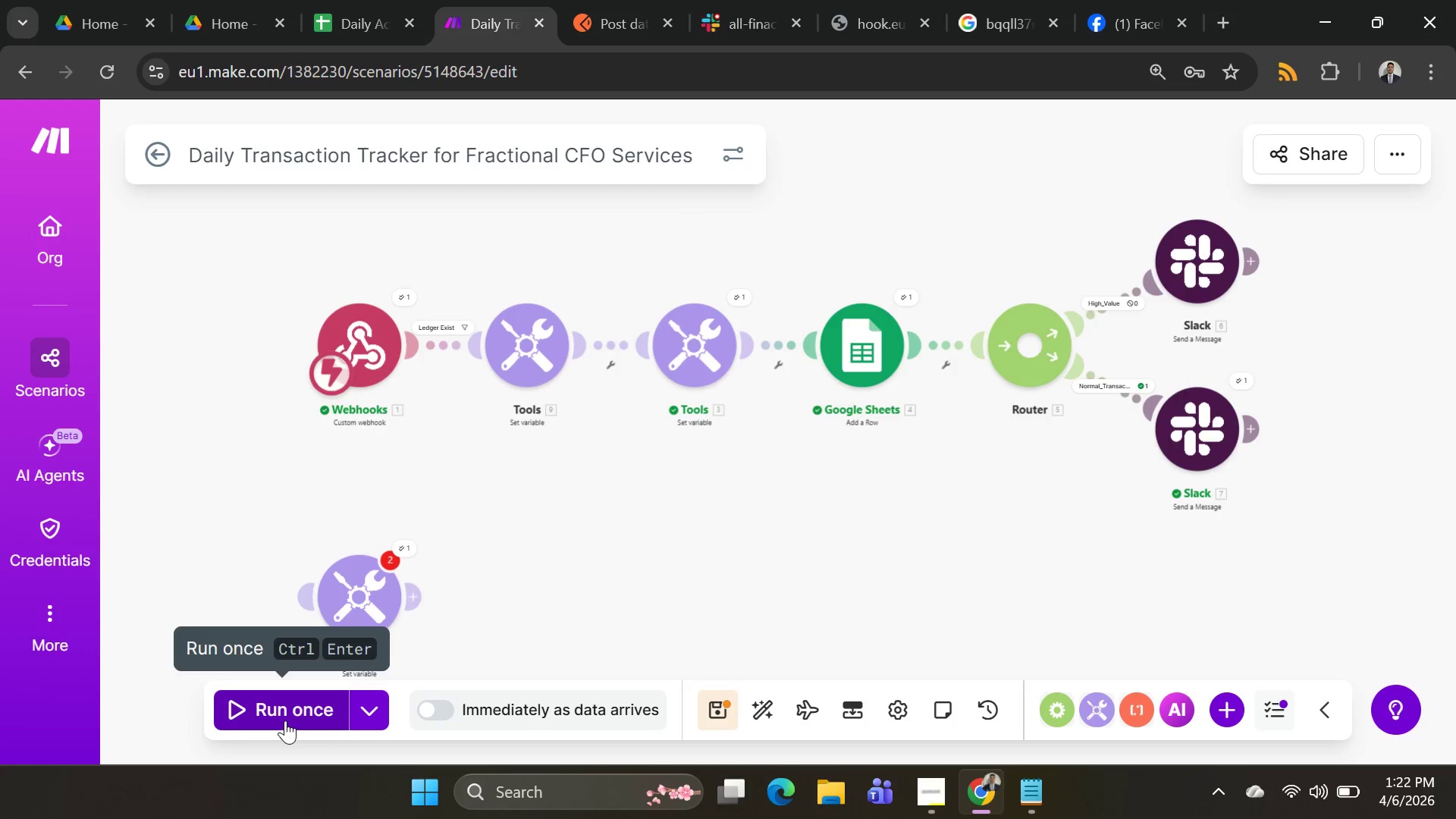 
left_click([285, 720])
 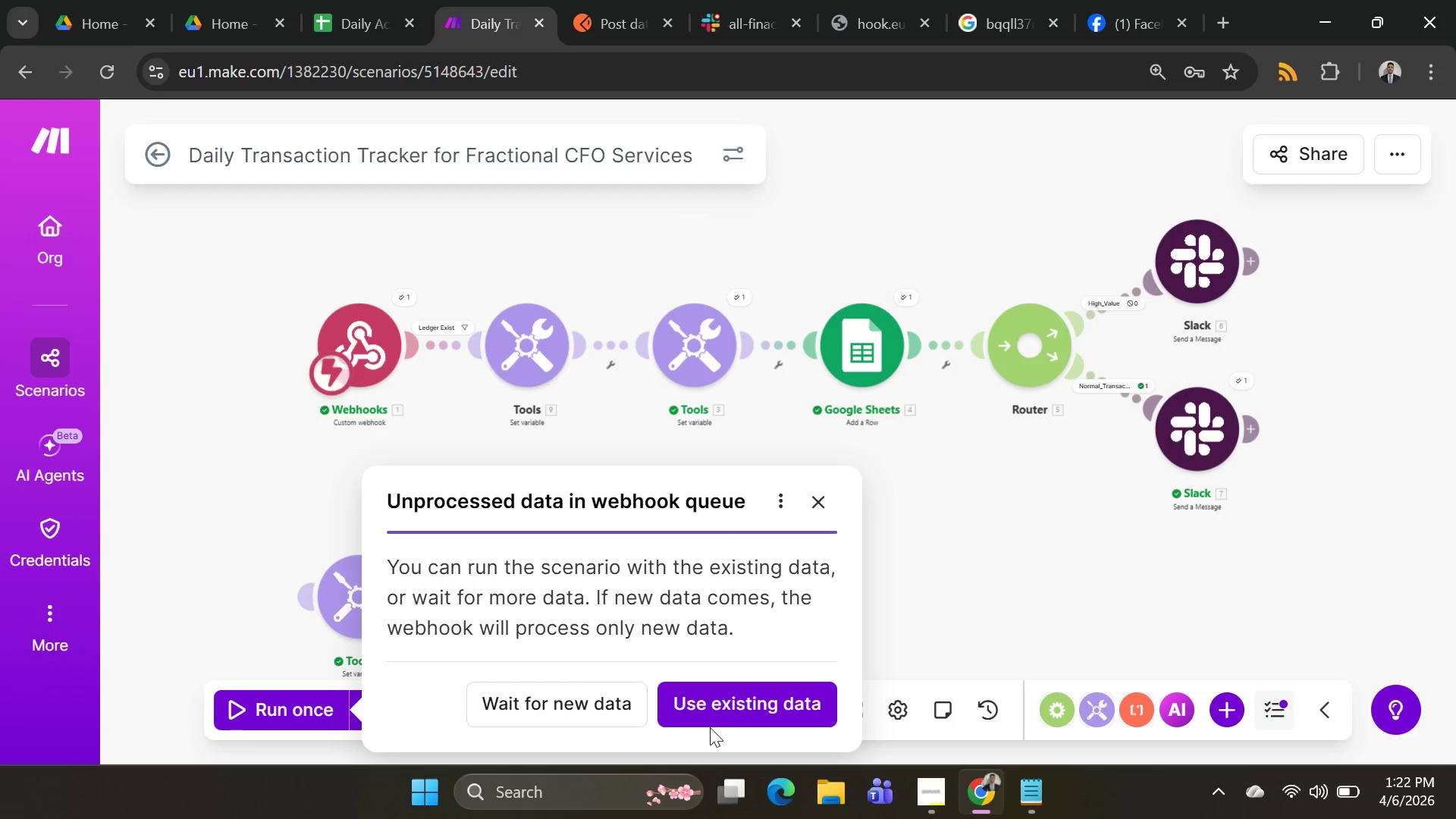 
left_click([736, 698])
 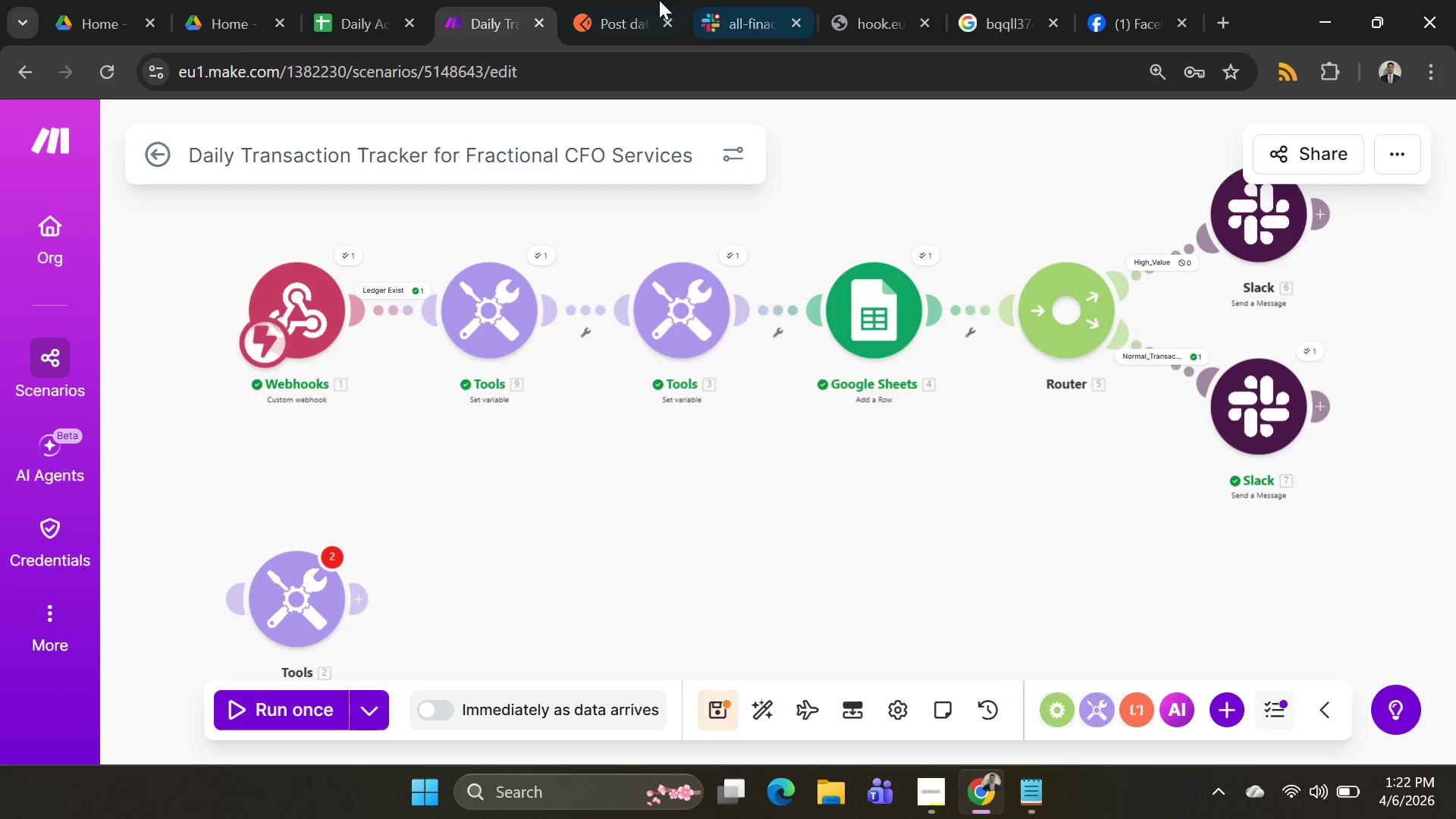 
left_click([324, 7])
 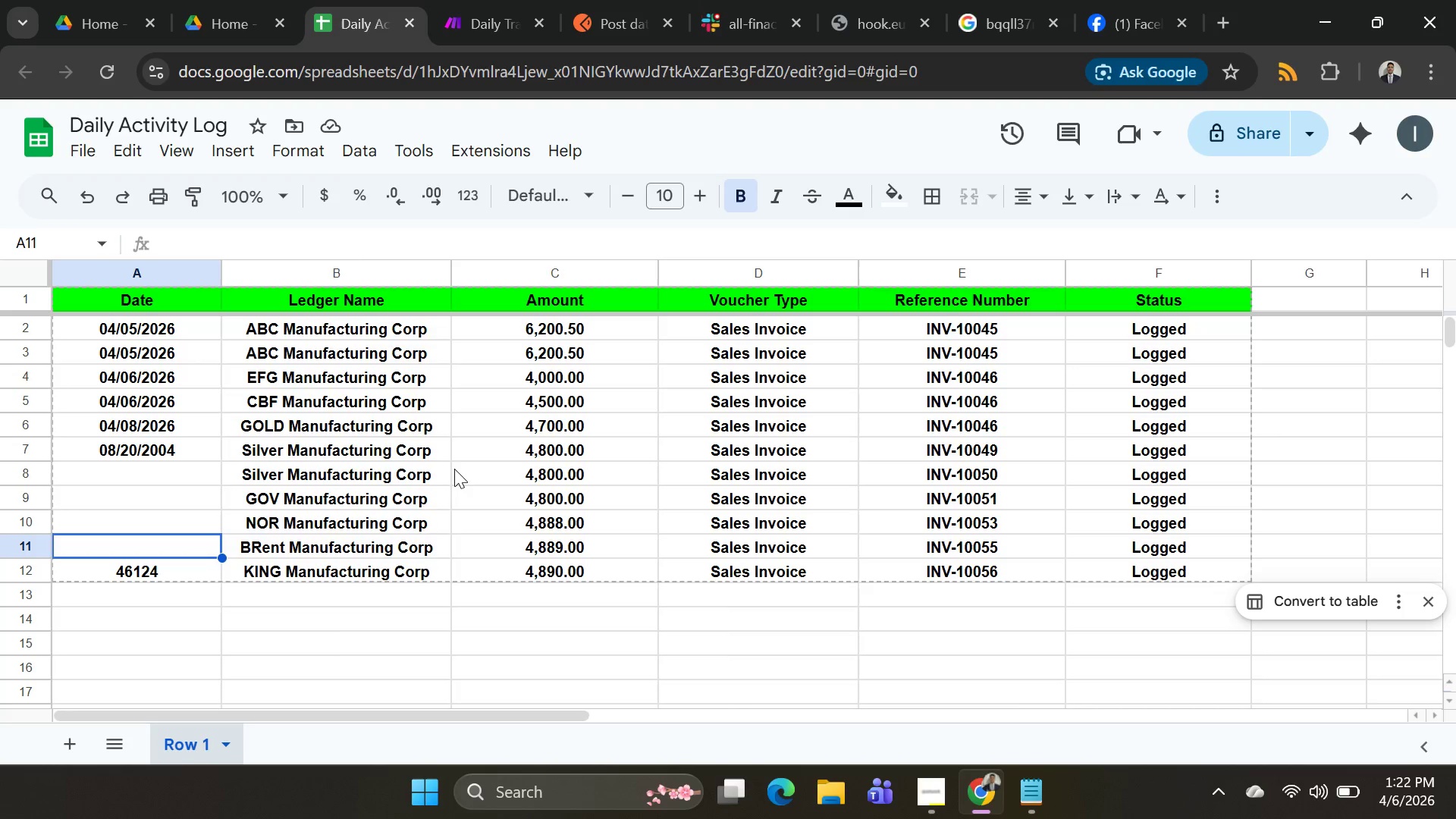 
wait(8.34)
 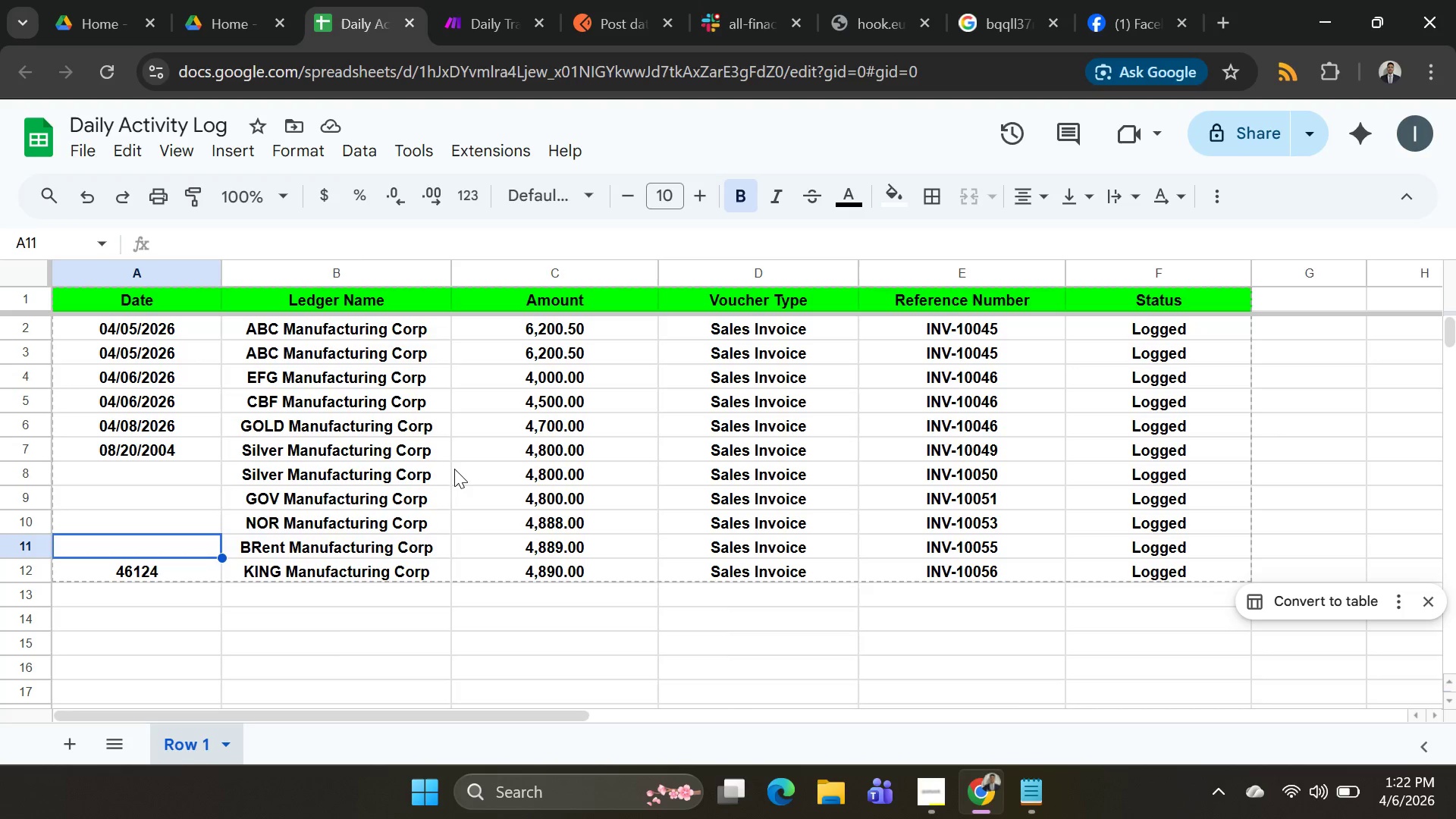 
left_click([488, 25])
 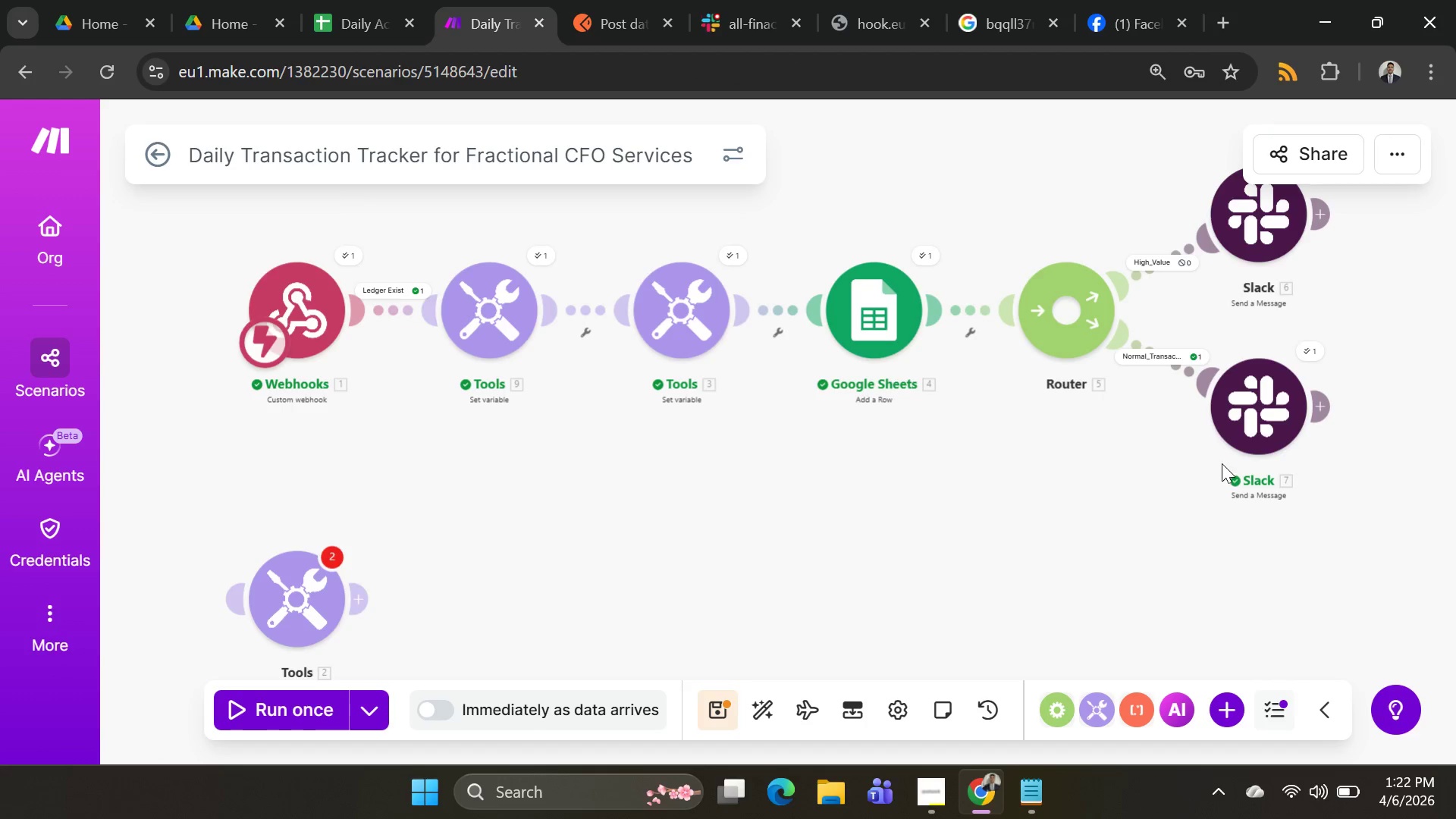 
left_click([1228, 407])
 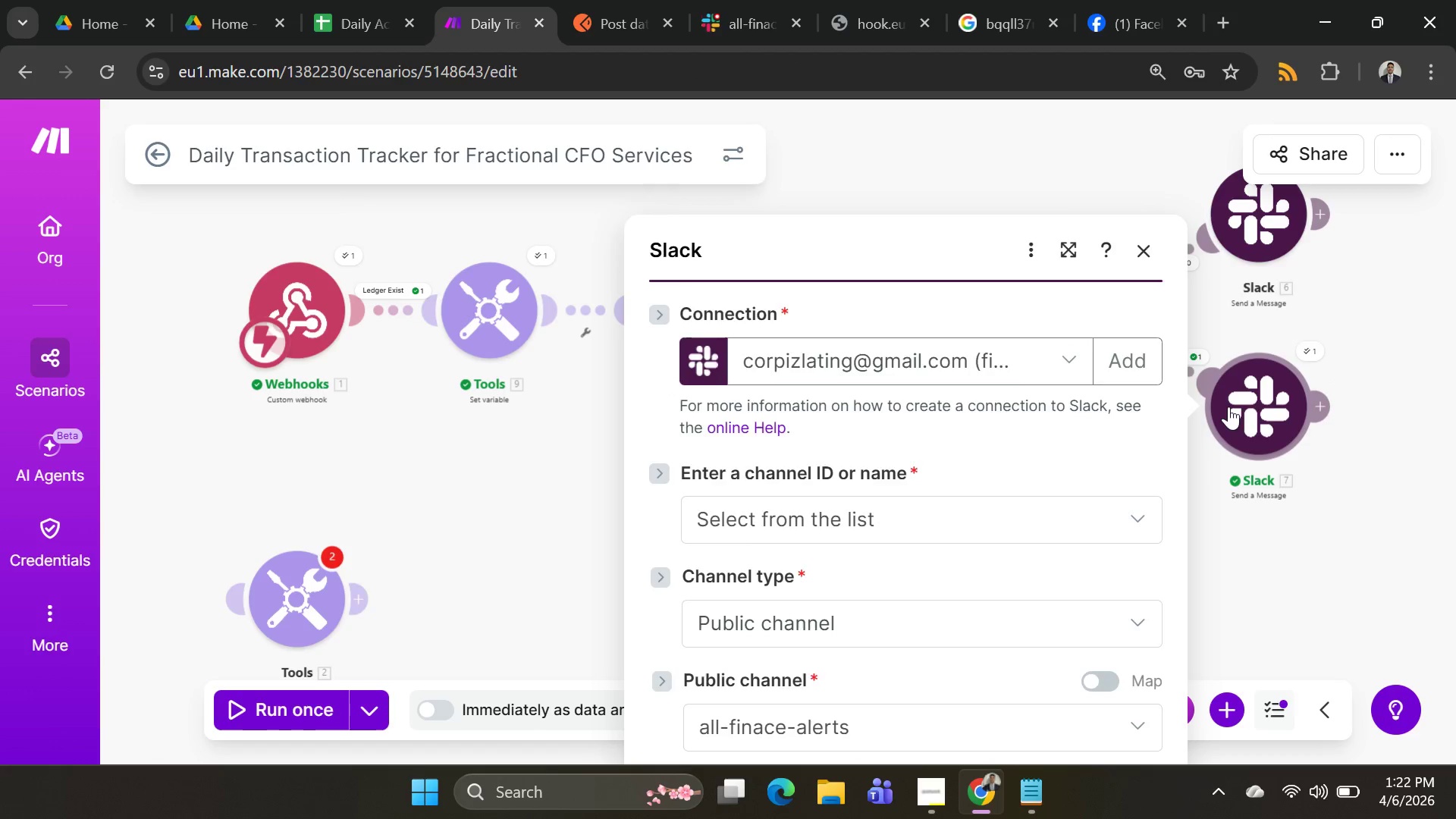 
scroll: coordinate [834, 547], scroll_direction: down, amount: 4.0
 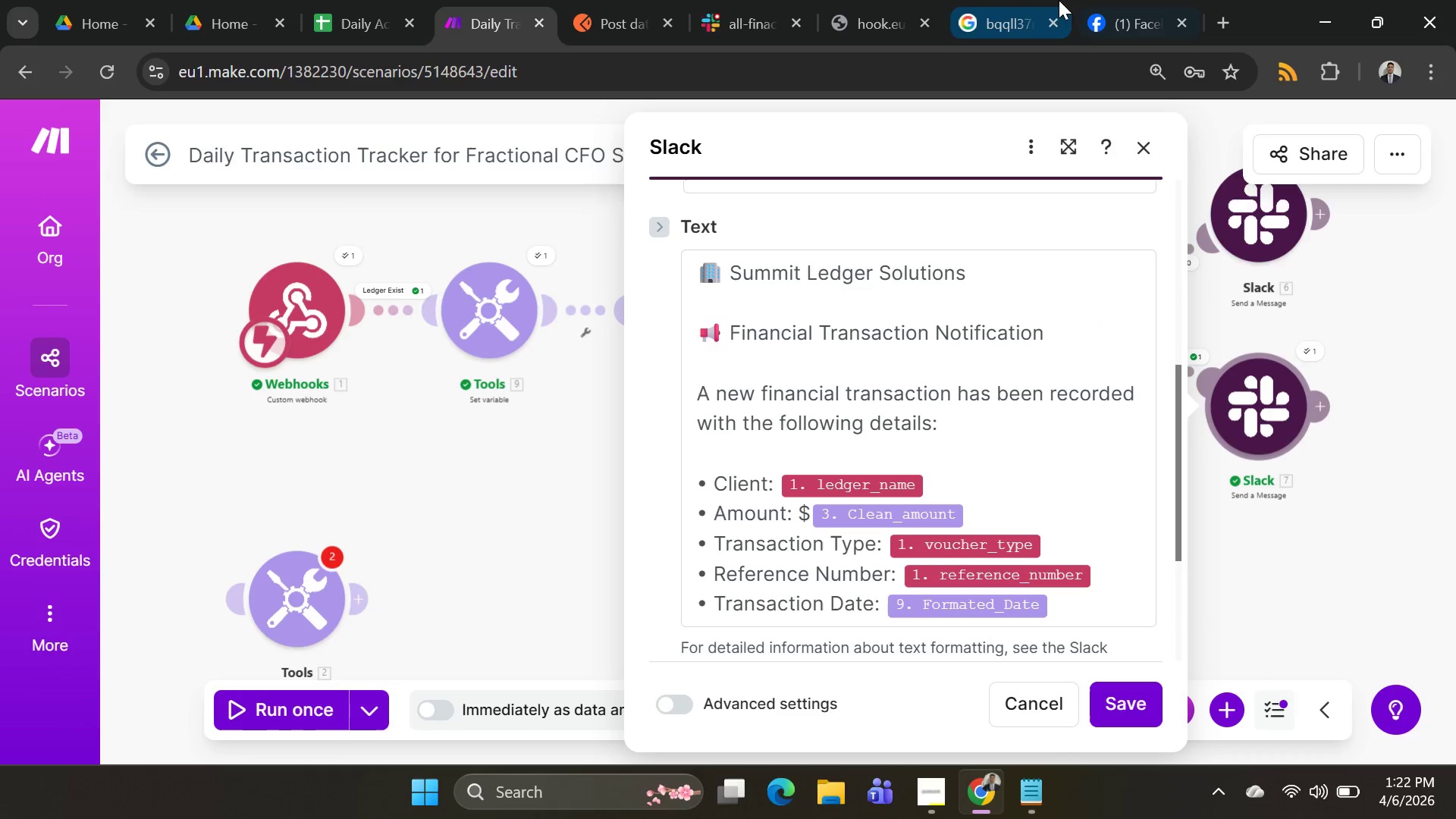 
left_click([736, 18])
 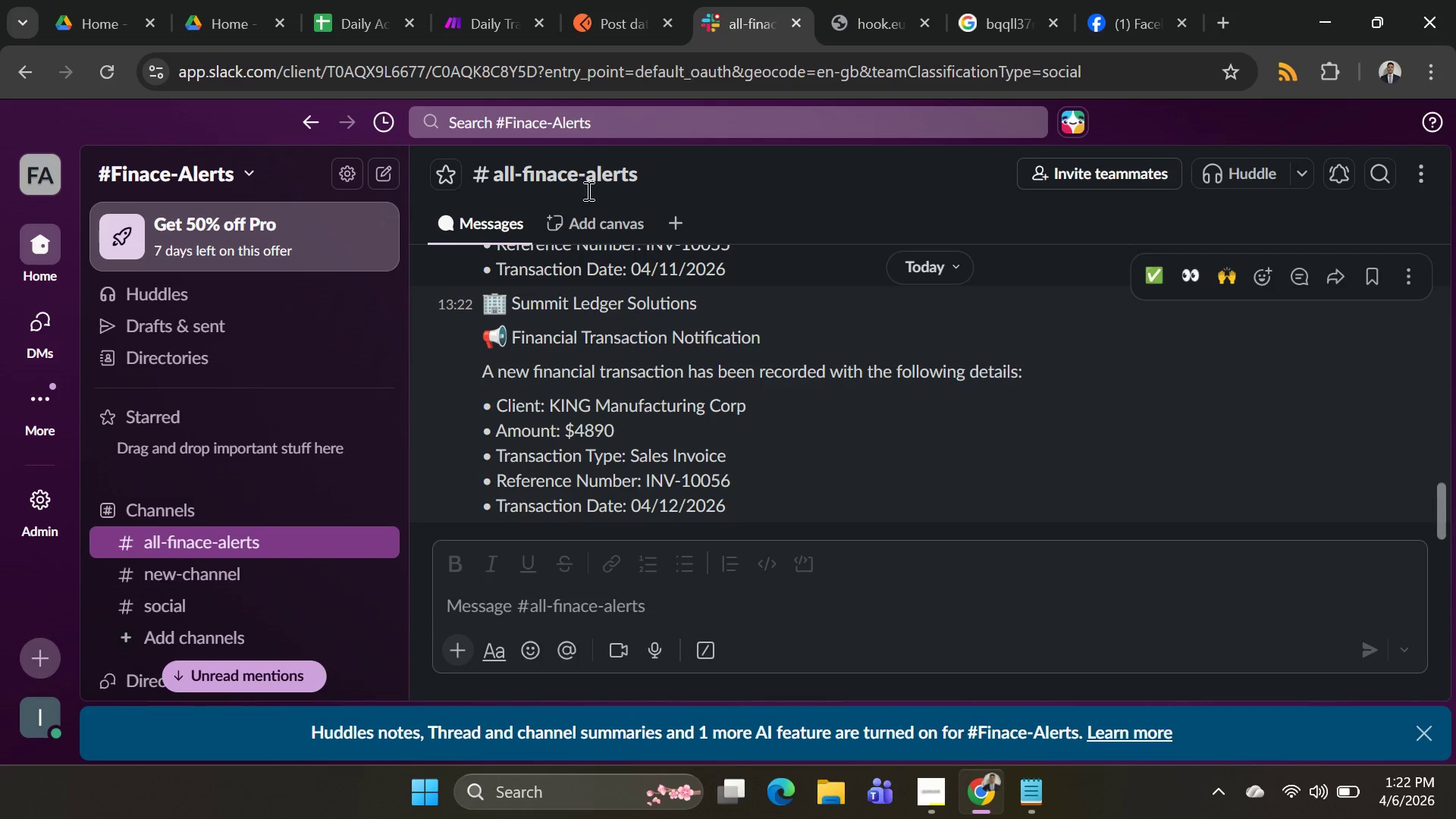 
left_click([458, 0])
 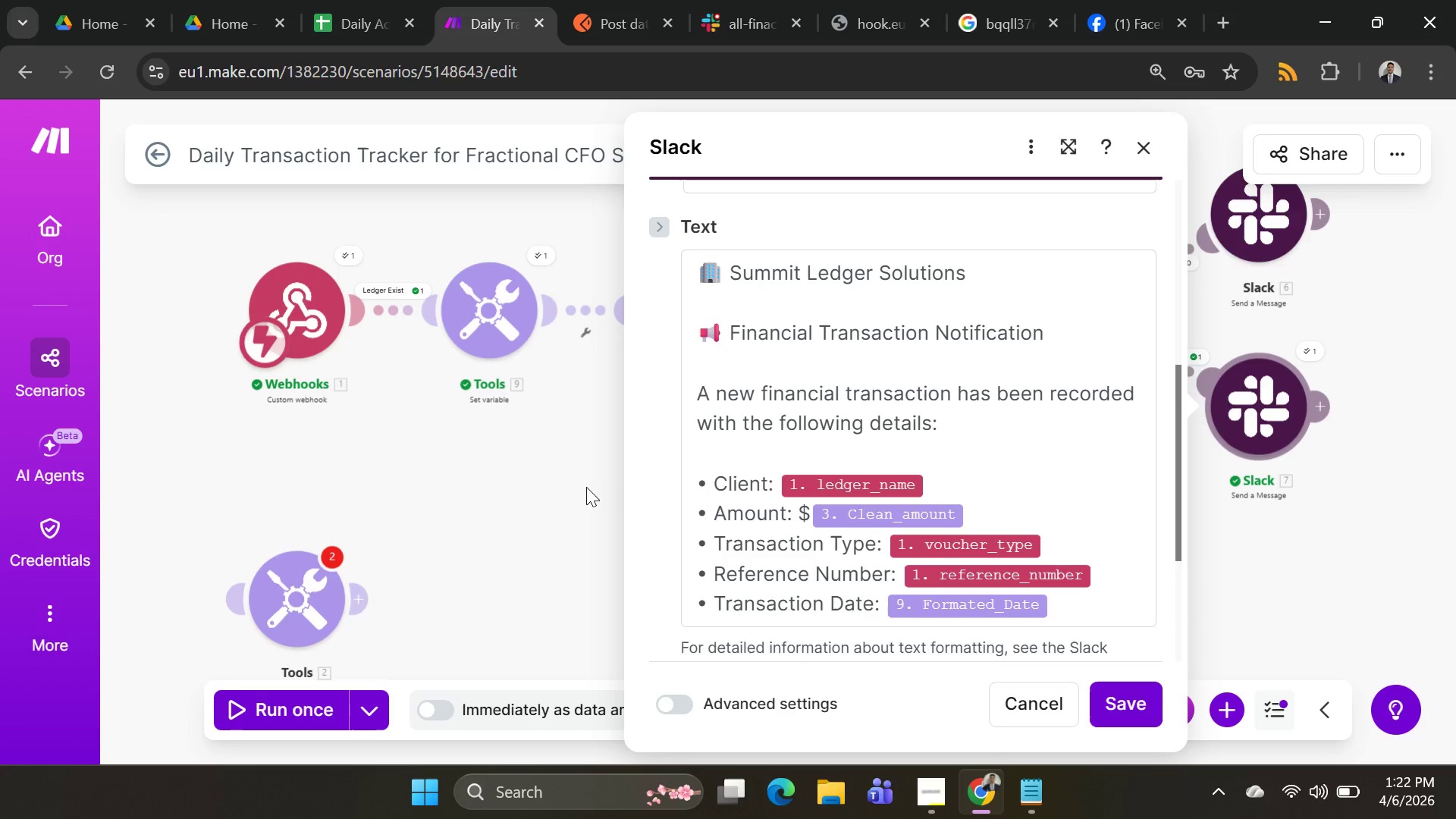 
left_click([537, 499])
 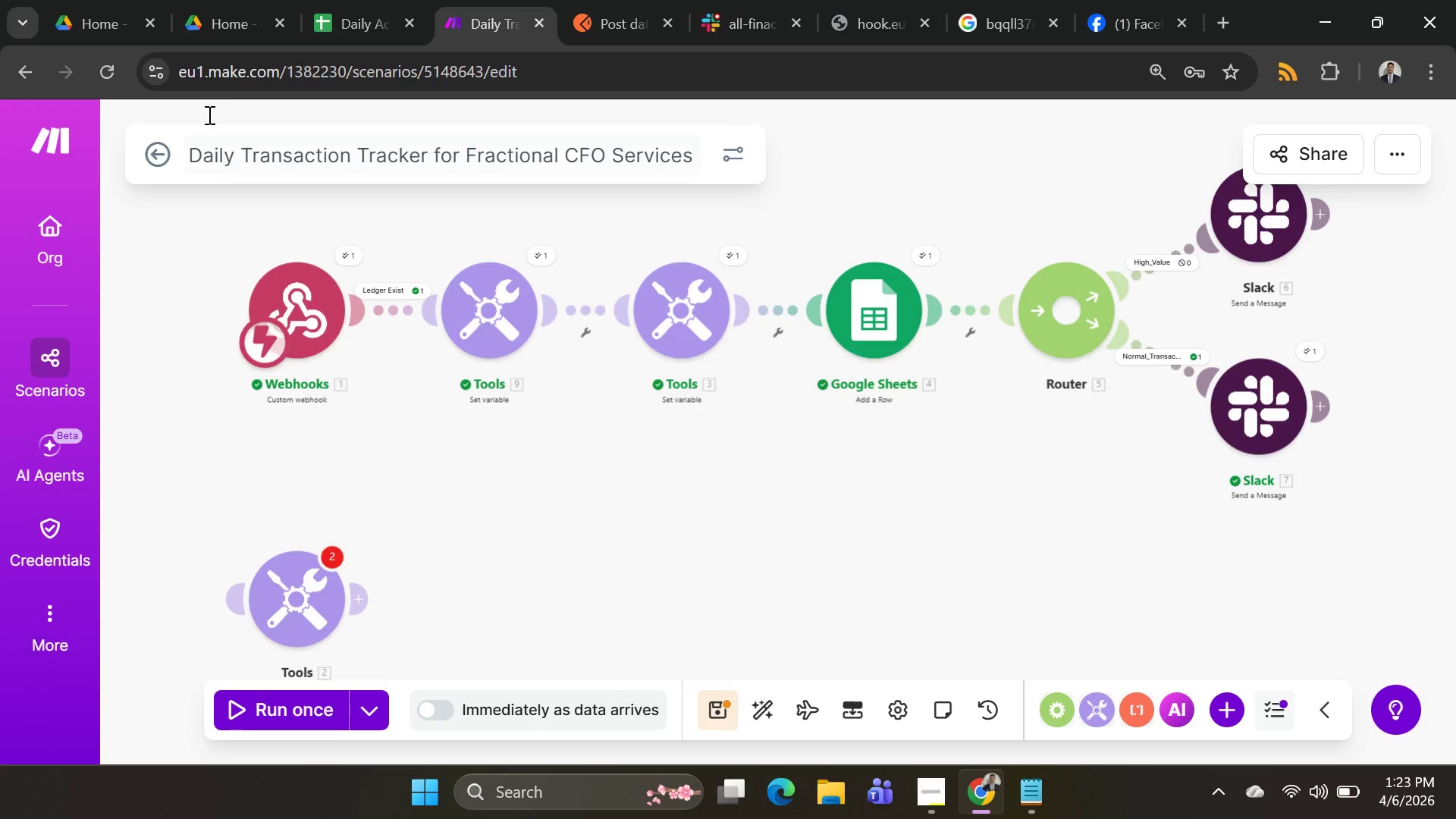 
left_click([327, 17])
 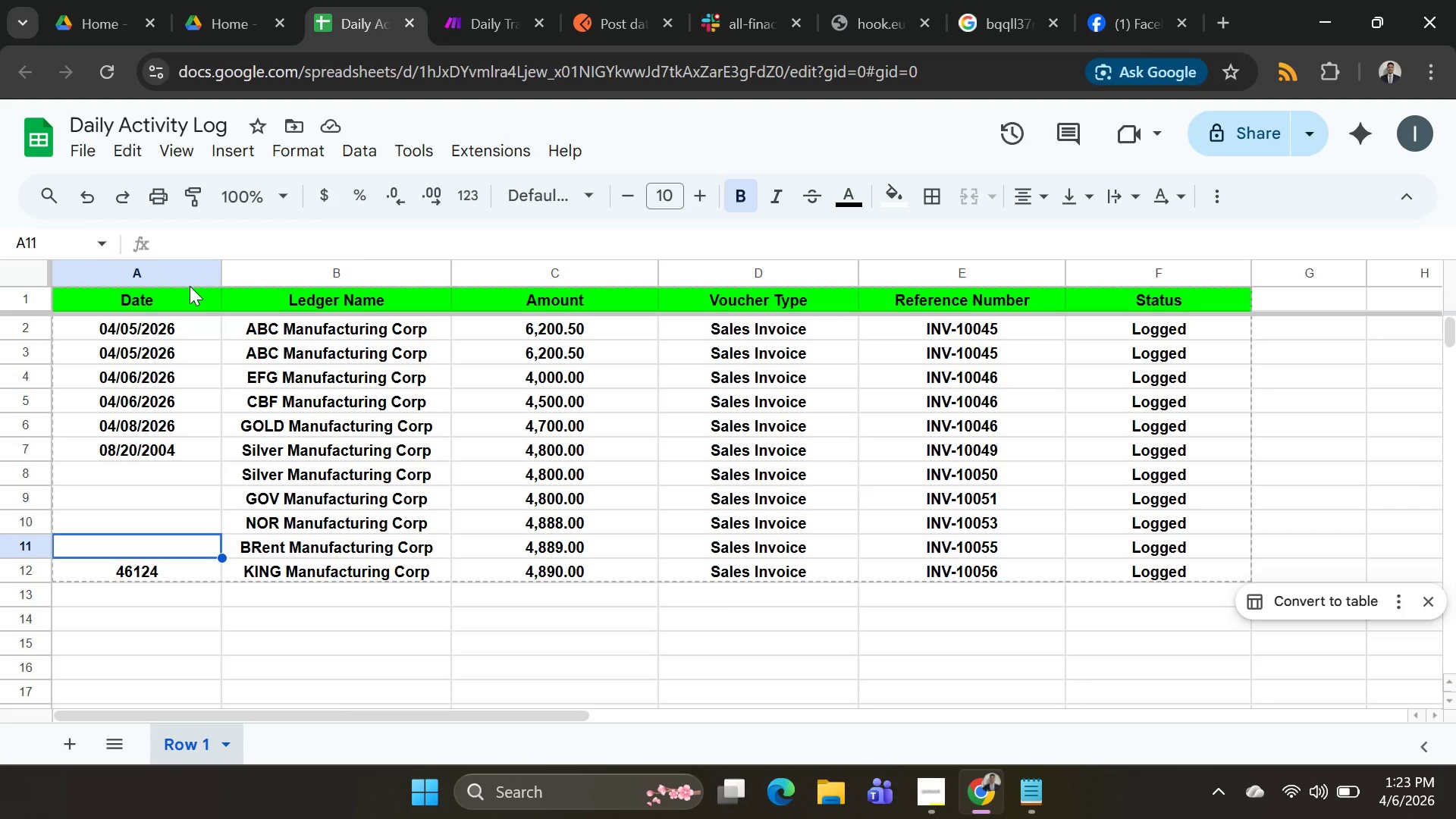 
left_click([177, 290])
 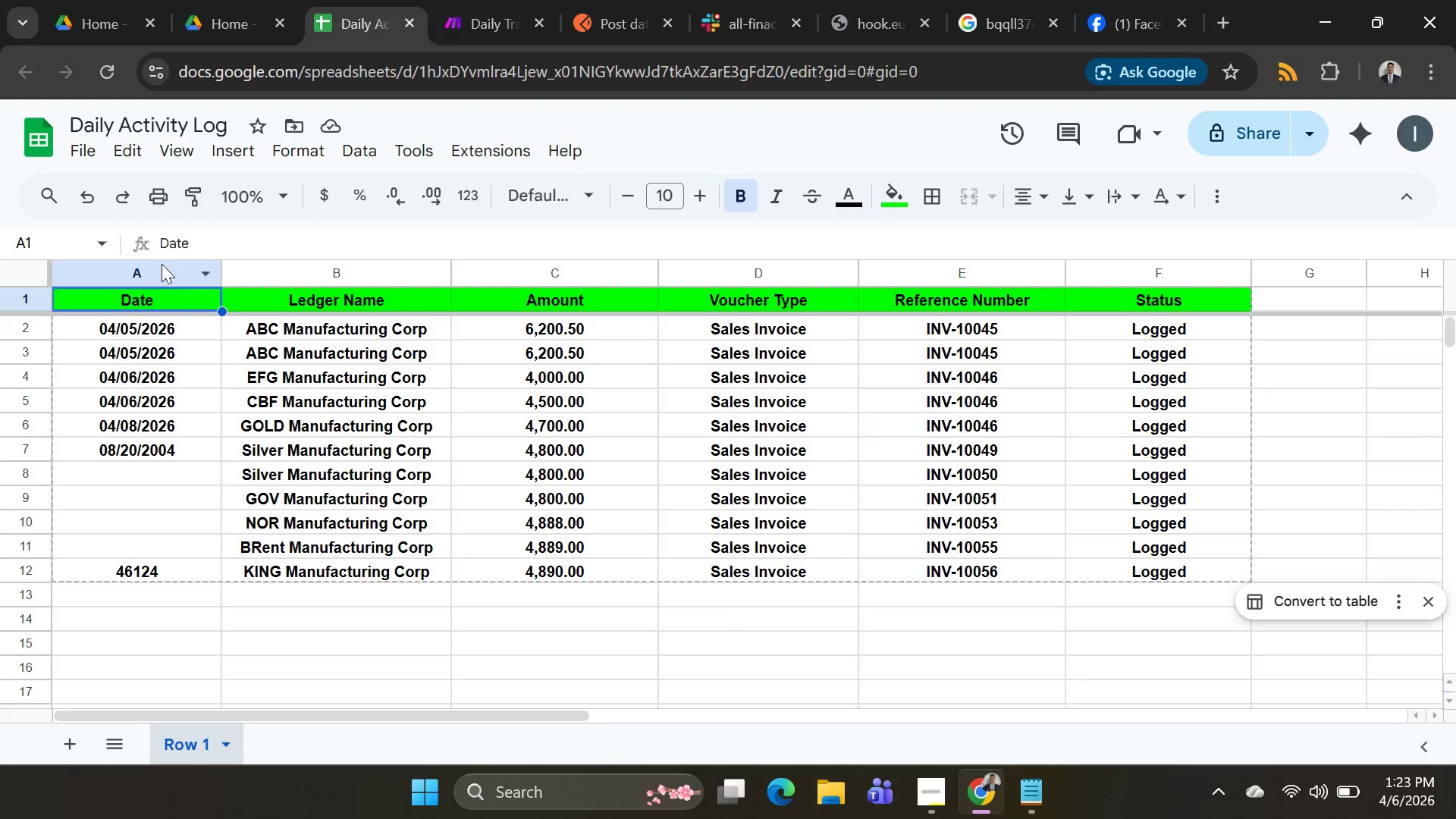 
right_click([161, 260])
 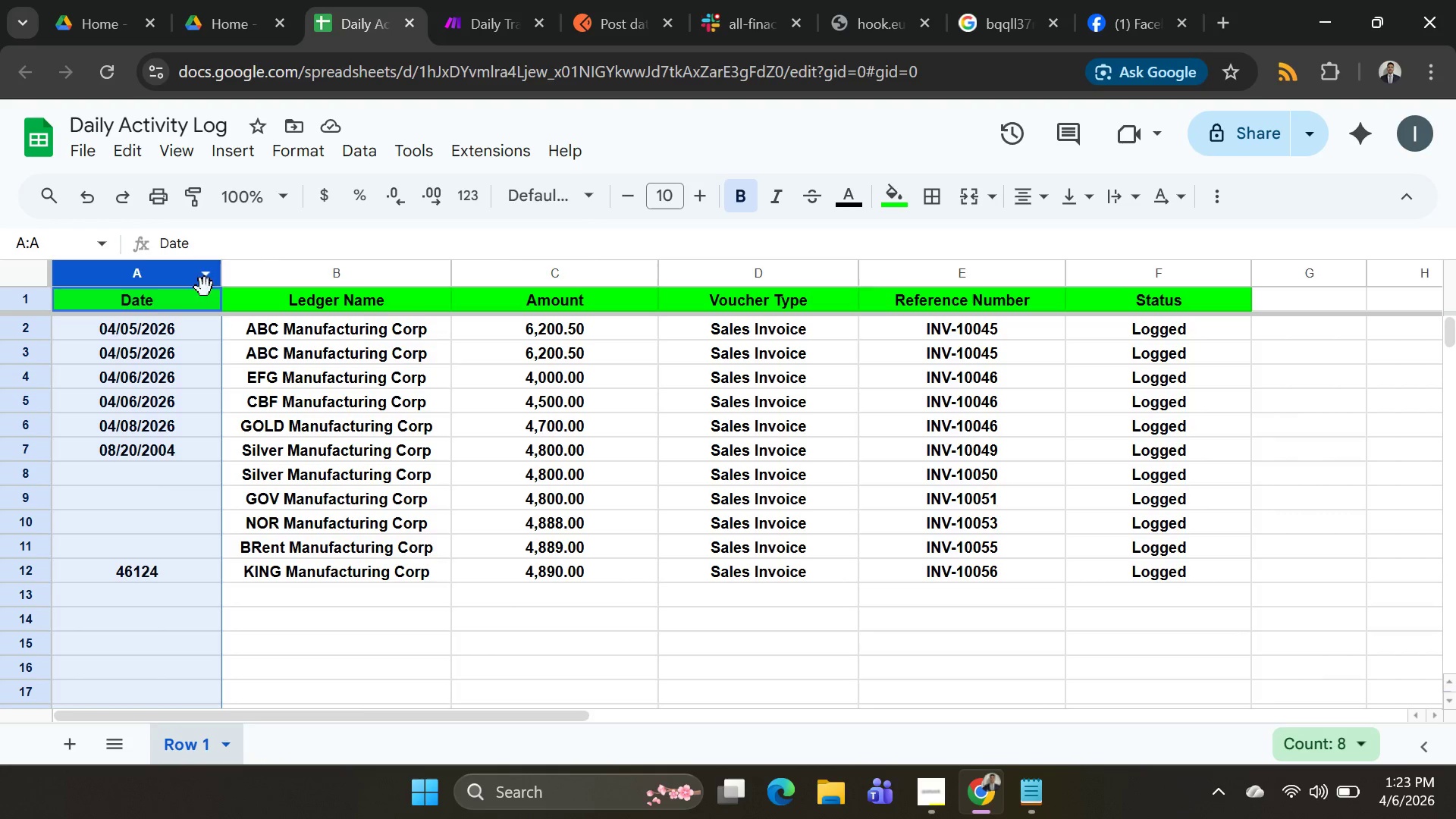 
left_click([309, 152])
 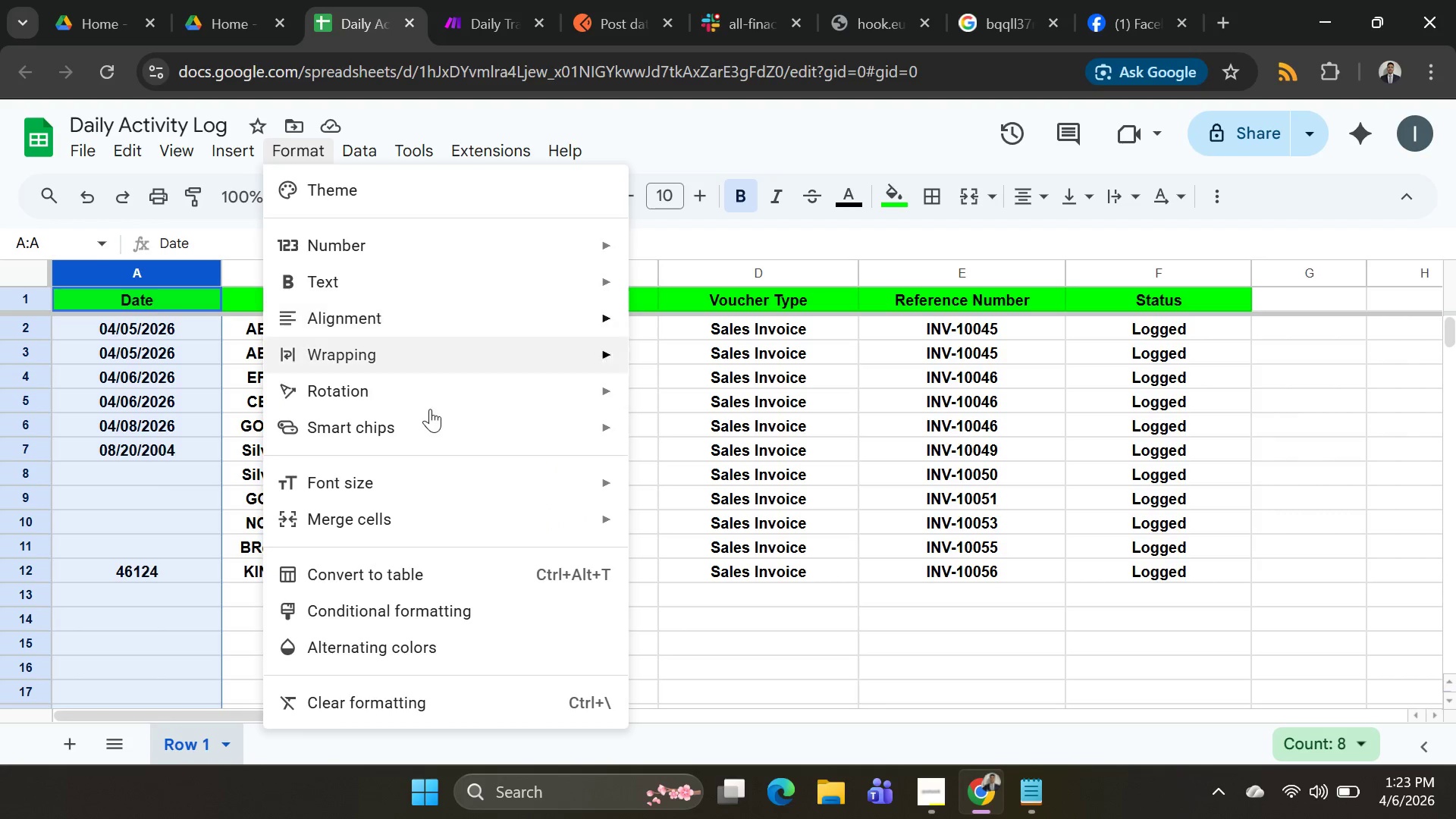 
scroll: coordinate [432, 416], scroll_direction: down, amount: 4.0
 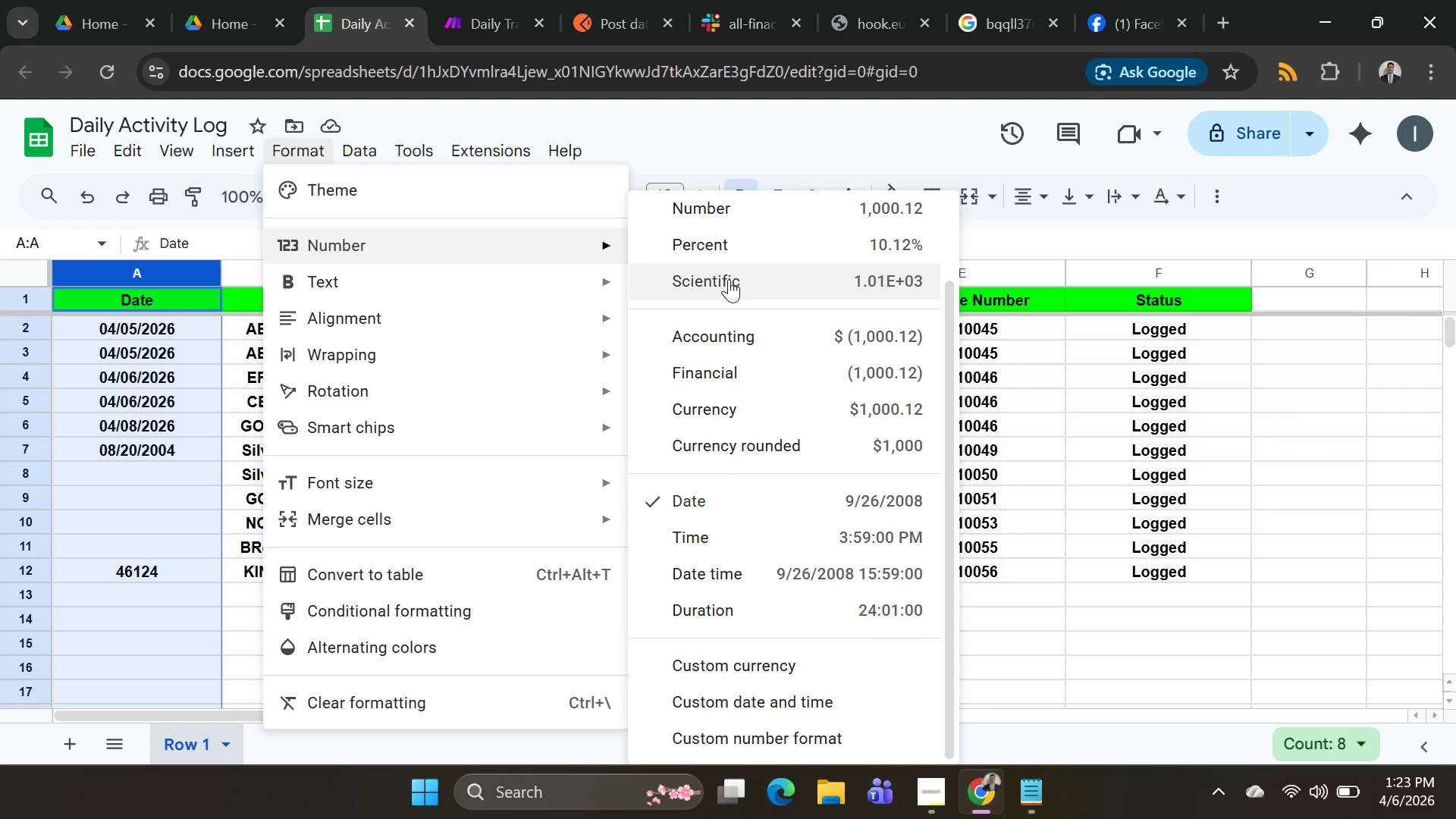 
left_click([833, 512])
 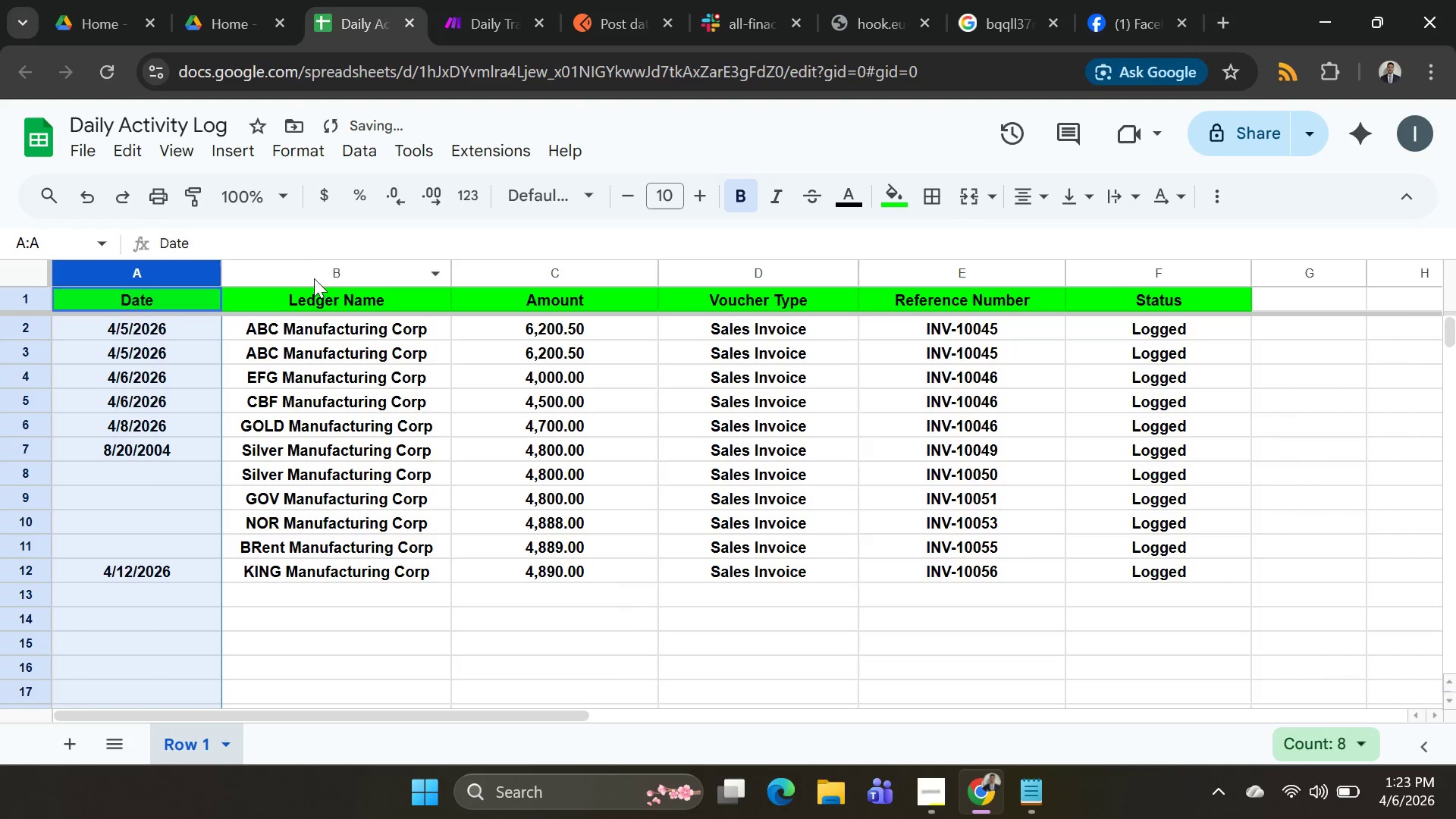 
left_click([312, 249])
 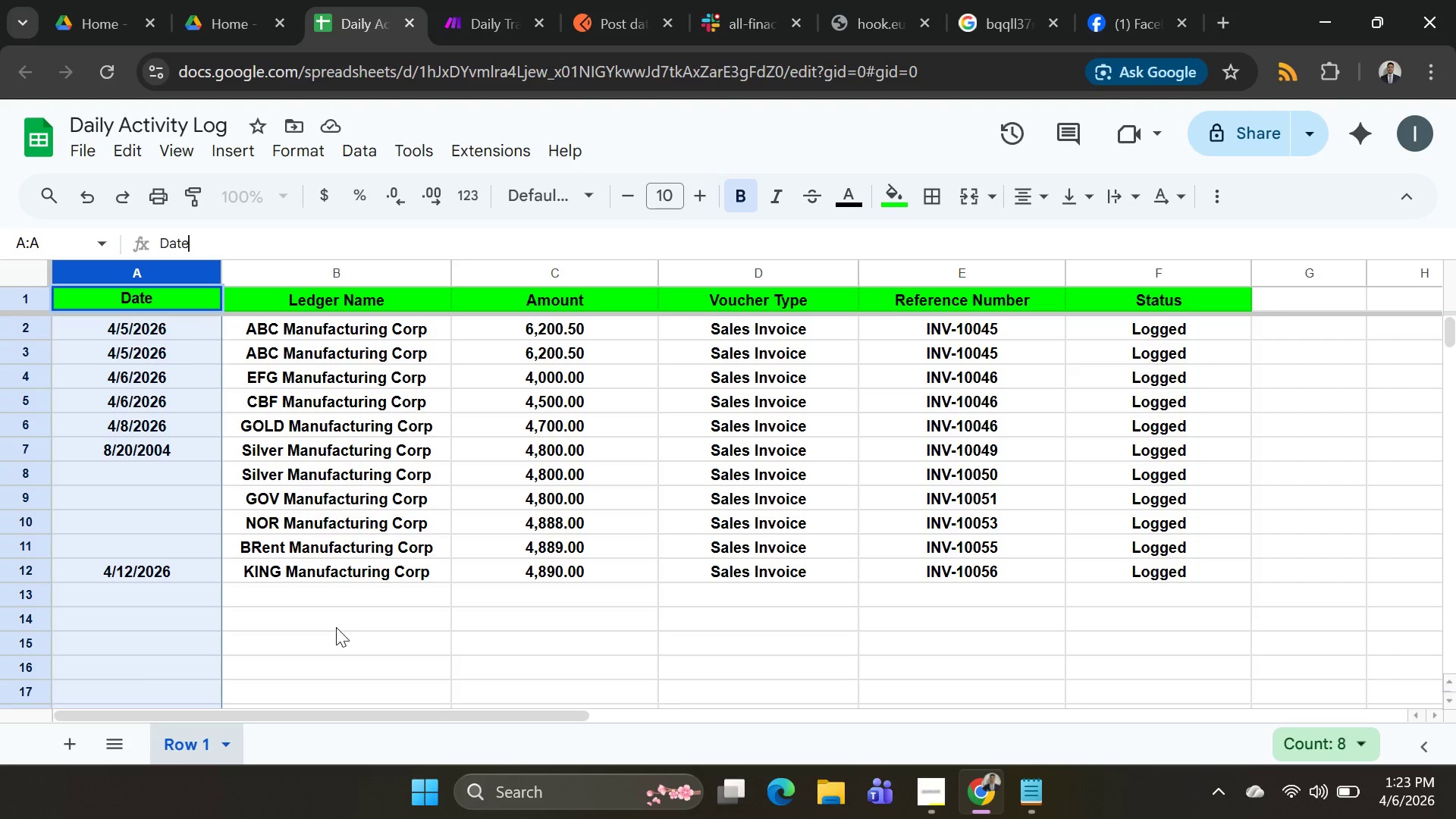 
wait(6.16)
 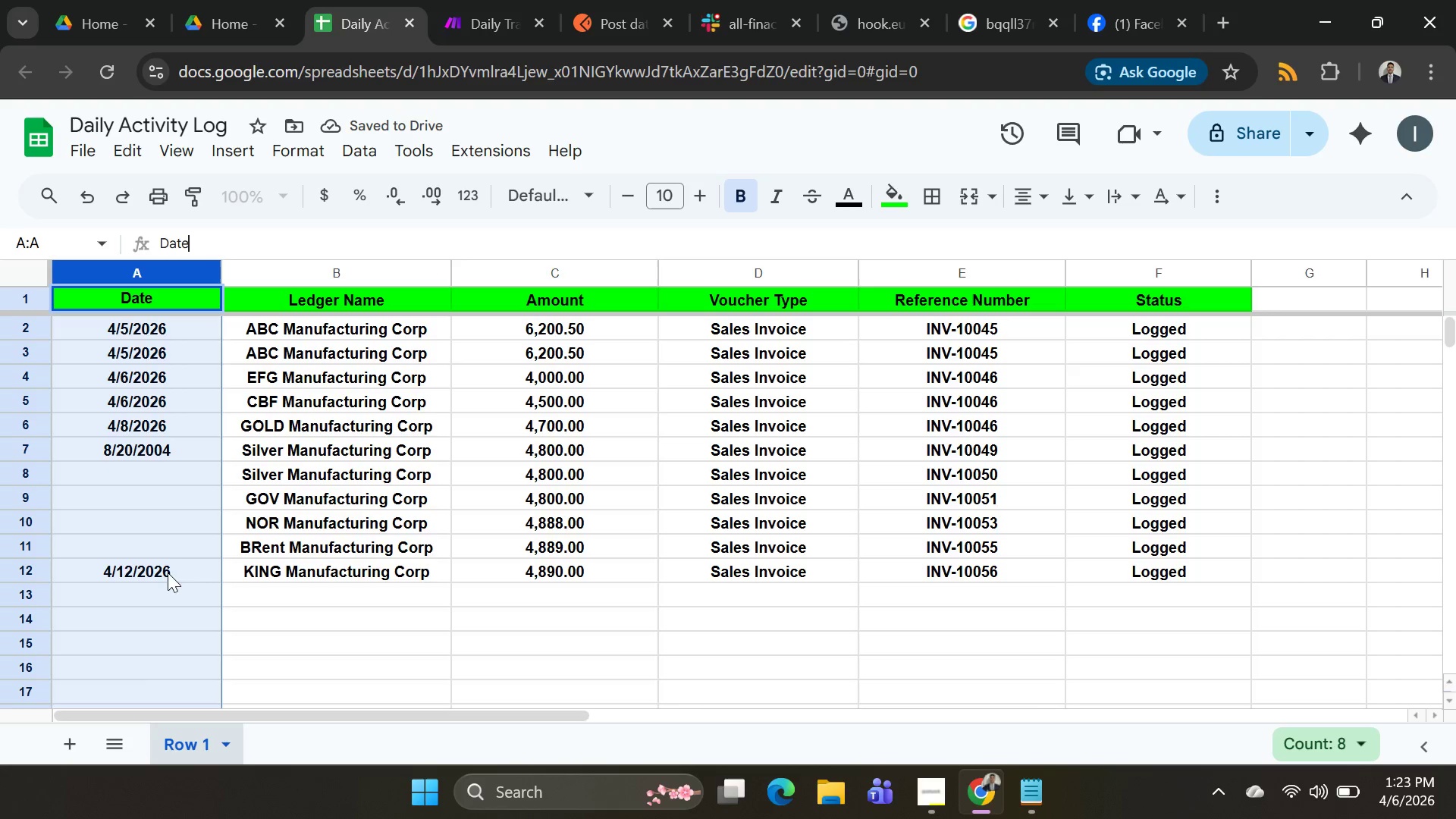 
left_click([196, 548])
 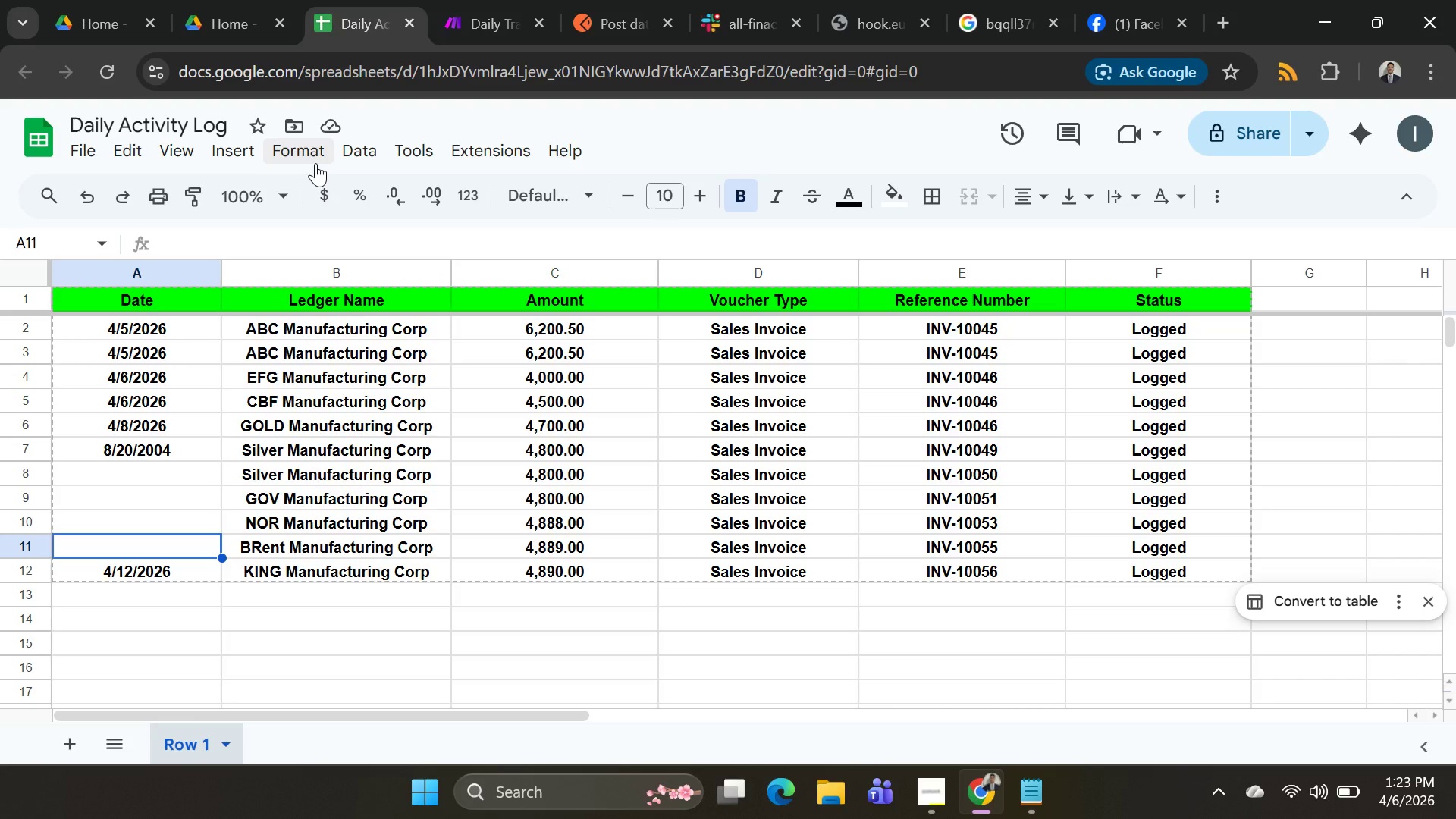 
wait(9.81)
 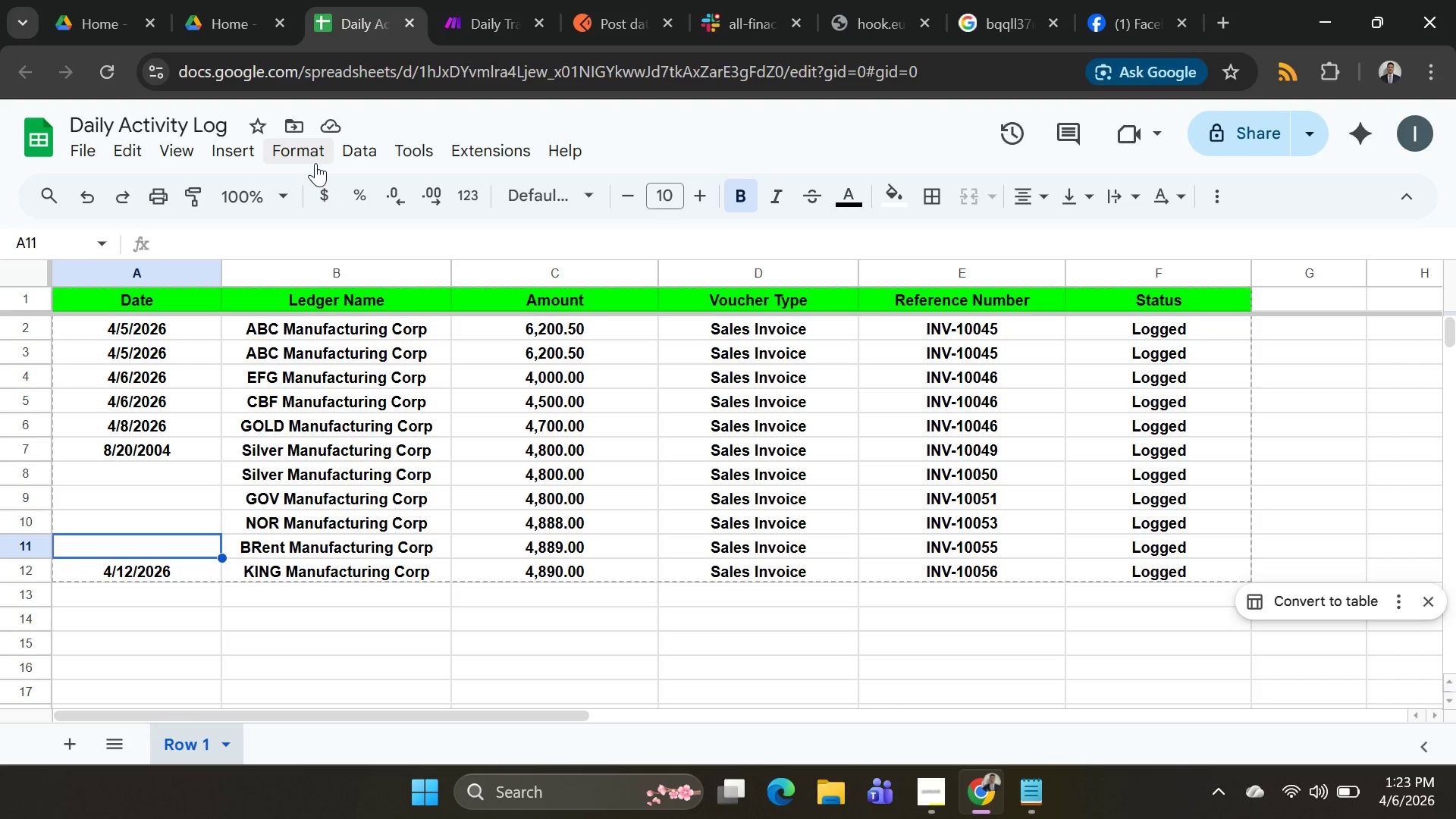 
left_click([190, 447])
 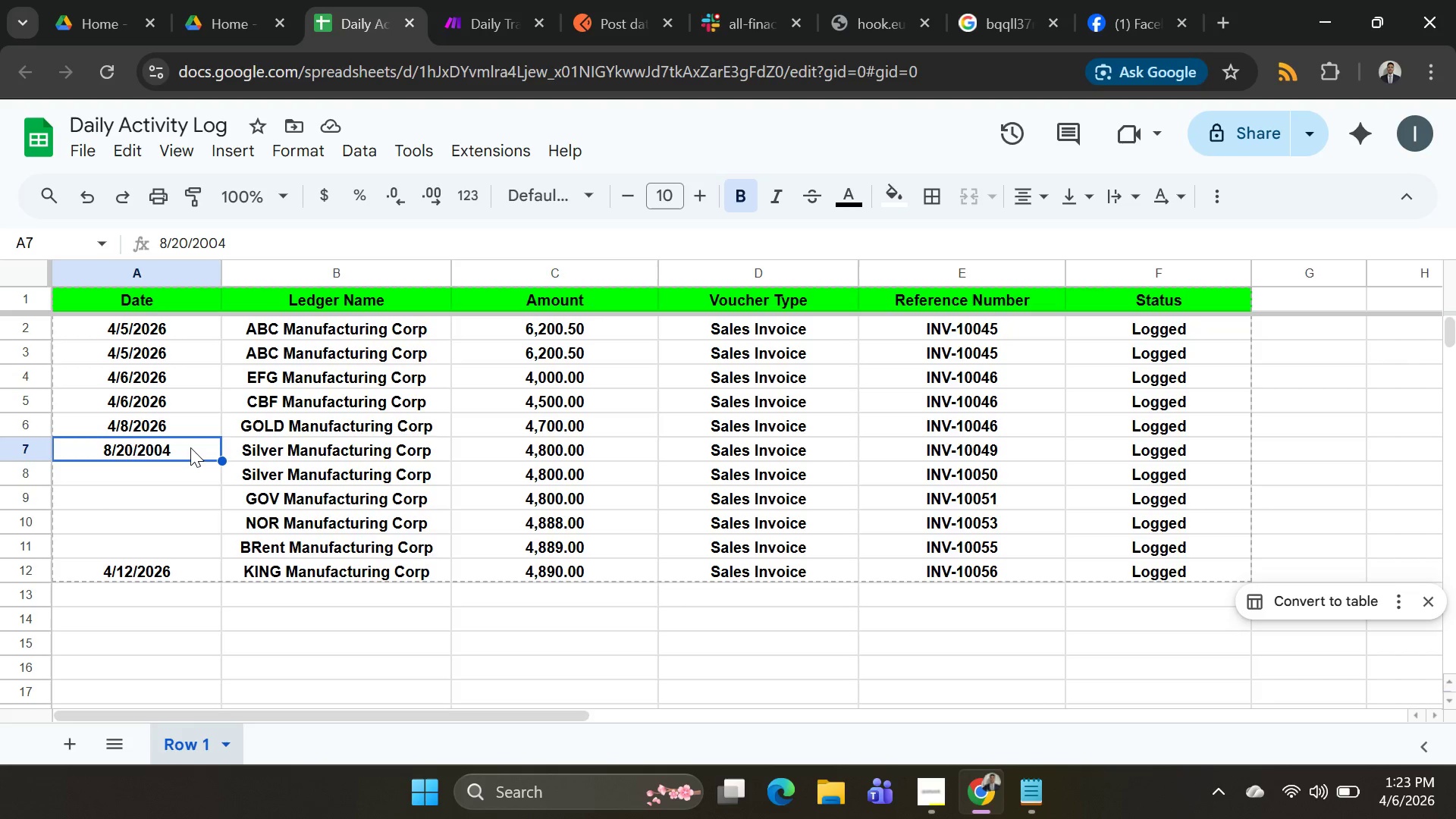 
double_click([190, 447])
 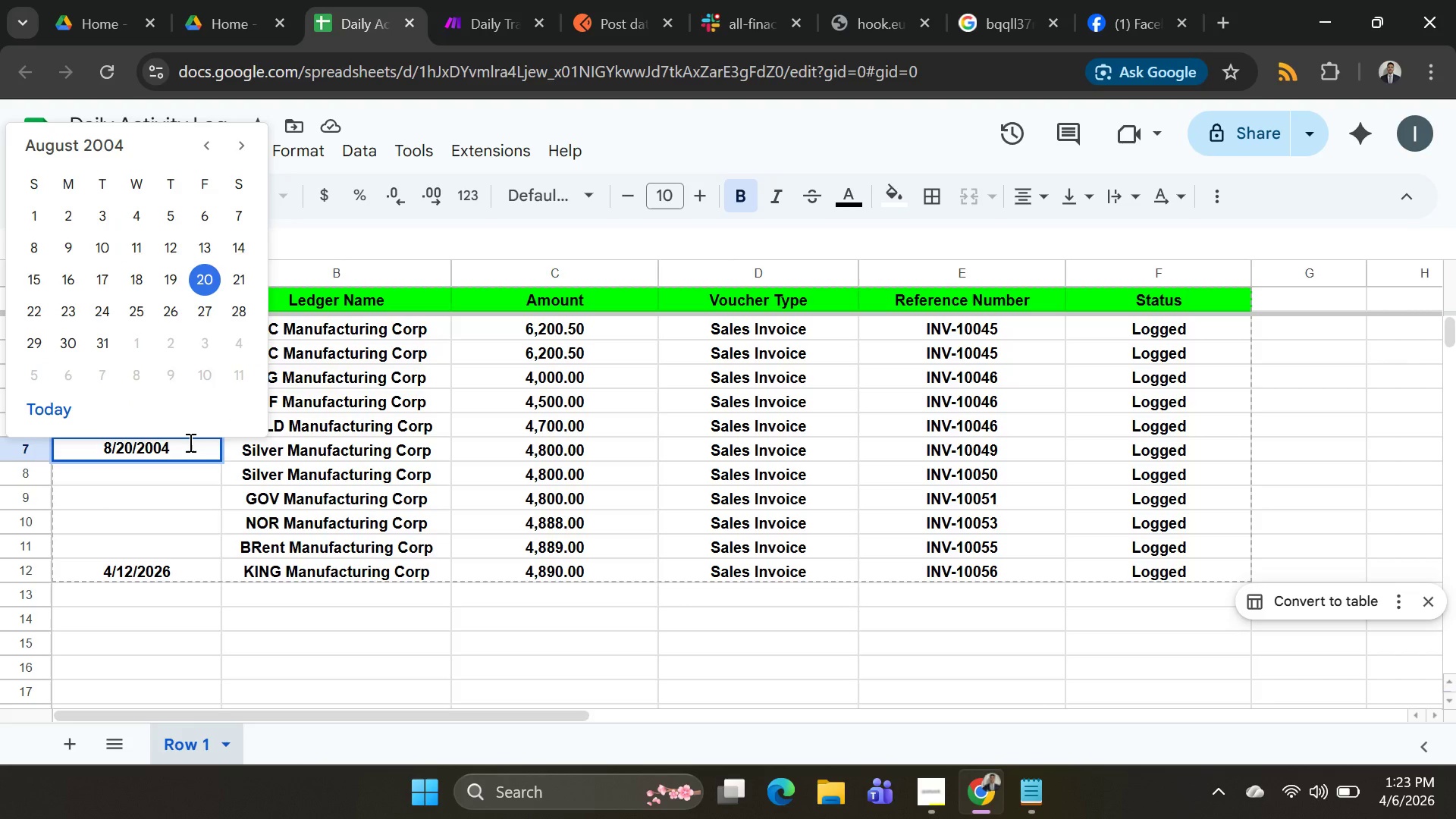 
key(Backspace)
key(Backspace)
type(26)
 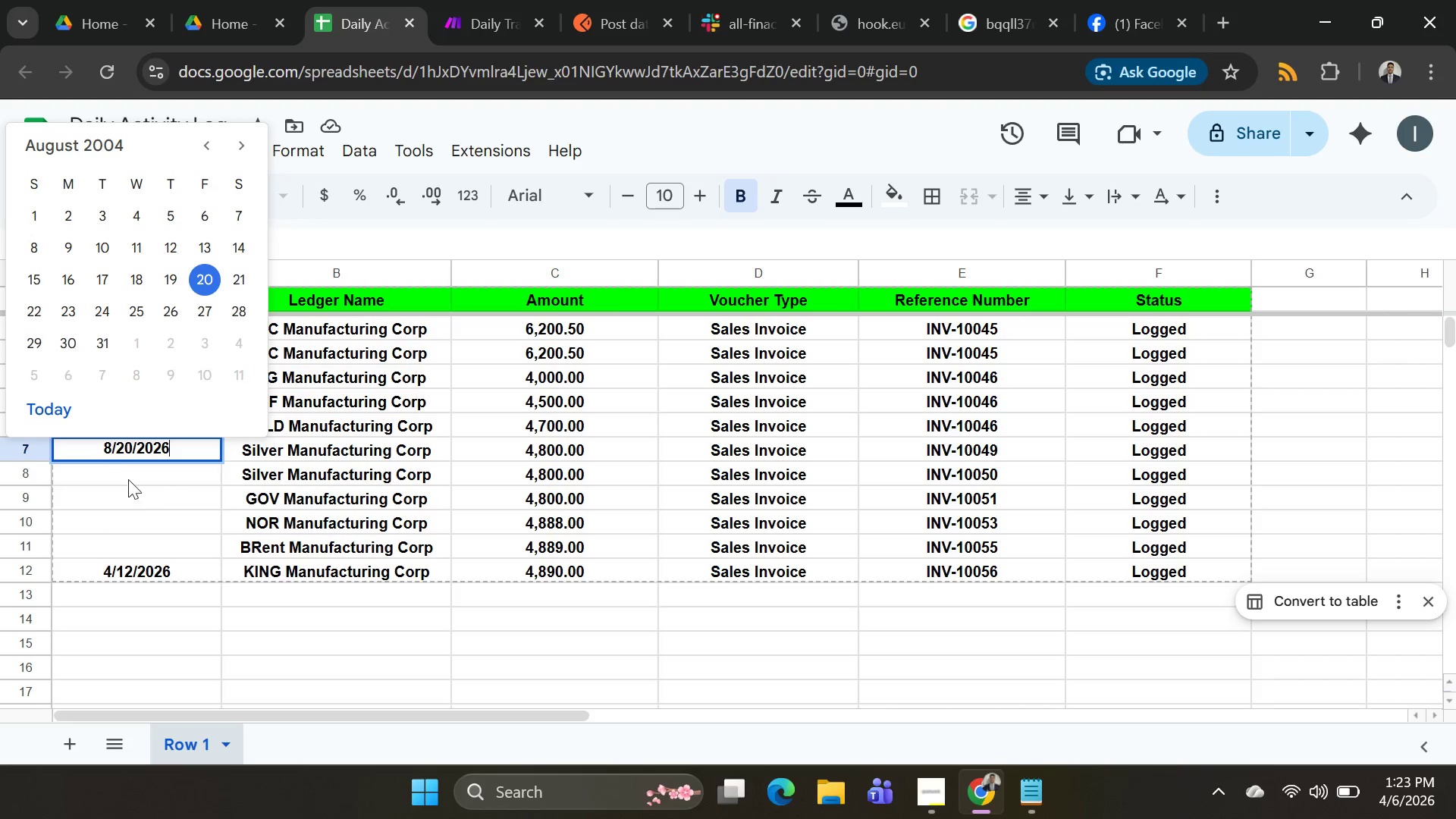 
left_click([108, 449])
 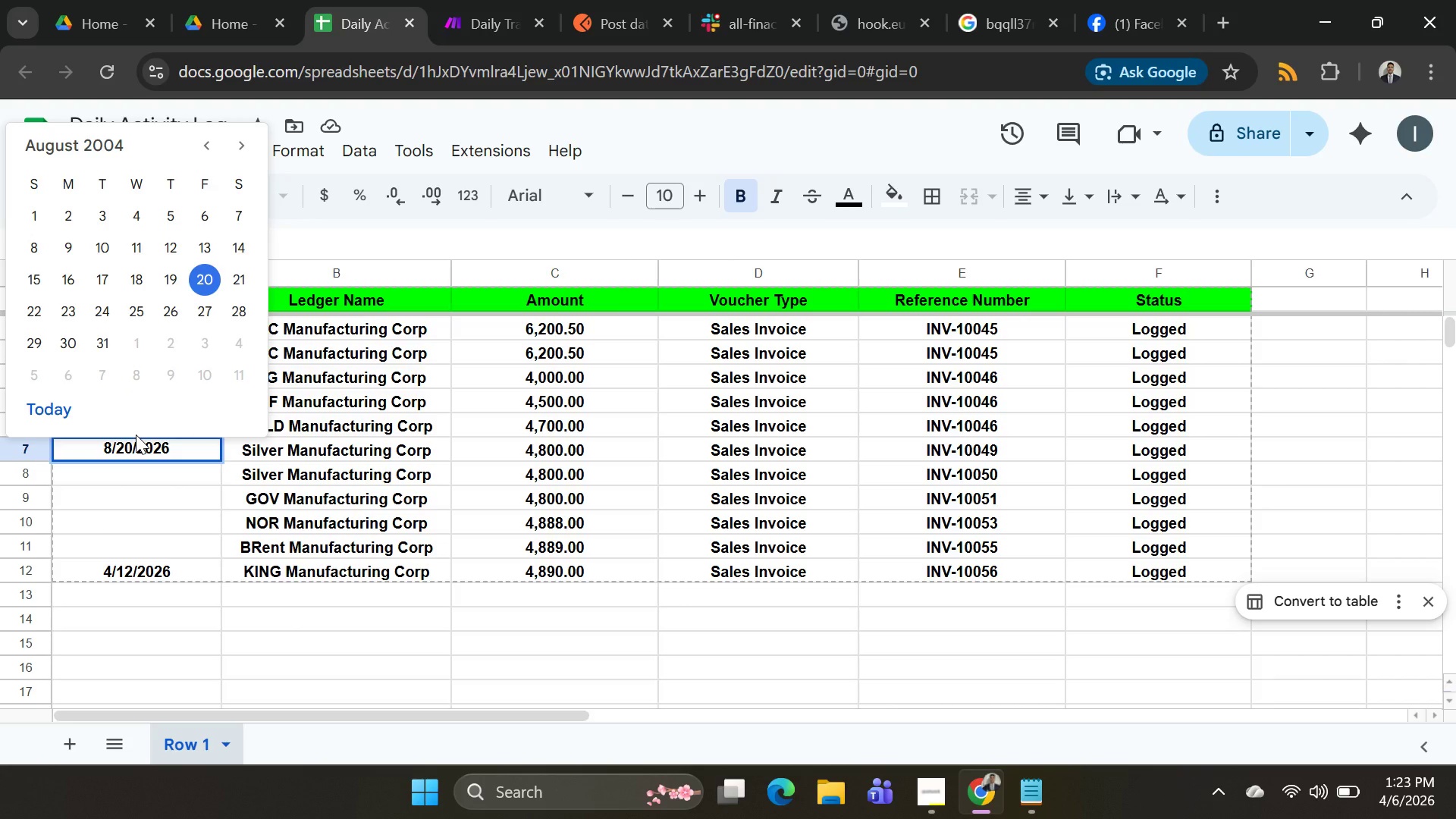 
key(Backspace)
type(04)
 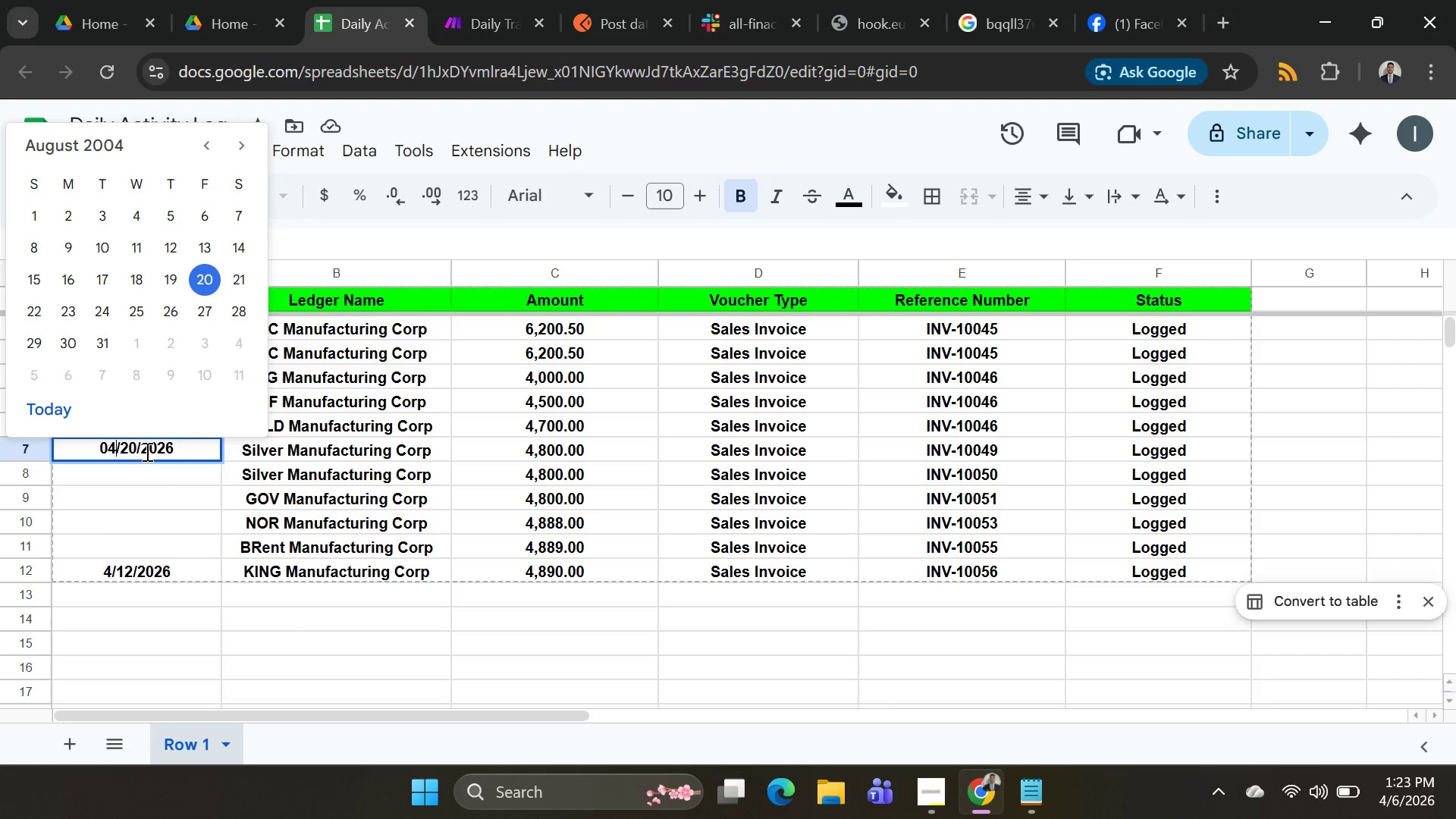 
key(ArrowLeft)
 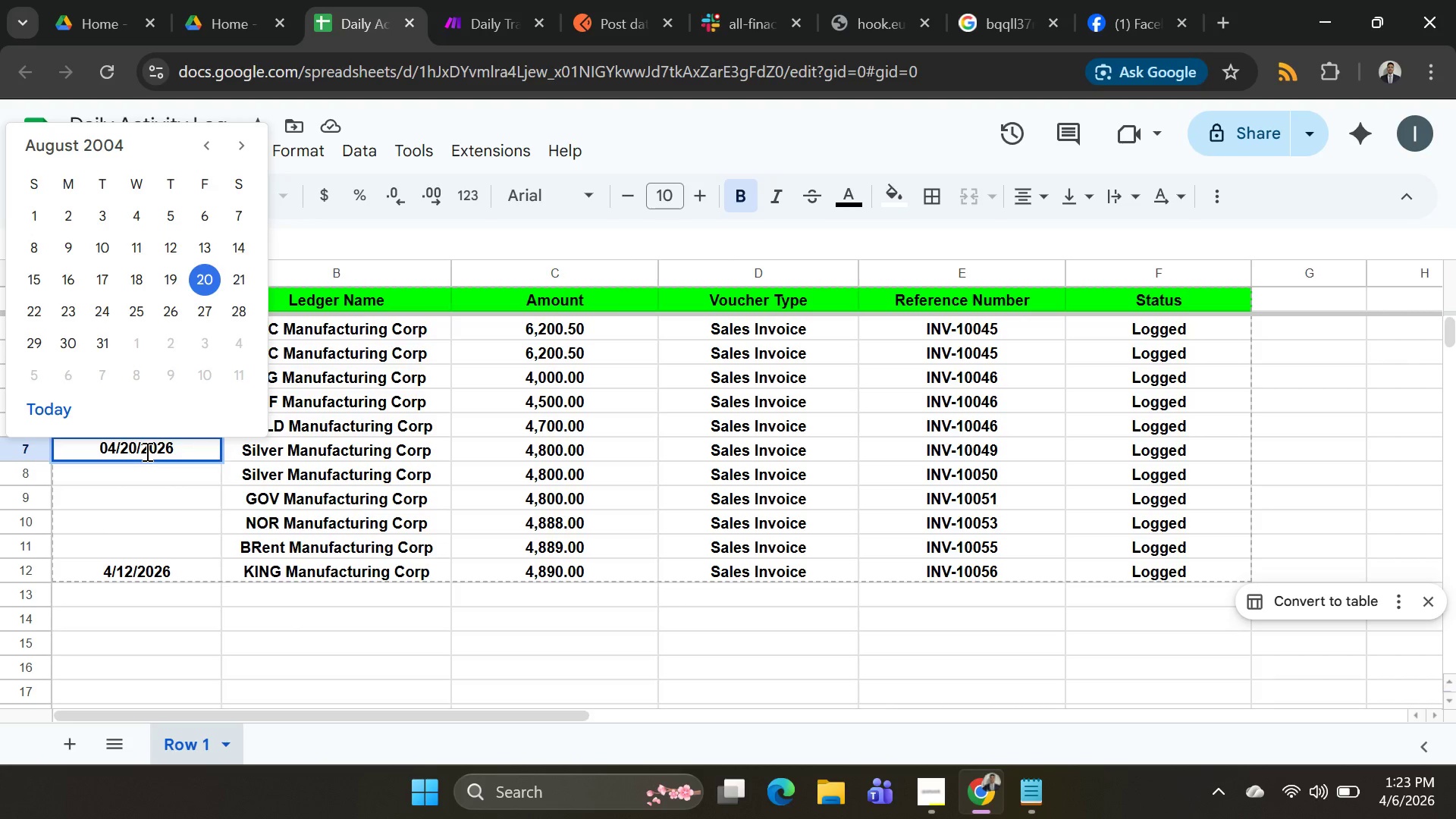 
key(ArrowLeft)
 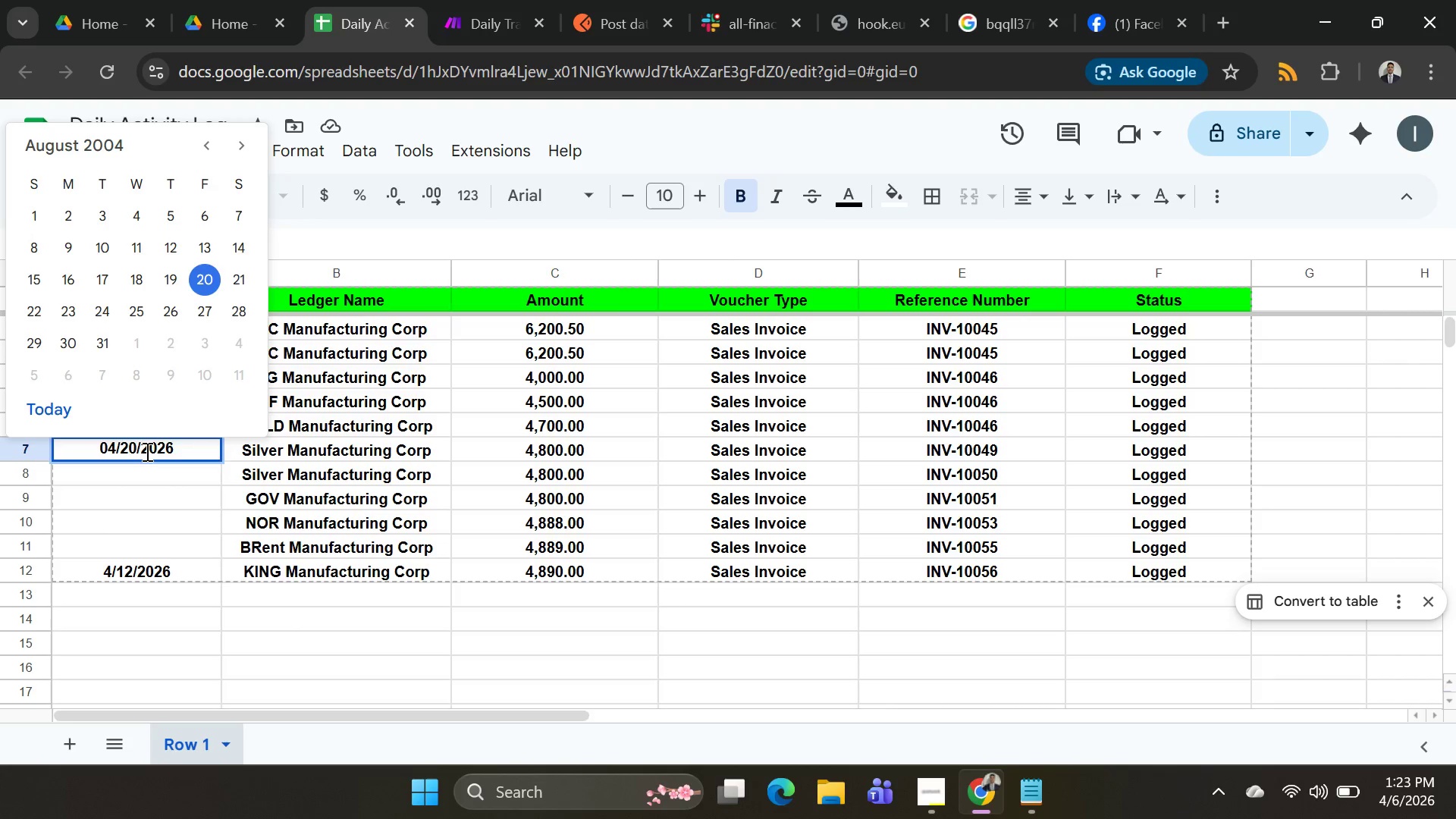 
key(ArrowRight)
 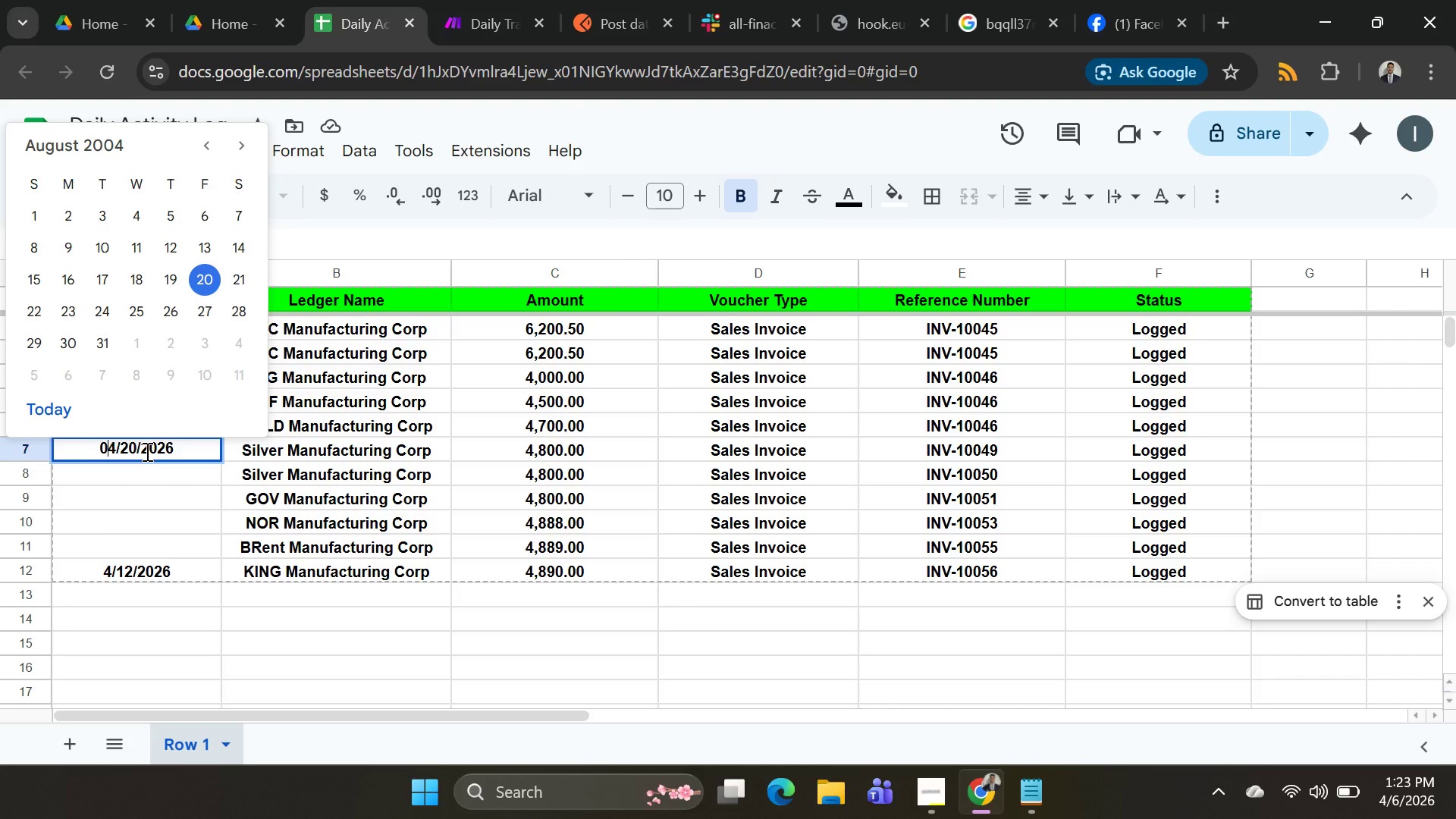 
key(Backspace)
 